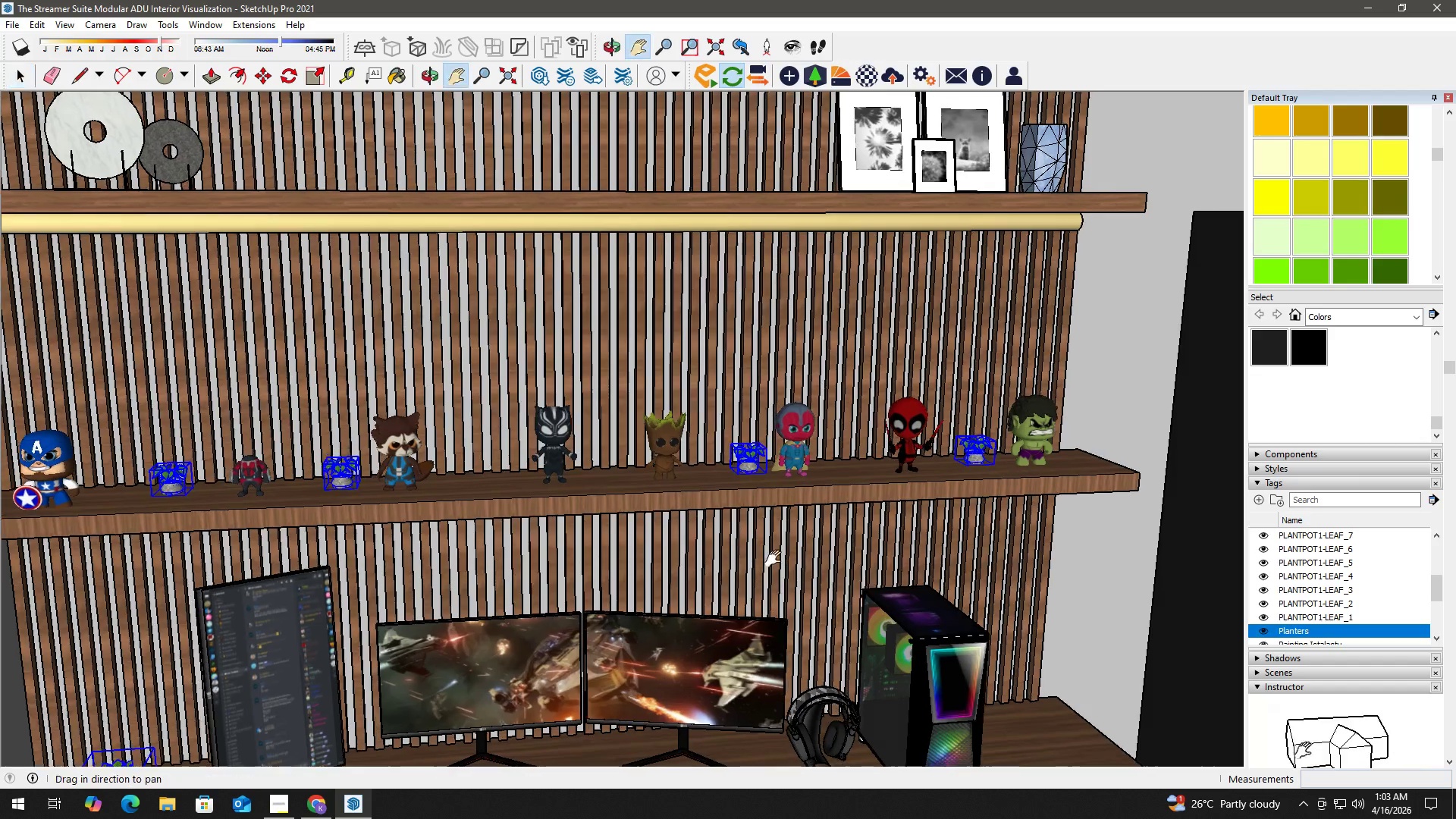 
left_click_drag(start_coordinate=[848, 574], to_coordinate=[381, 476])
 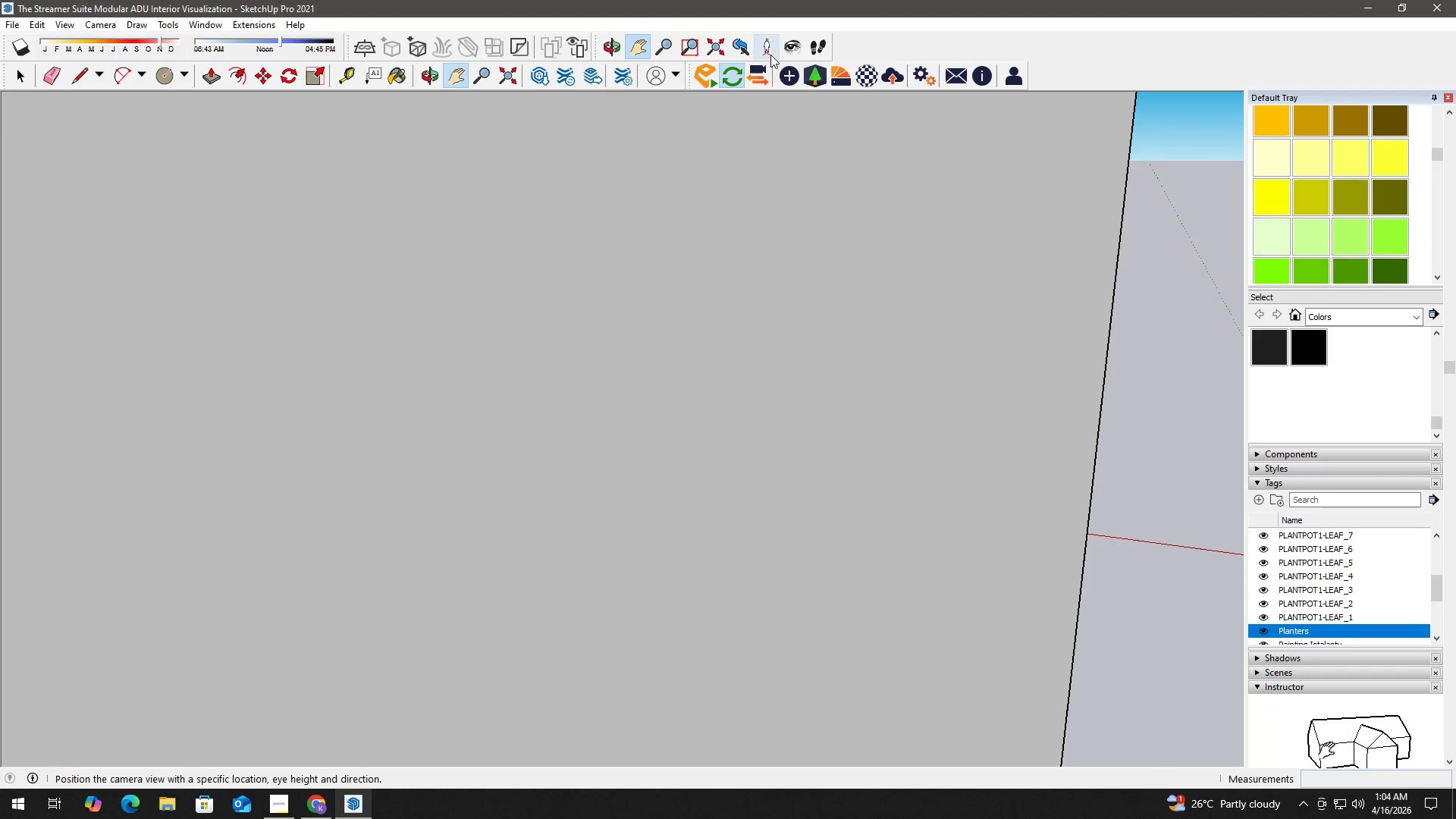 
left_click([706, 46])
 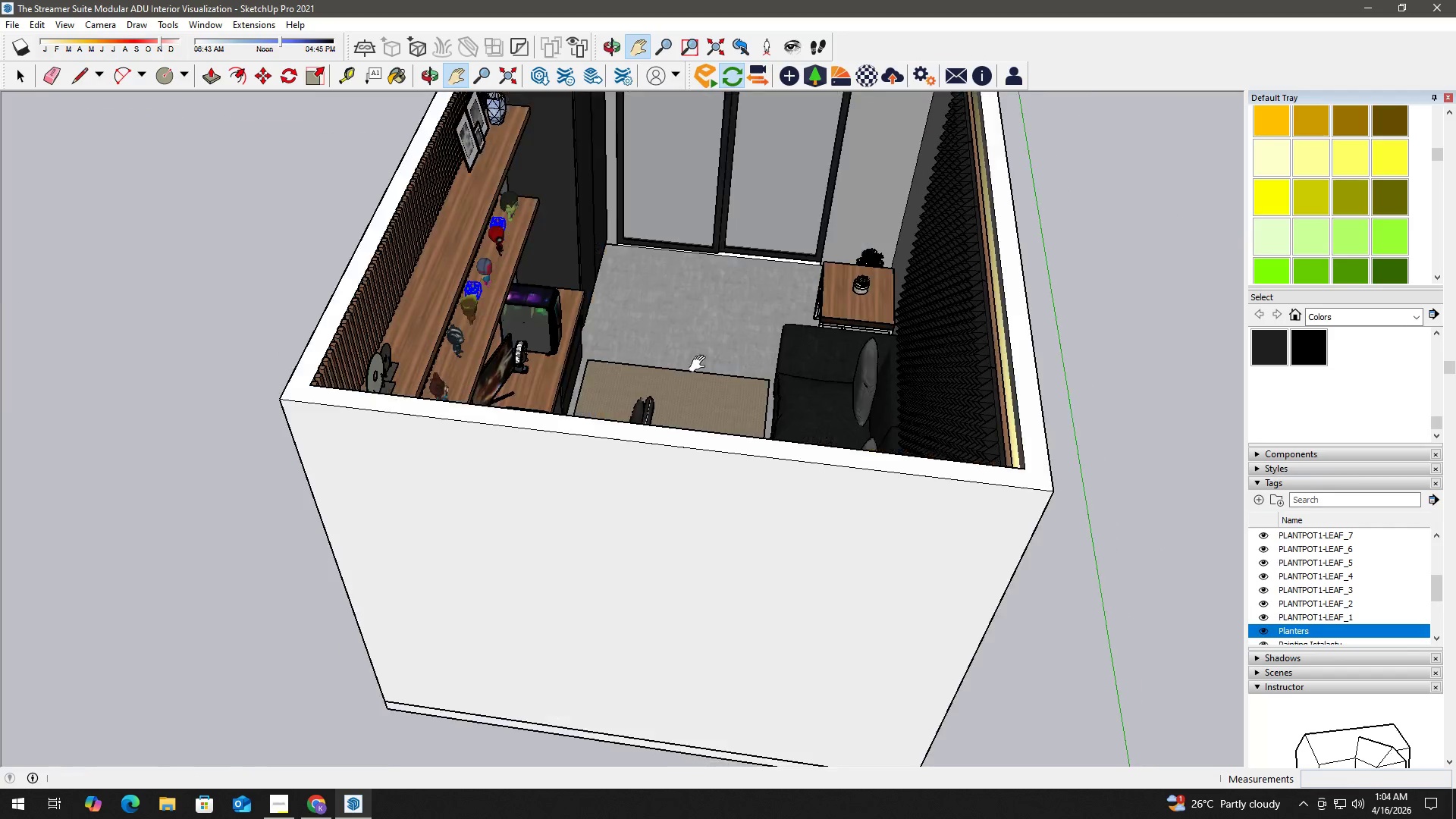 
key(Control+ControlLeft)
 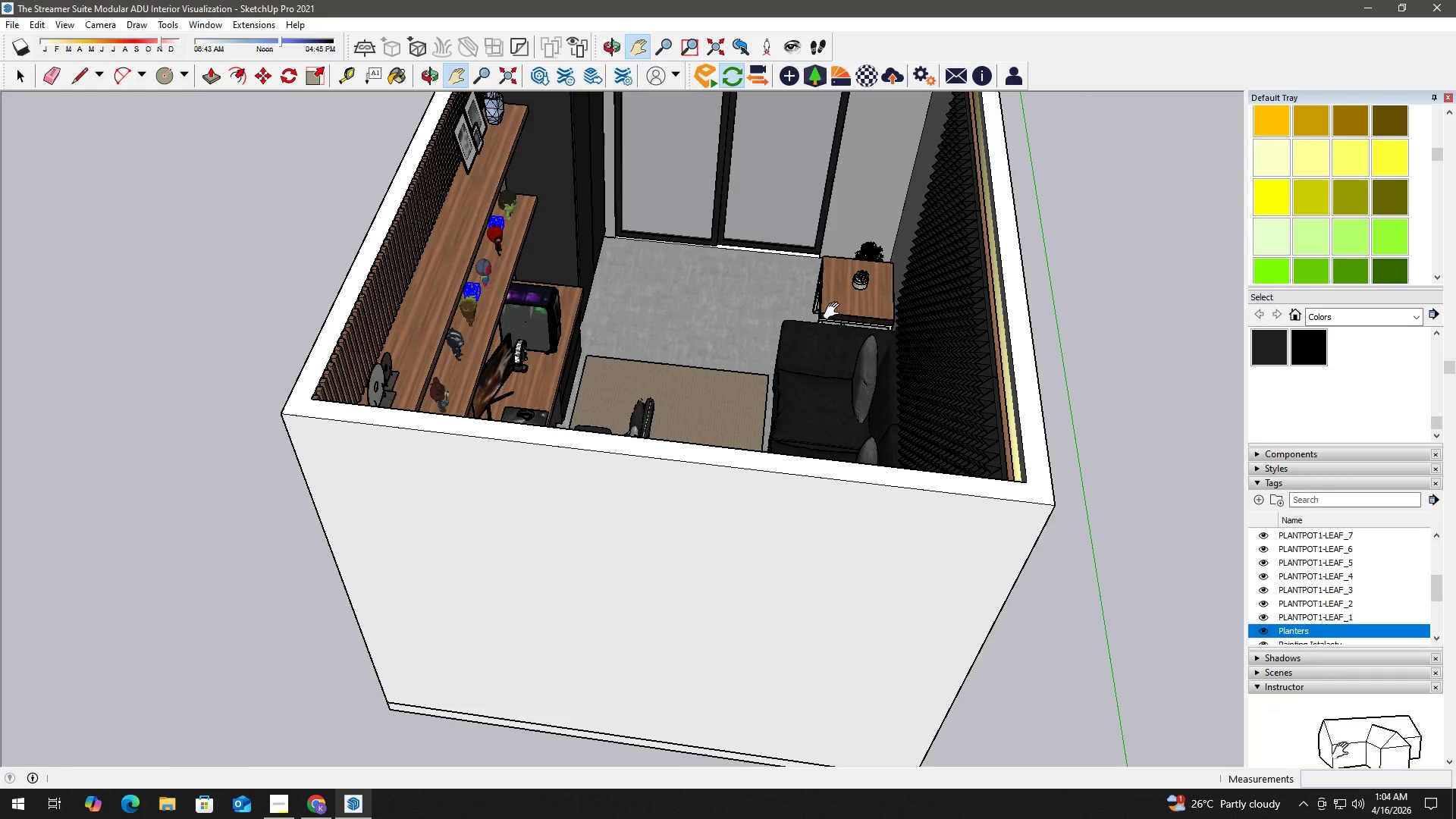 
key(Space)
 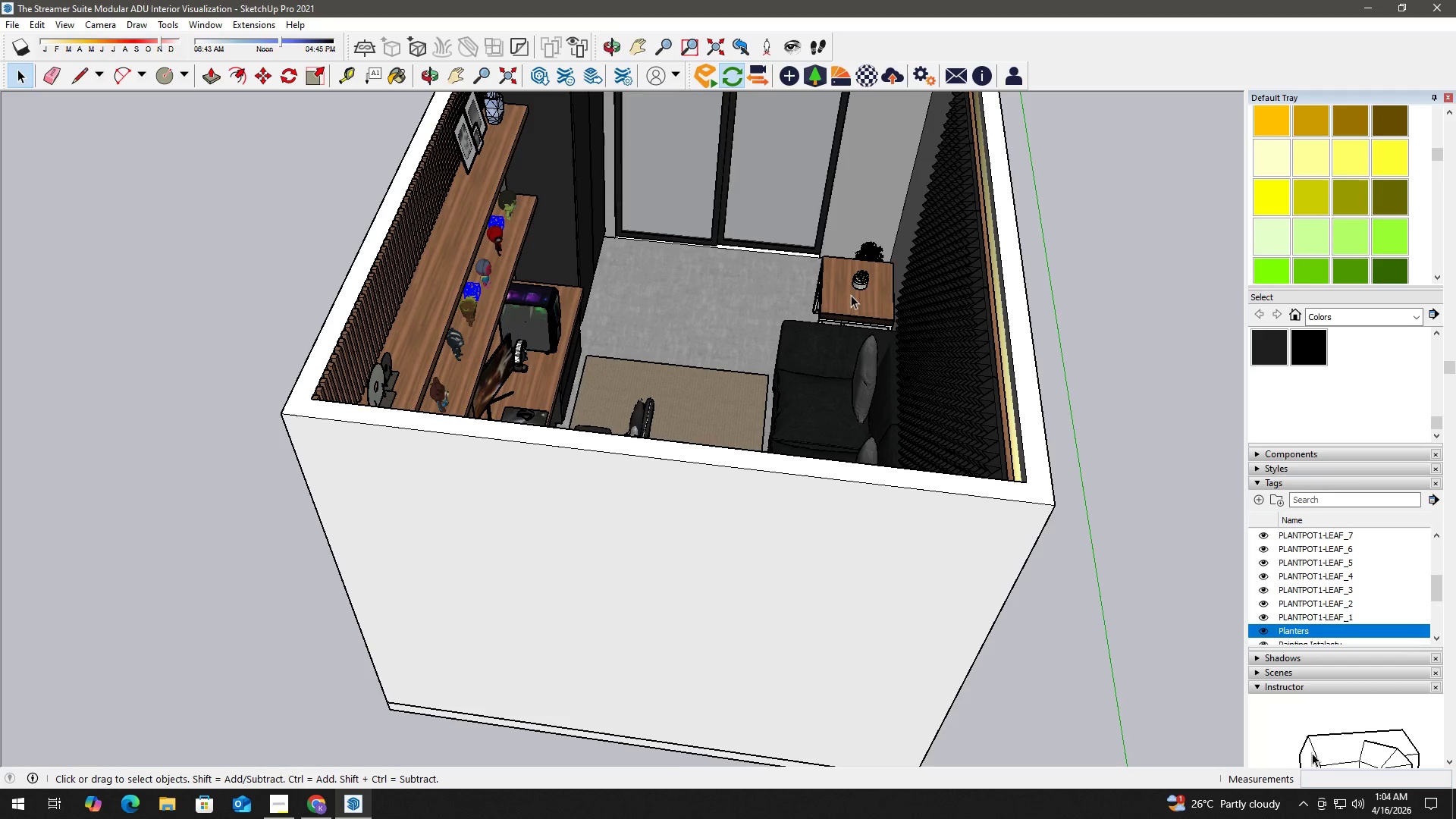 
hold_key(key=ControlLeft, duration=1.0)
left_click([858, 285])
 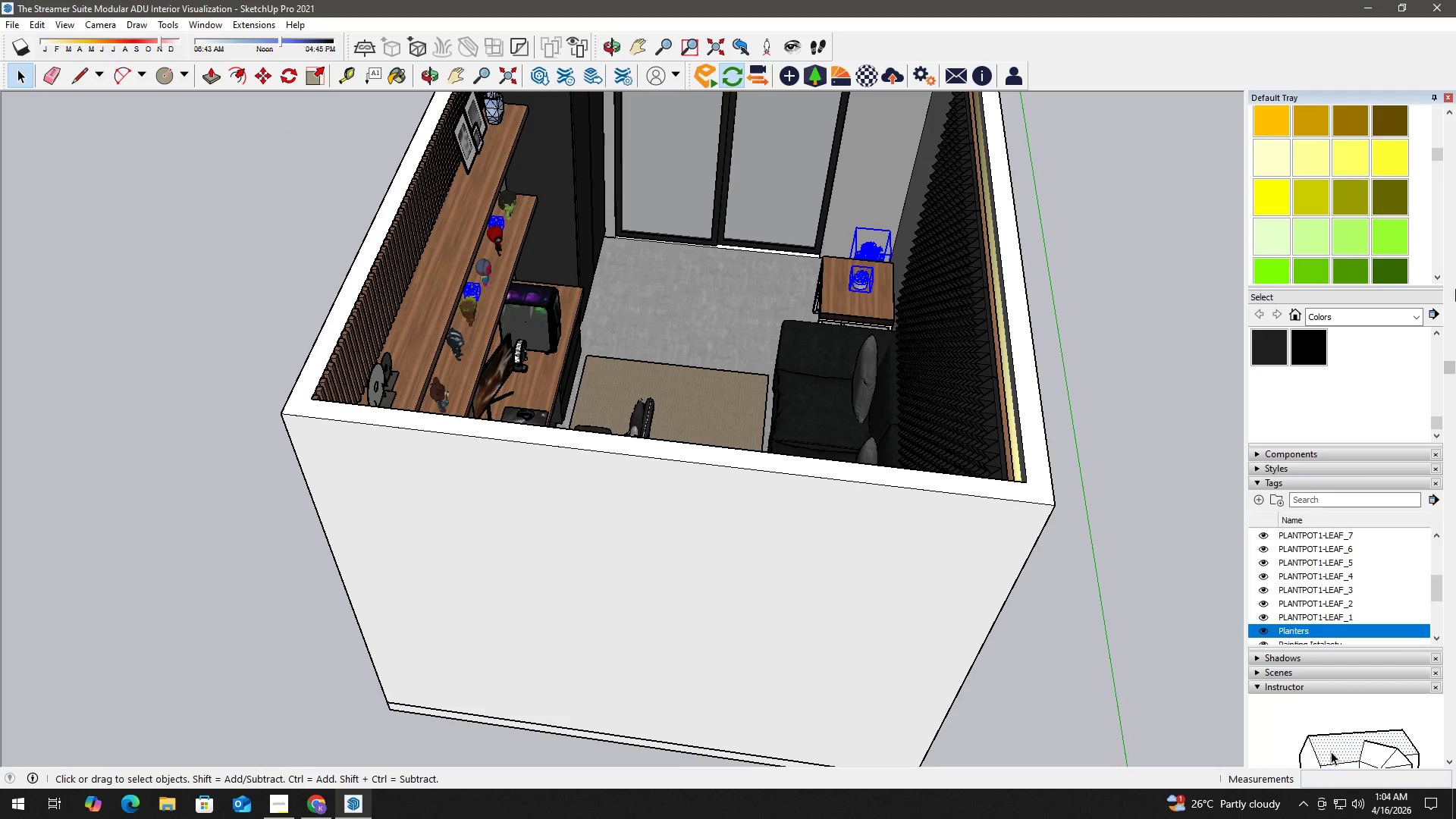 
left_click([1401, 151])
 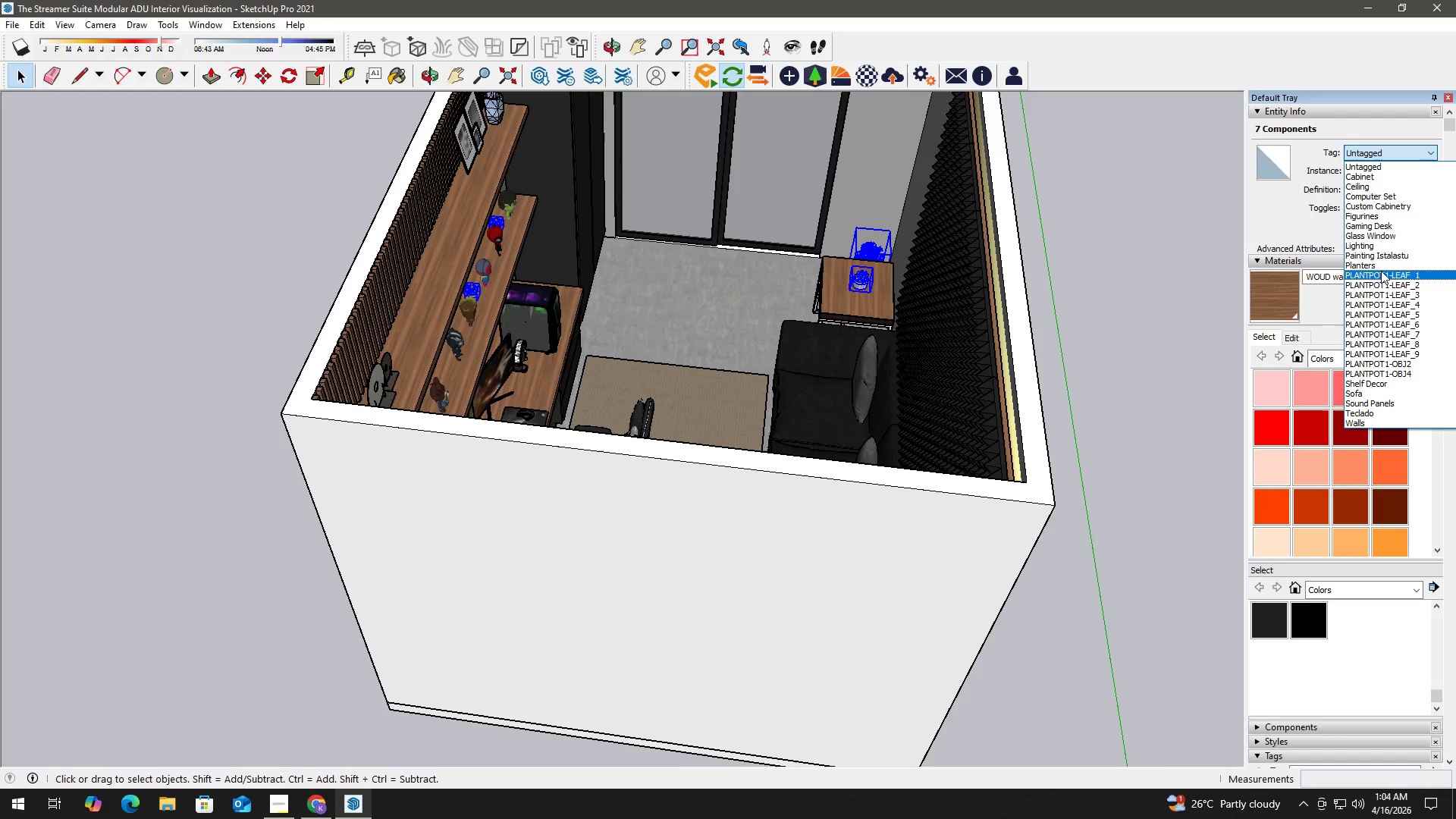 
scroll: coordinate [1407, 152], scroll_direction: up, amount: 9.0
 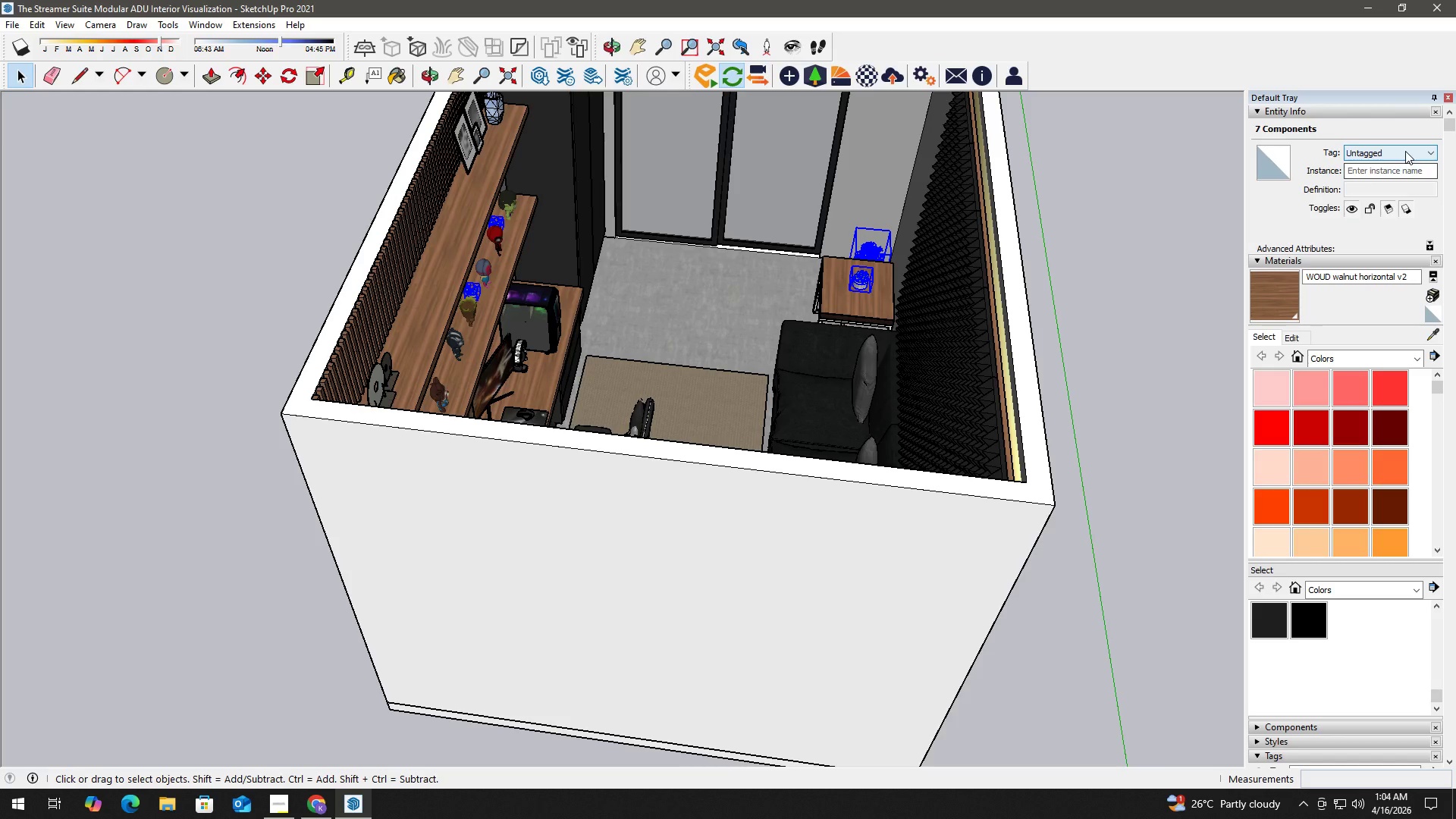 
left_click([1385, 268])
 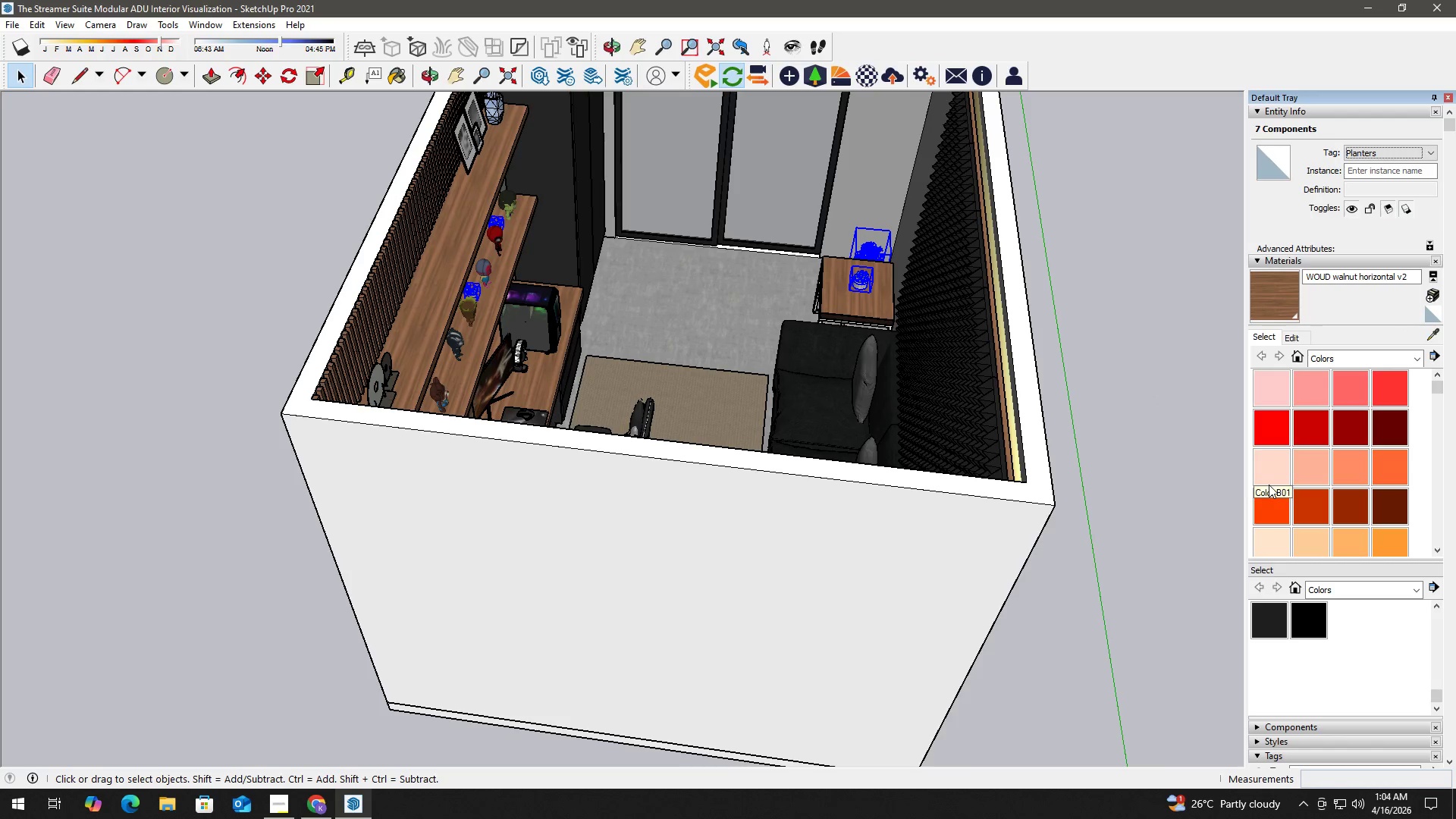 
scroll: coordinate [1432, 674], scroll_direction: down, amount: 3.0
 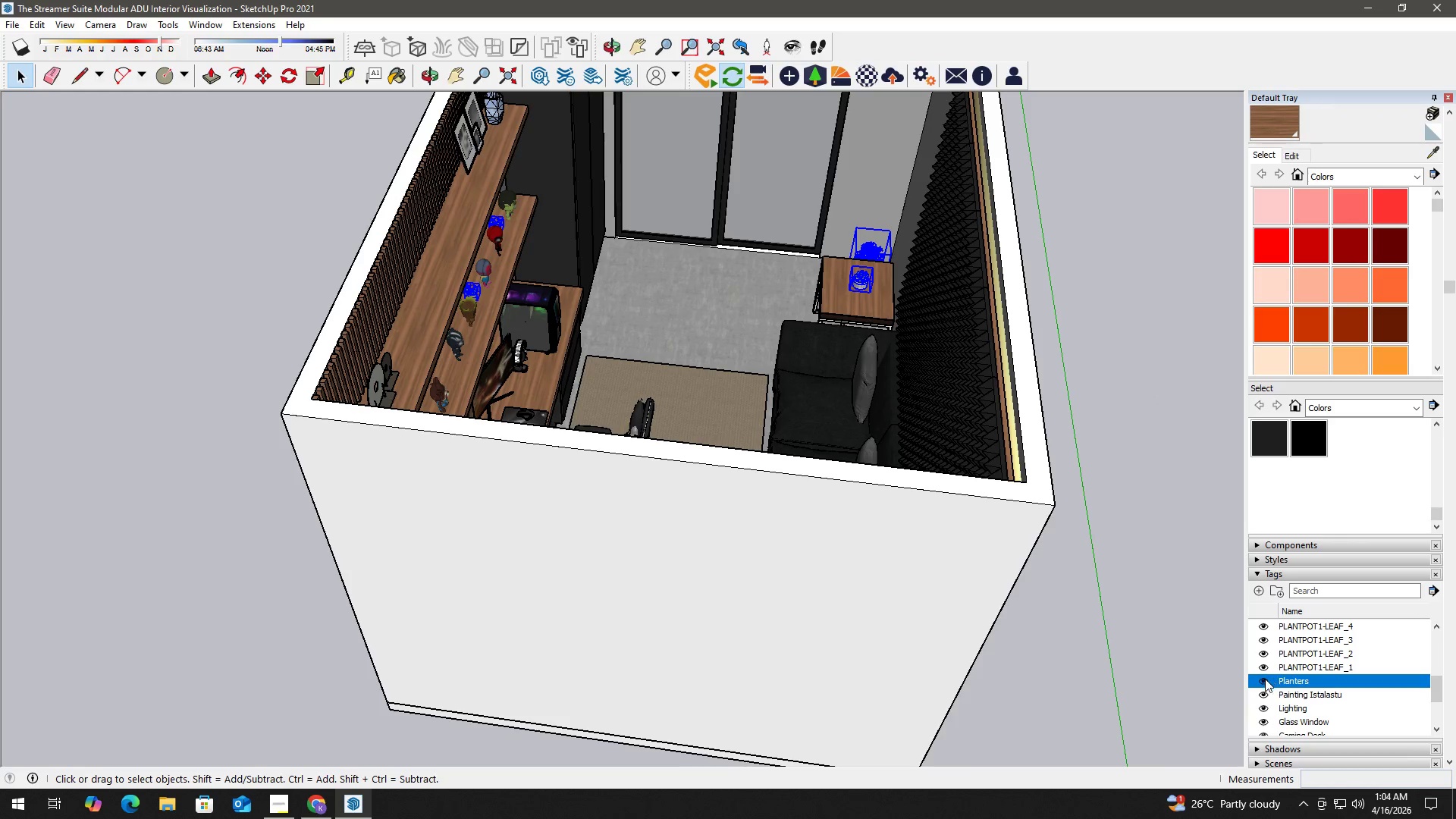 
left_click([1262, 682])
 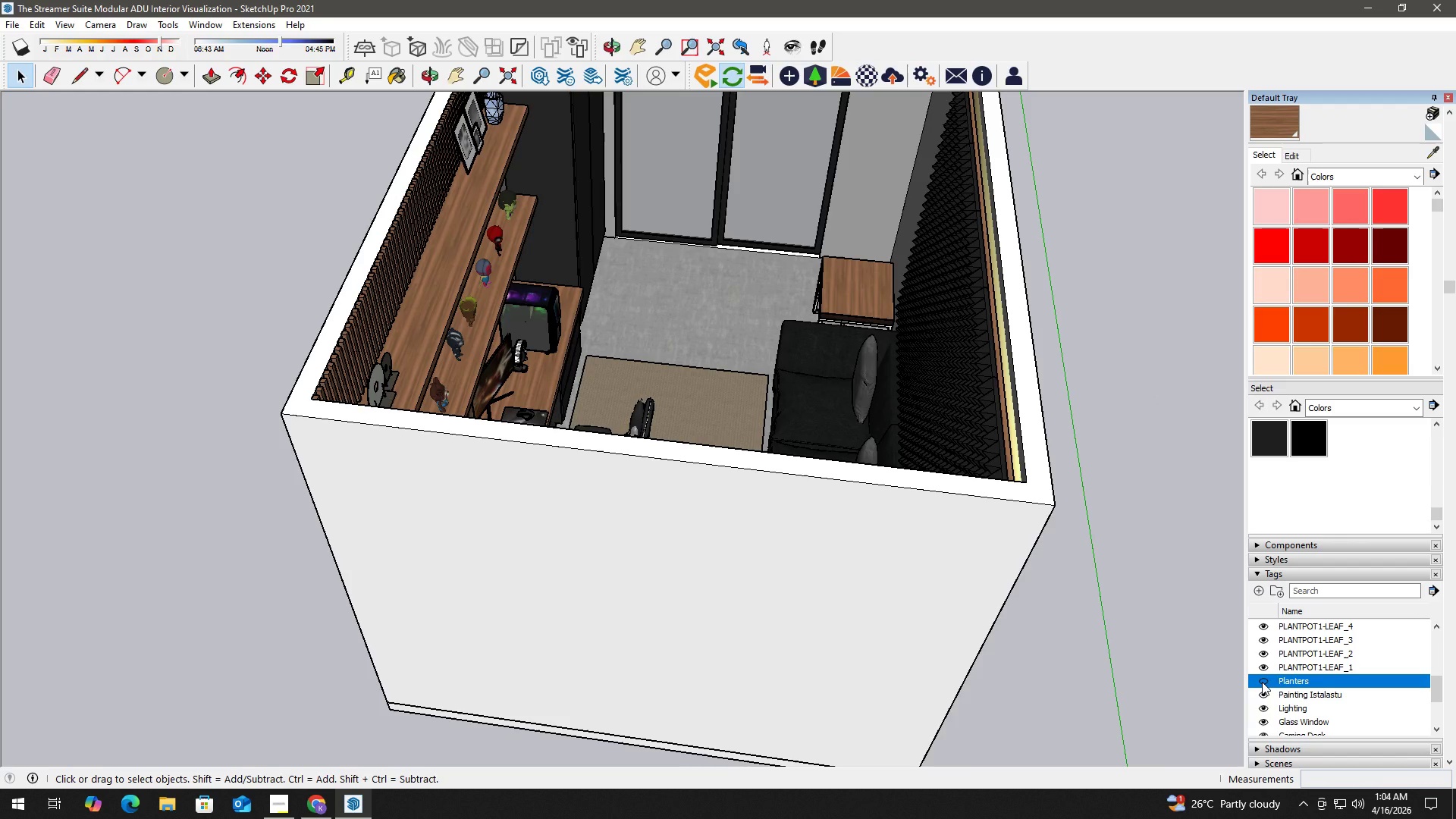 
left_click([1262, 682])
 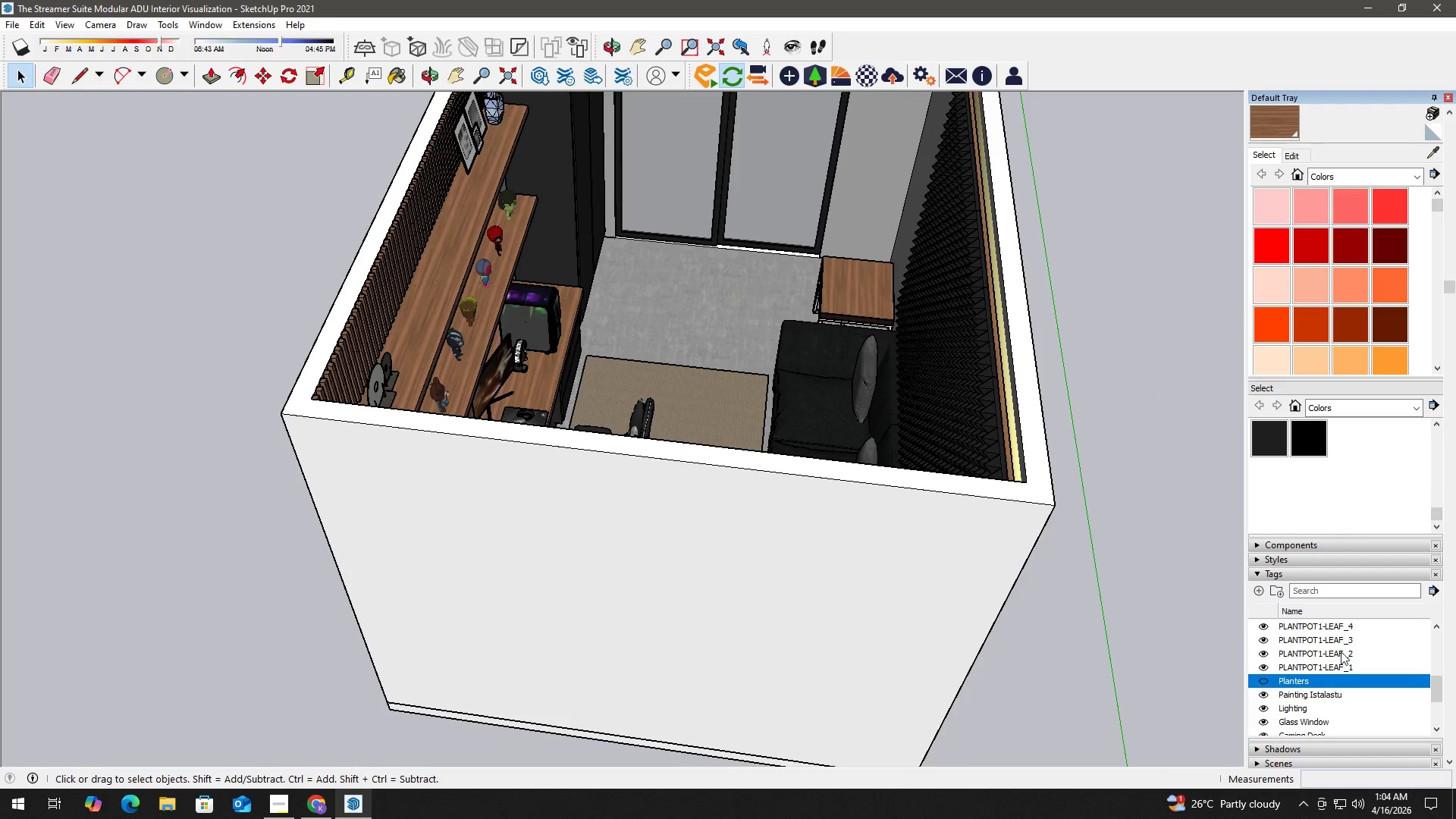 
left_click([1334, 663])
 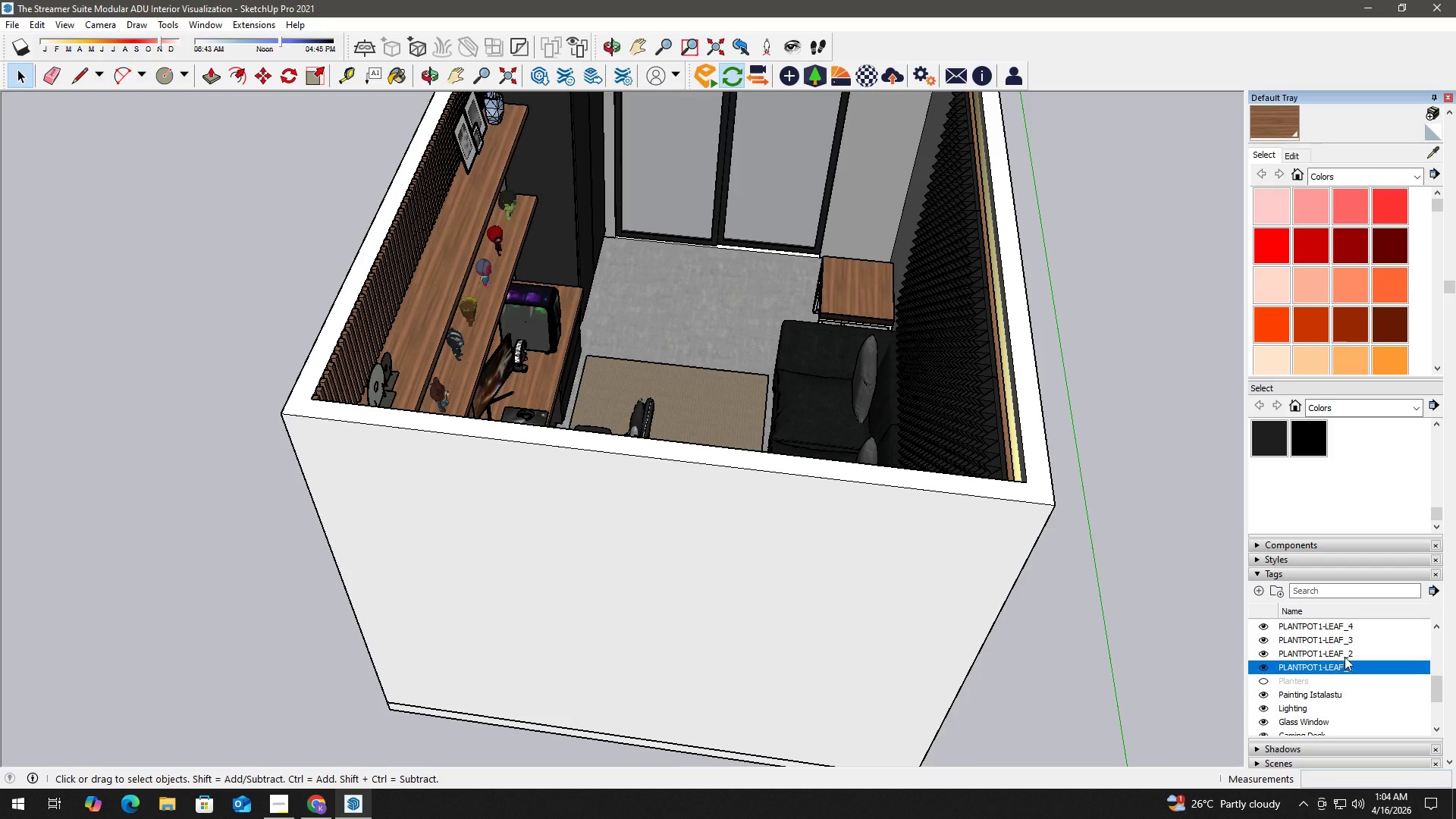 
hold_key(key=ShiftLeft, duration=0.81)
 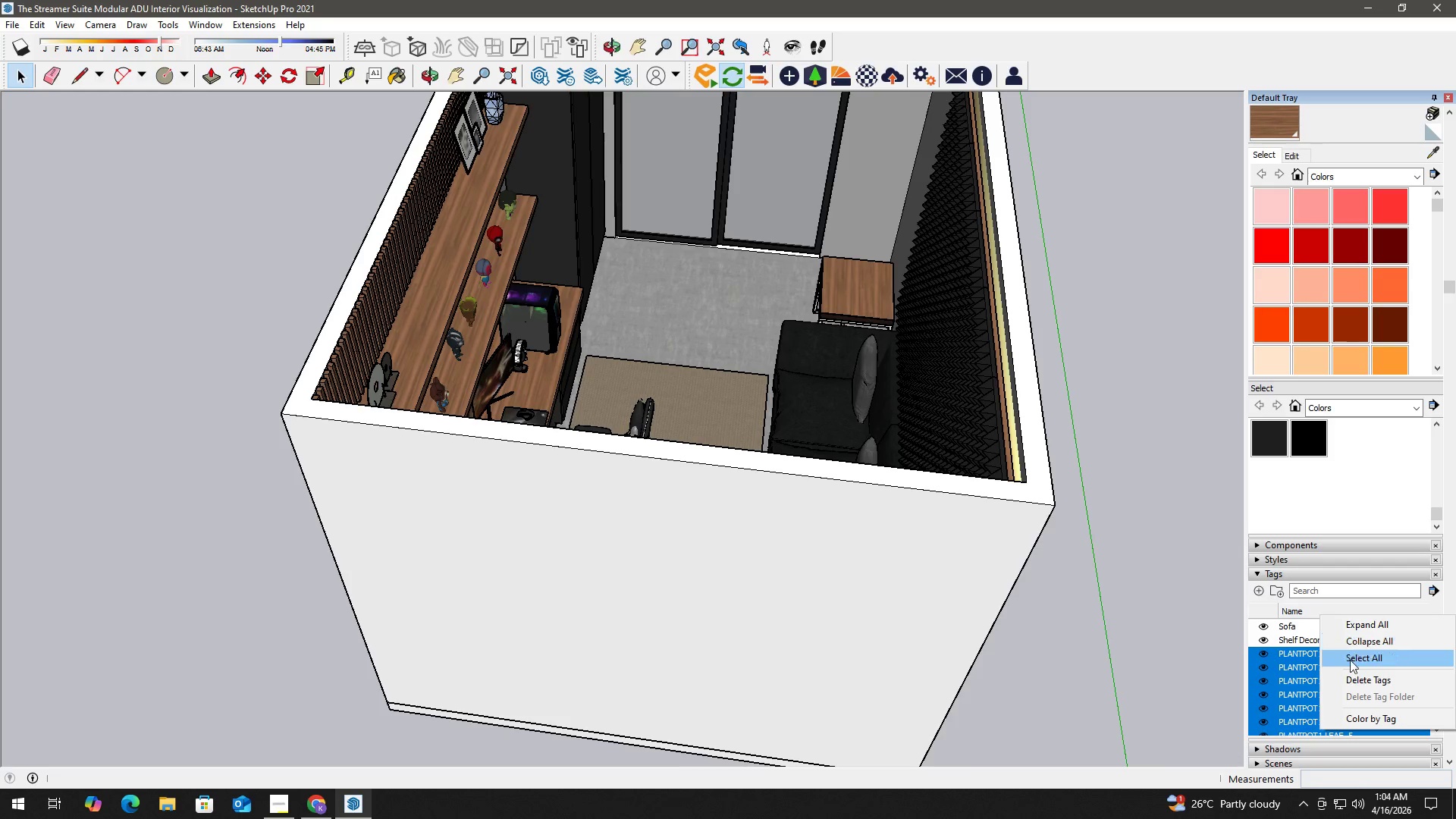 
scroll: coordinate [1345, 657], scroll_direction: up, amount: 3.0
 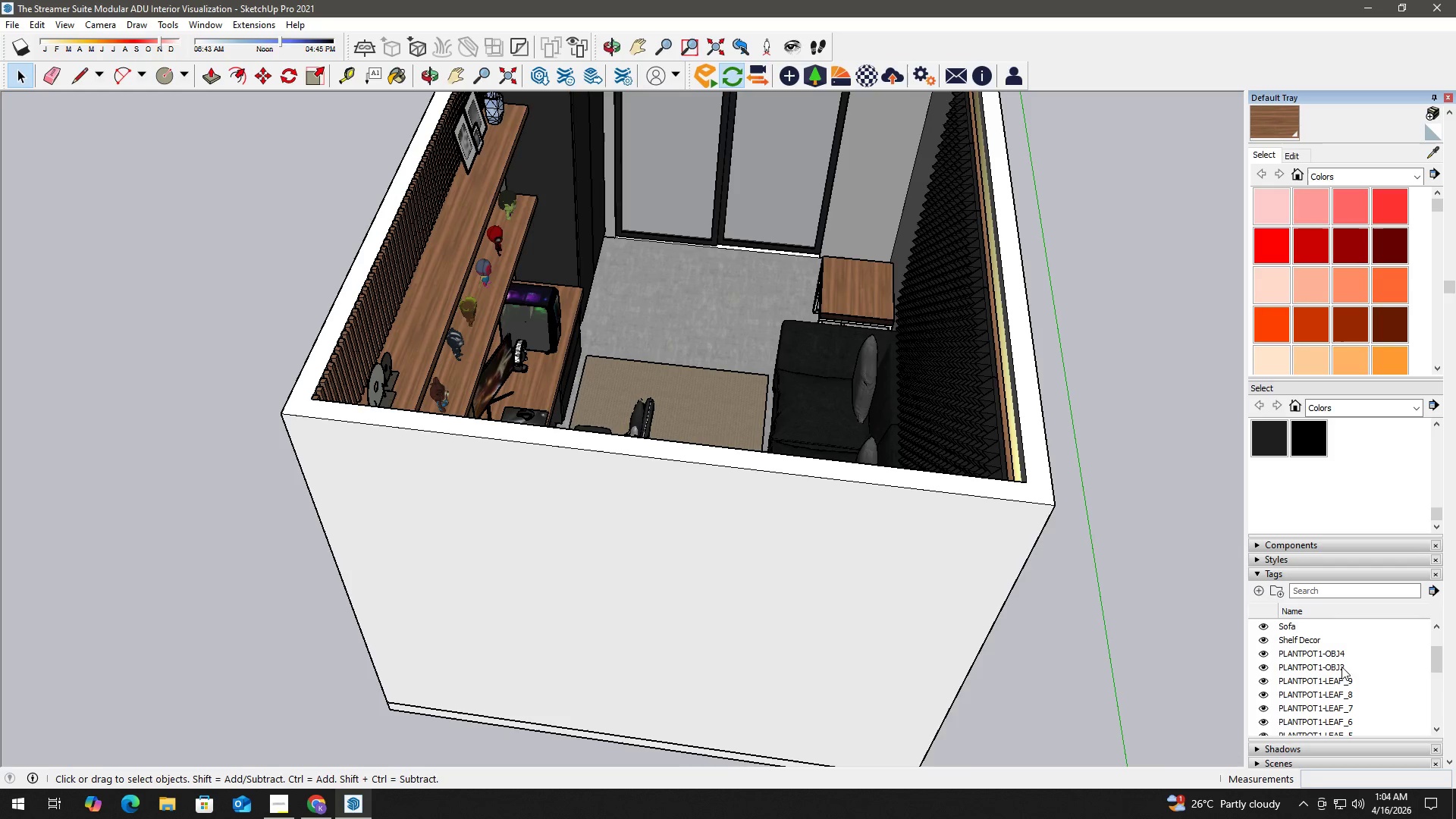 
left_click([1326, 654])
 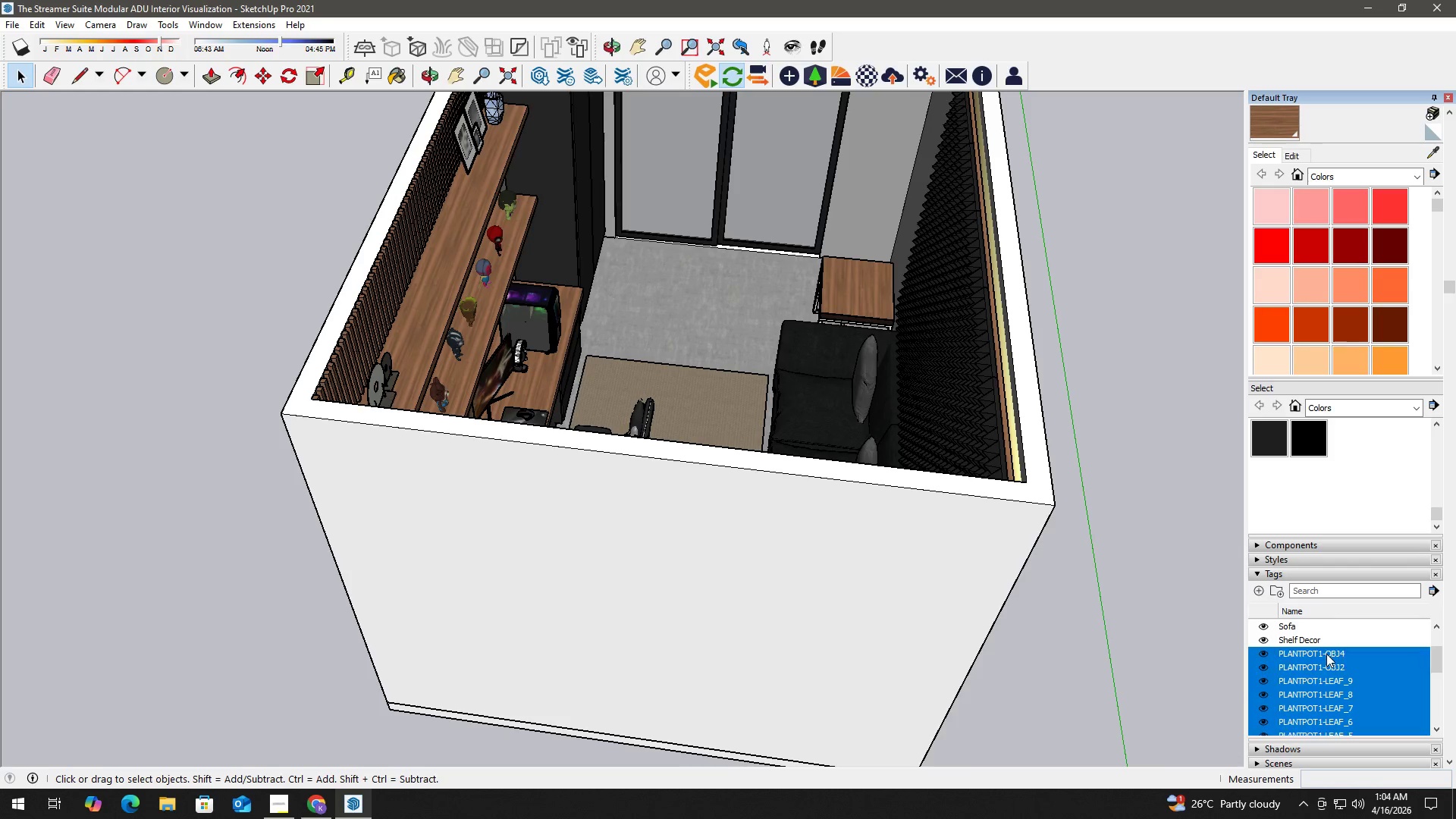 
right_click([1326, 653])
 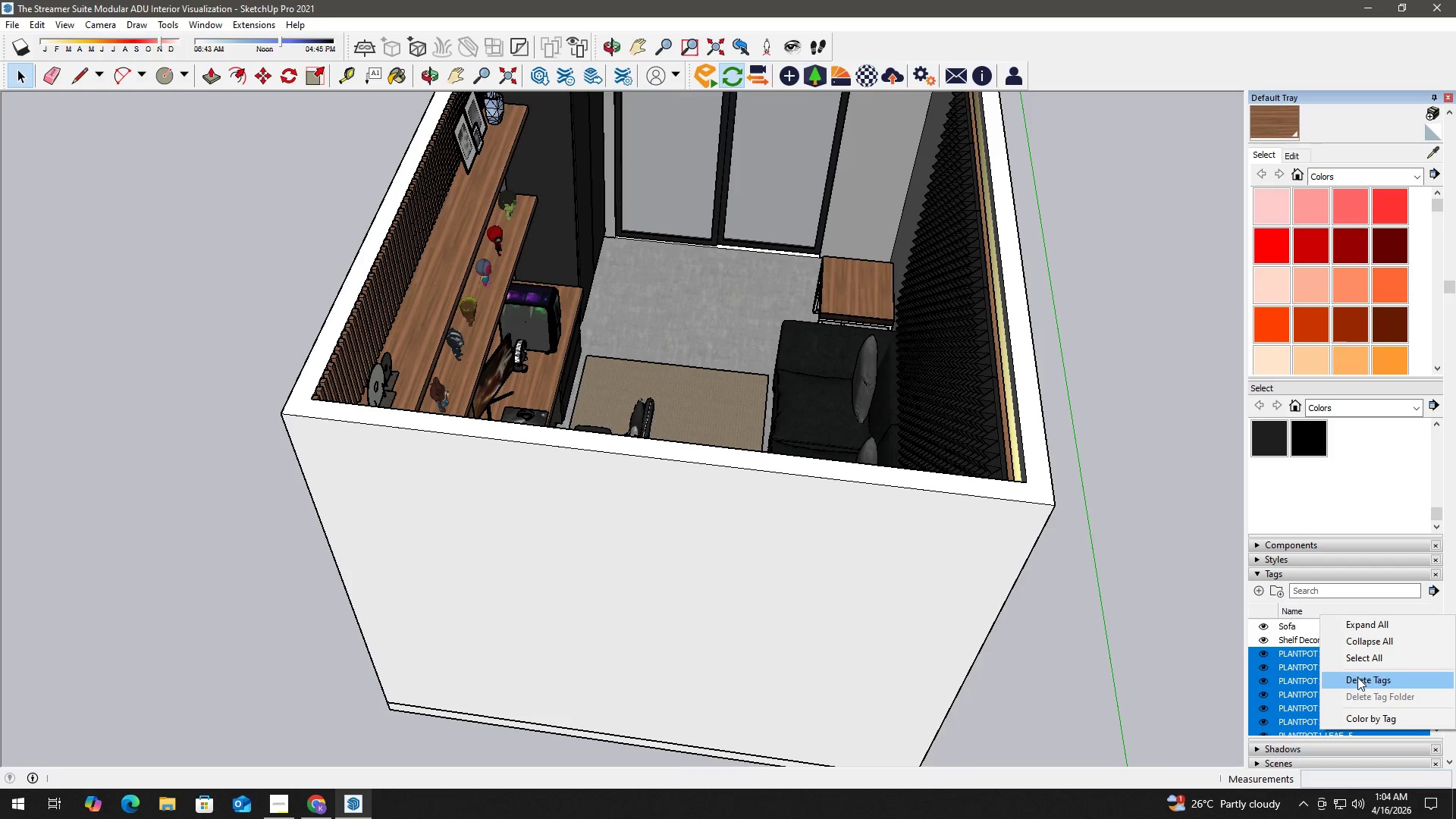 
left_click([1357, 677])
 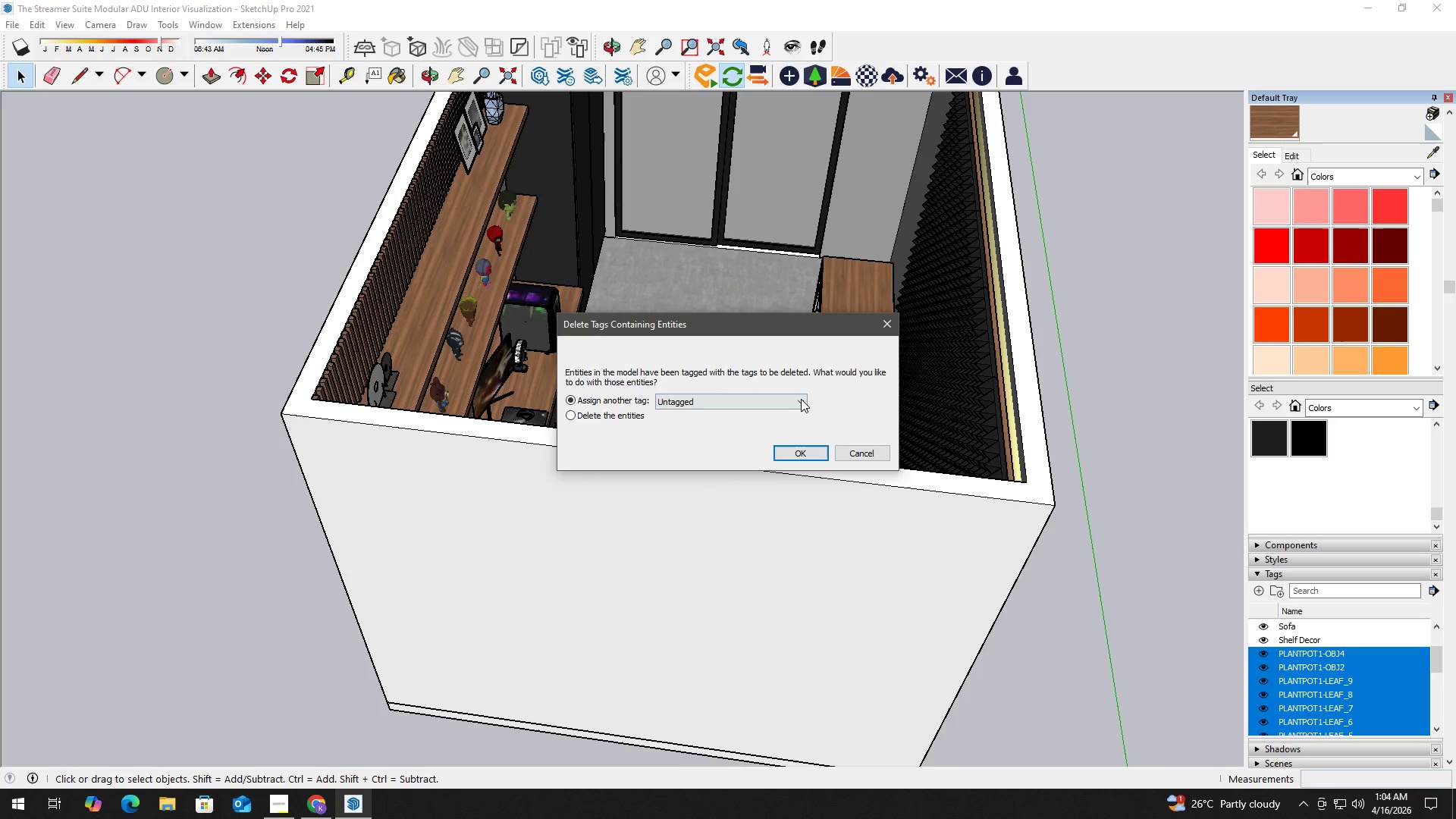 
left_click([783, 448])
 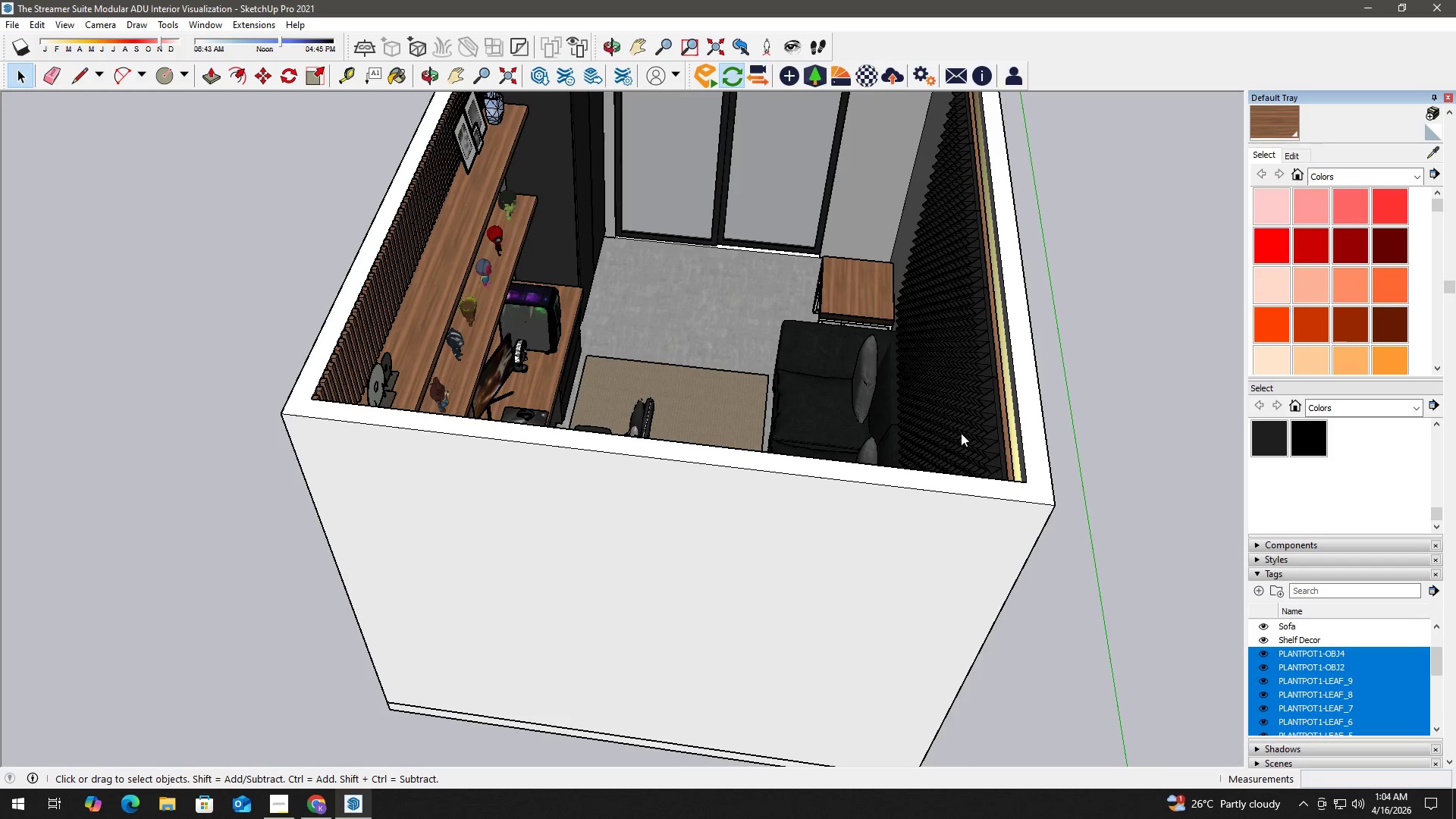 
left_click([1097, 368])
 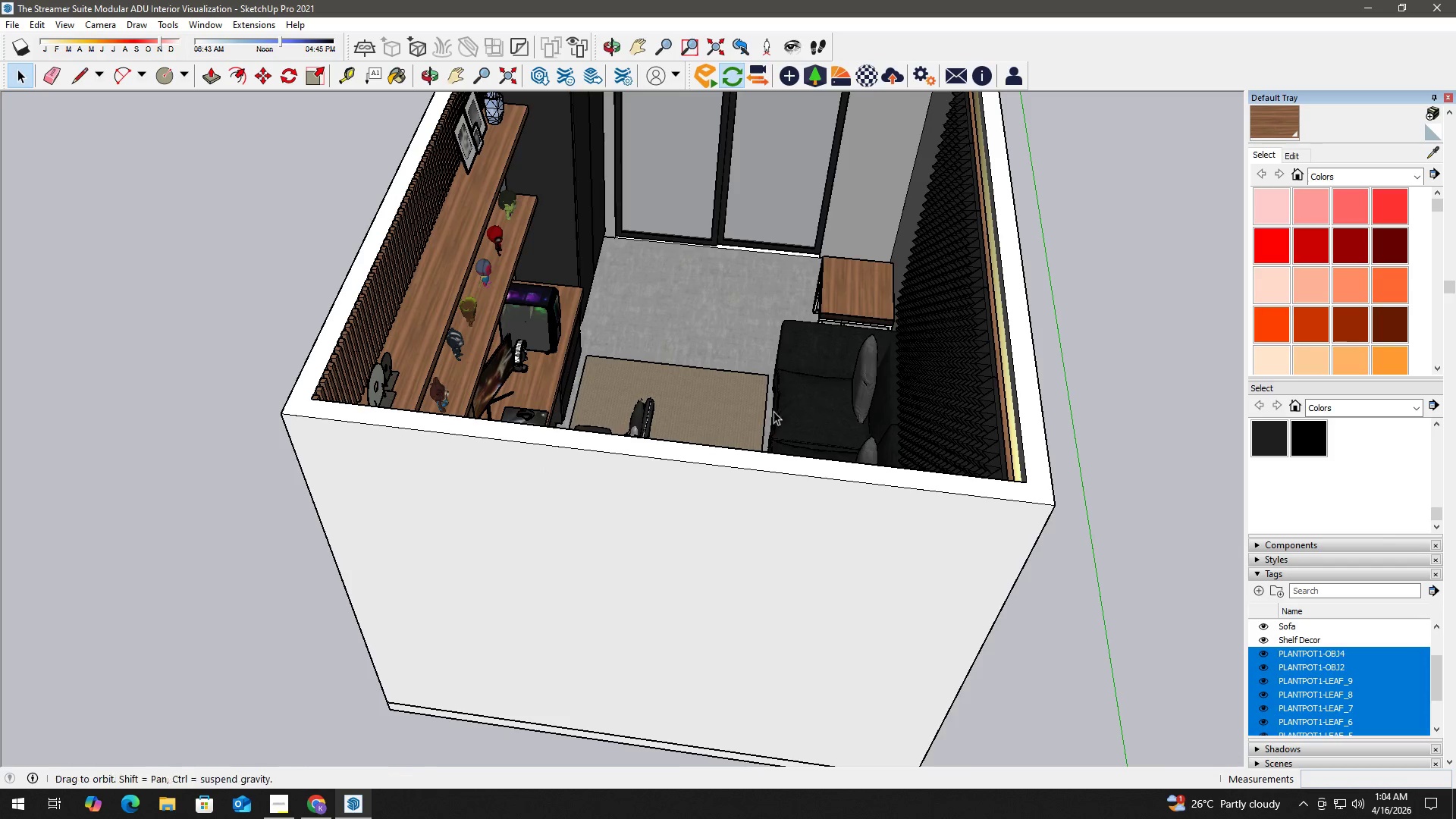 
scroll: coordinate [958, 385], scroll_direction: down, amount: 6.0
 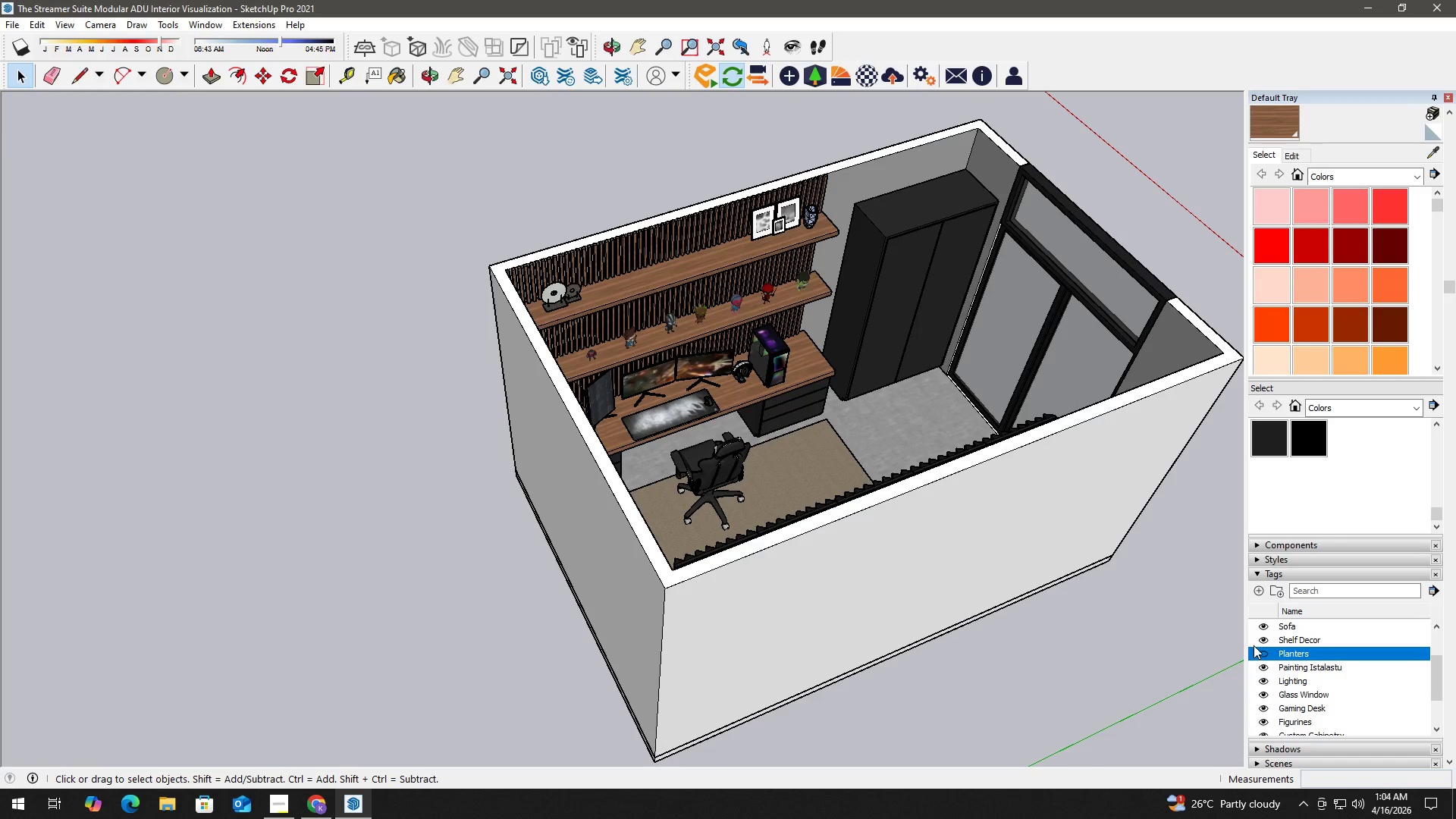 
left_click([1263, 656])
 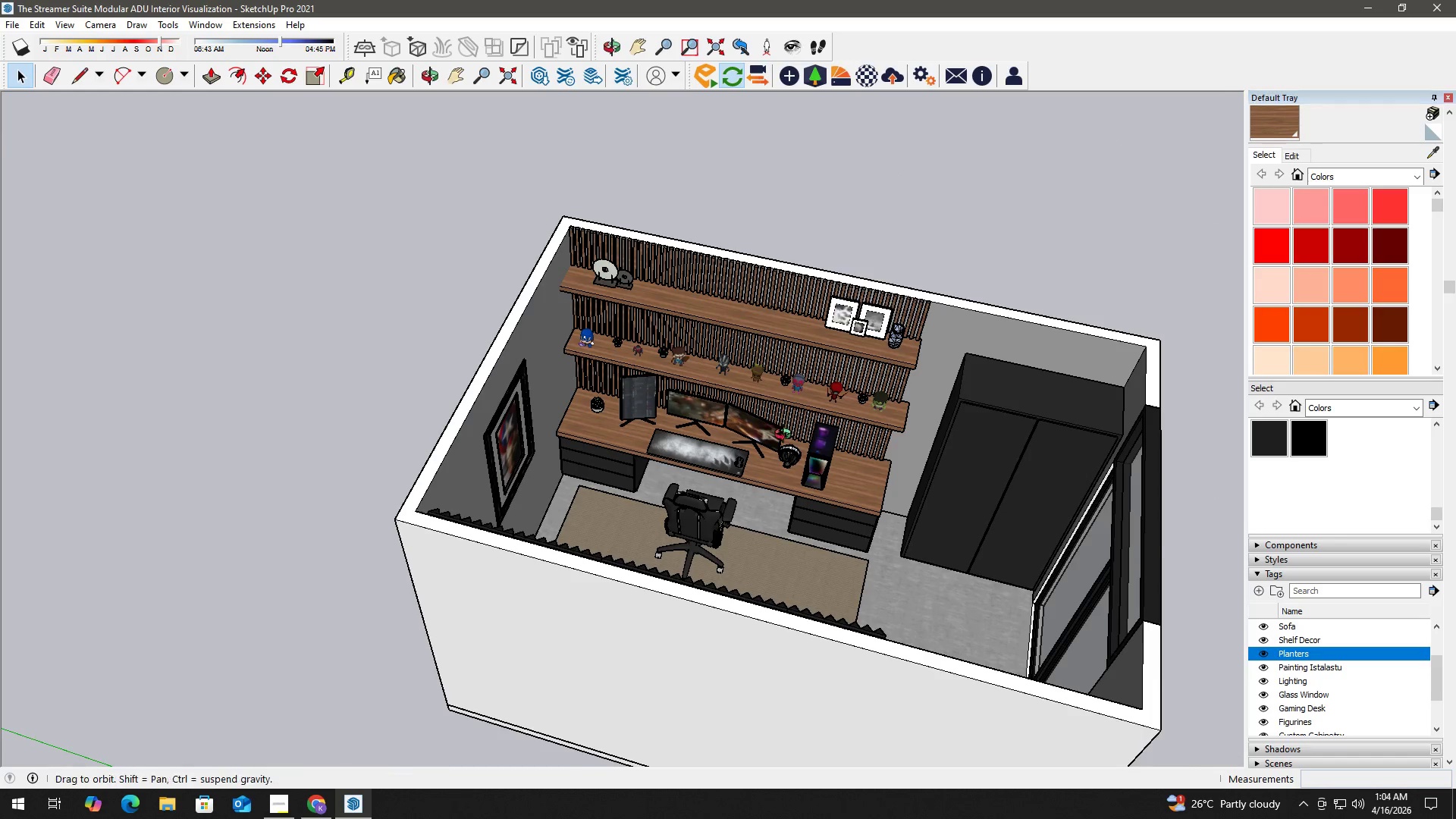 
scroll: coordinate [782, 434], scroll_direction: down, amount: 3.0
 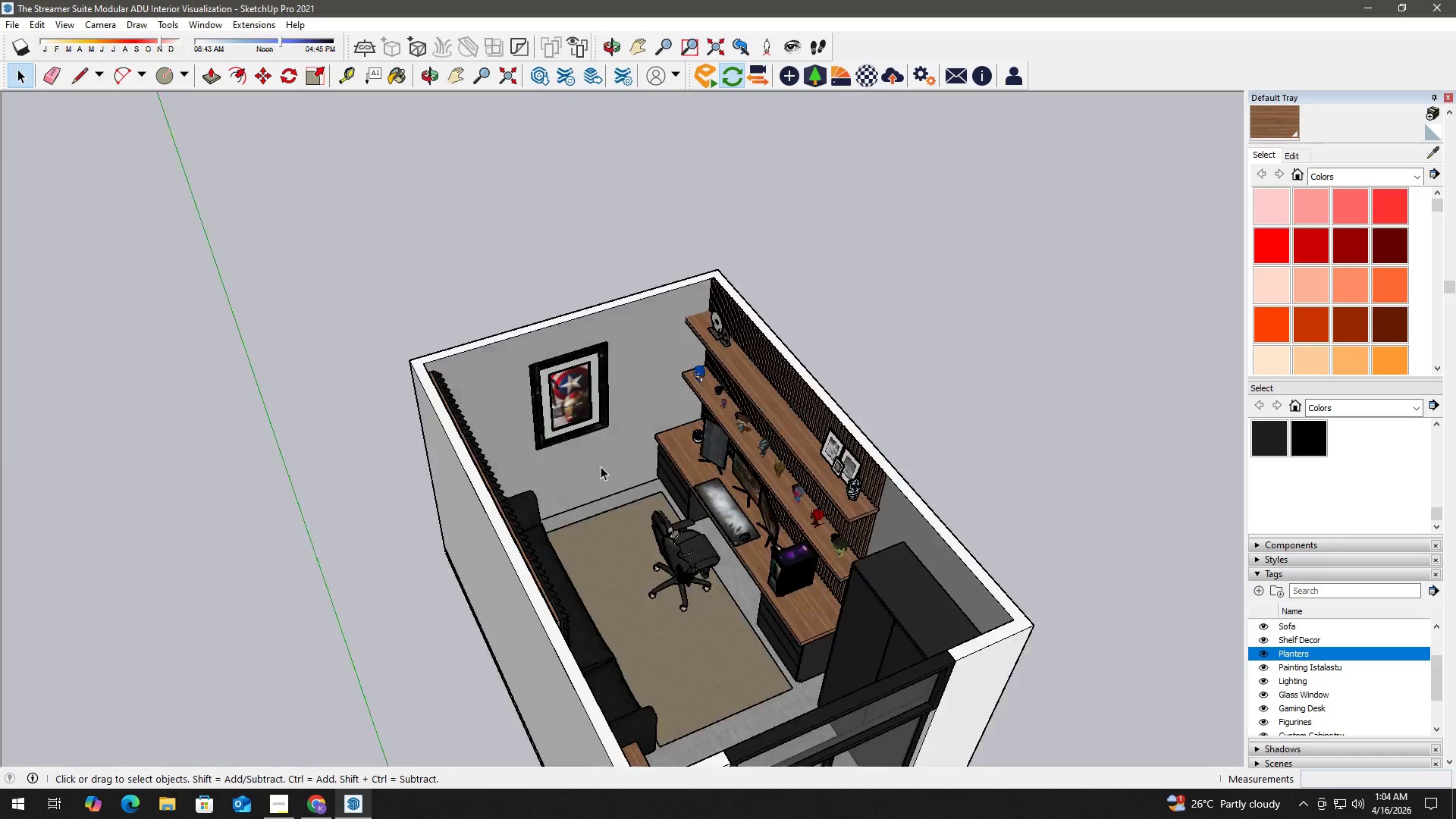 
scroll: coordinate [613, 538], scroll_direction: up, amount: 8.0
 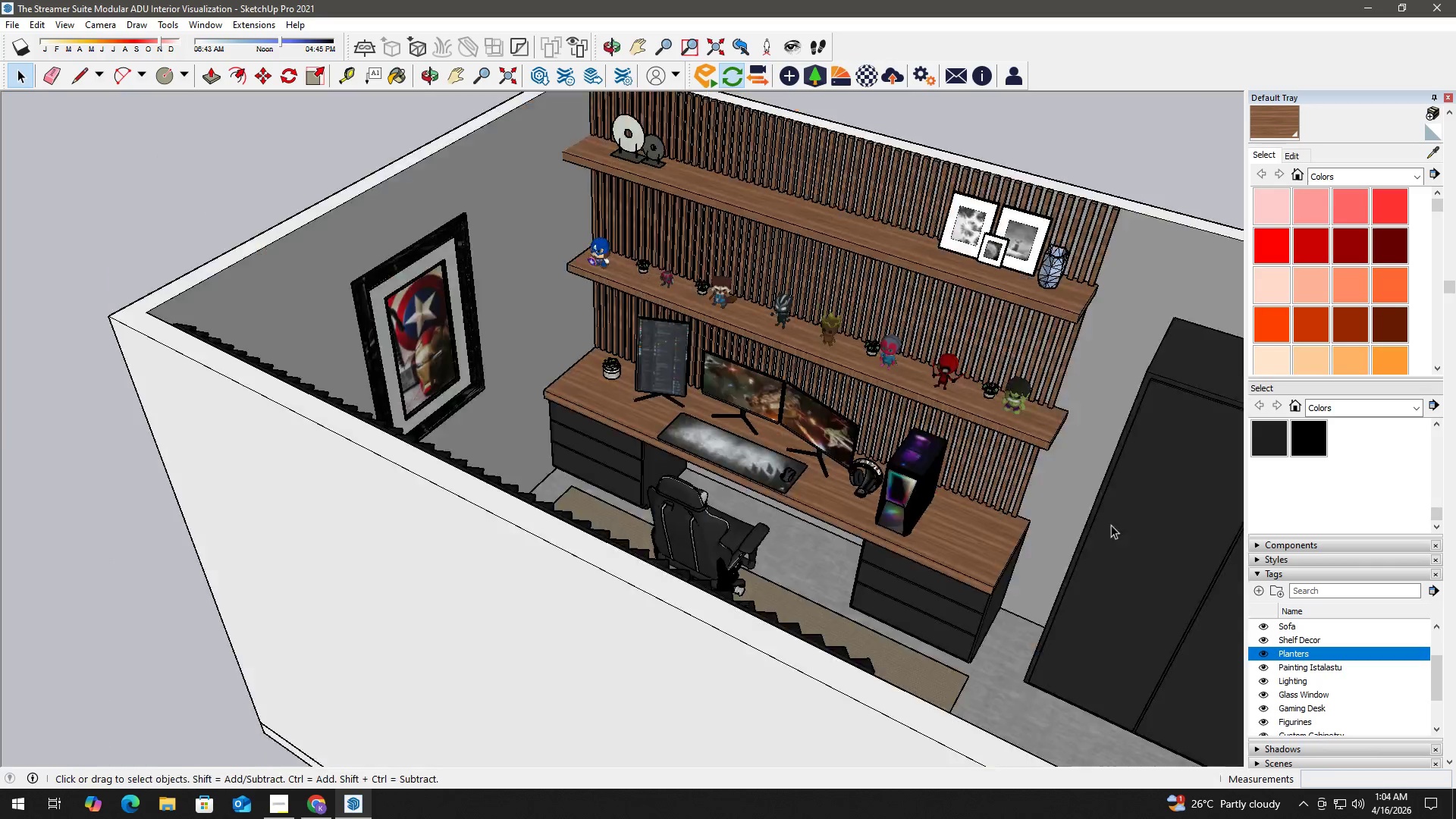 
key(H)
 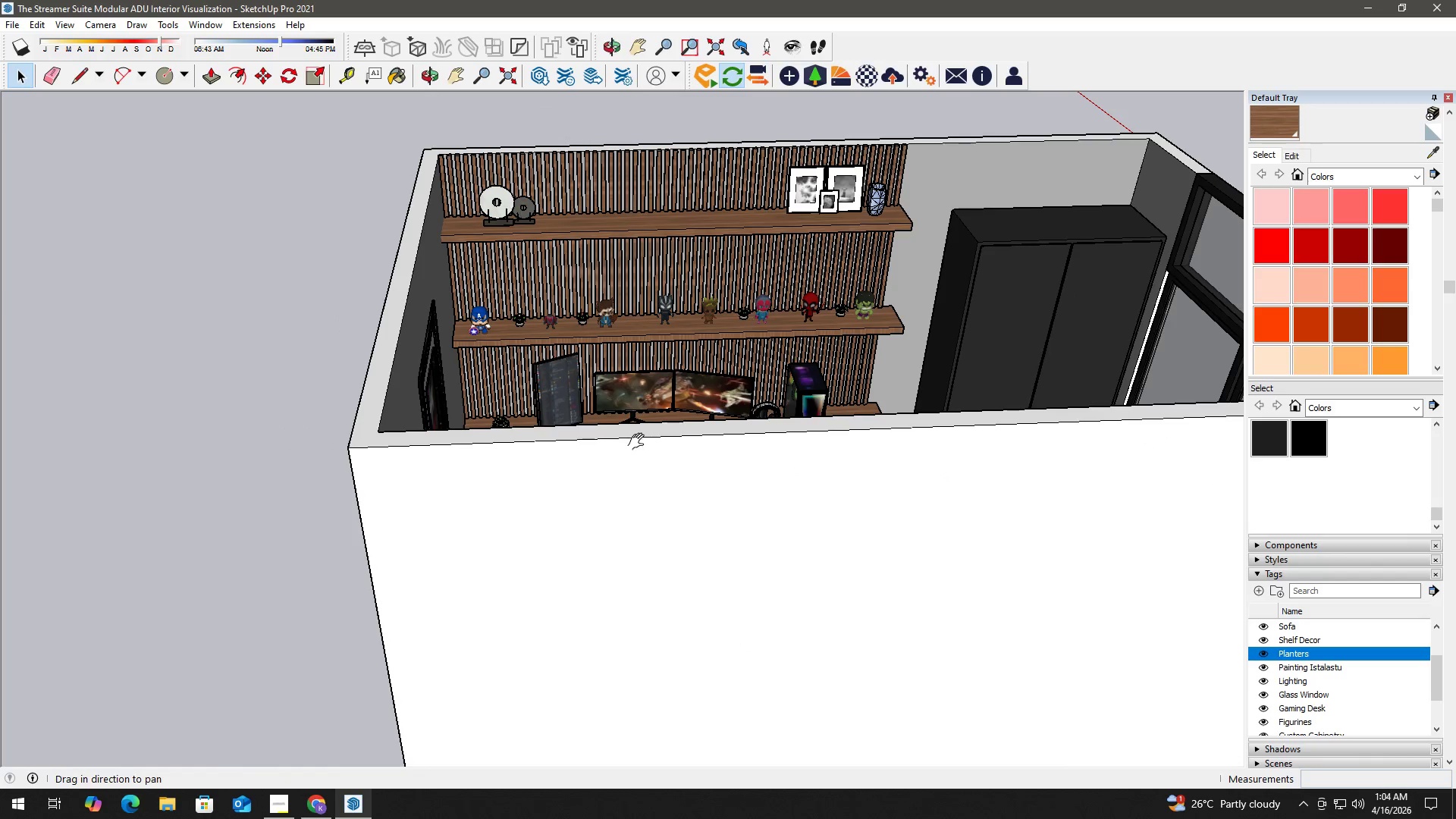 
left_click_drag(start_coordinate=[639, 442], to_coordinate=[803, 470])
 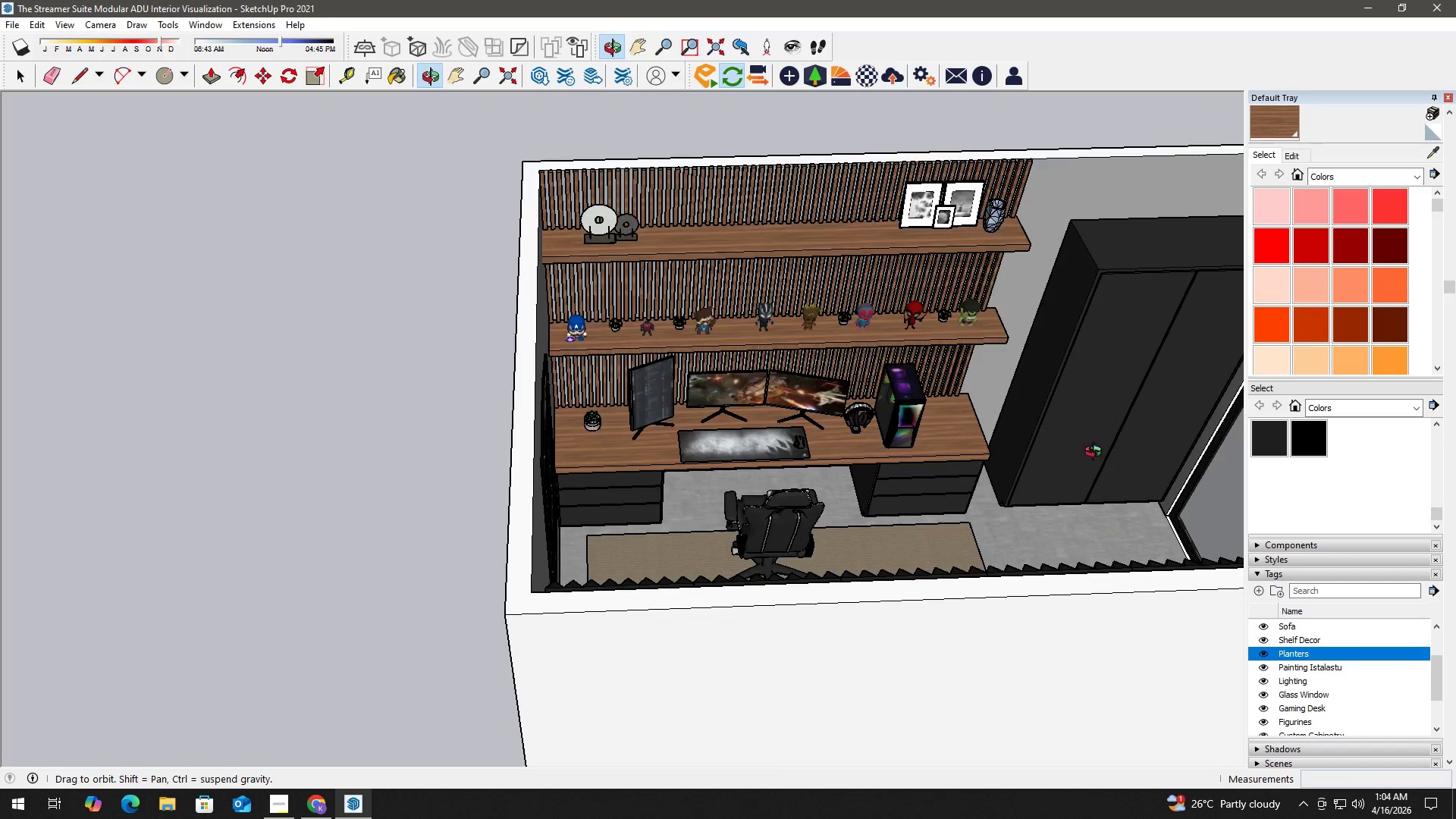 
scroll: coordinate [815, 456], scroll_direction: down, amount: 3.0
 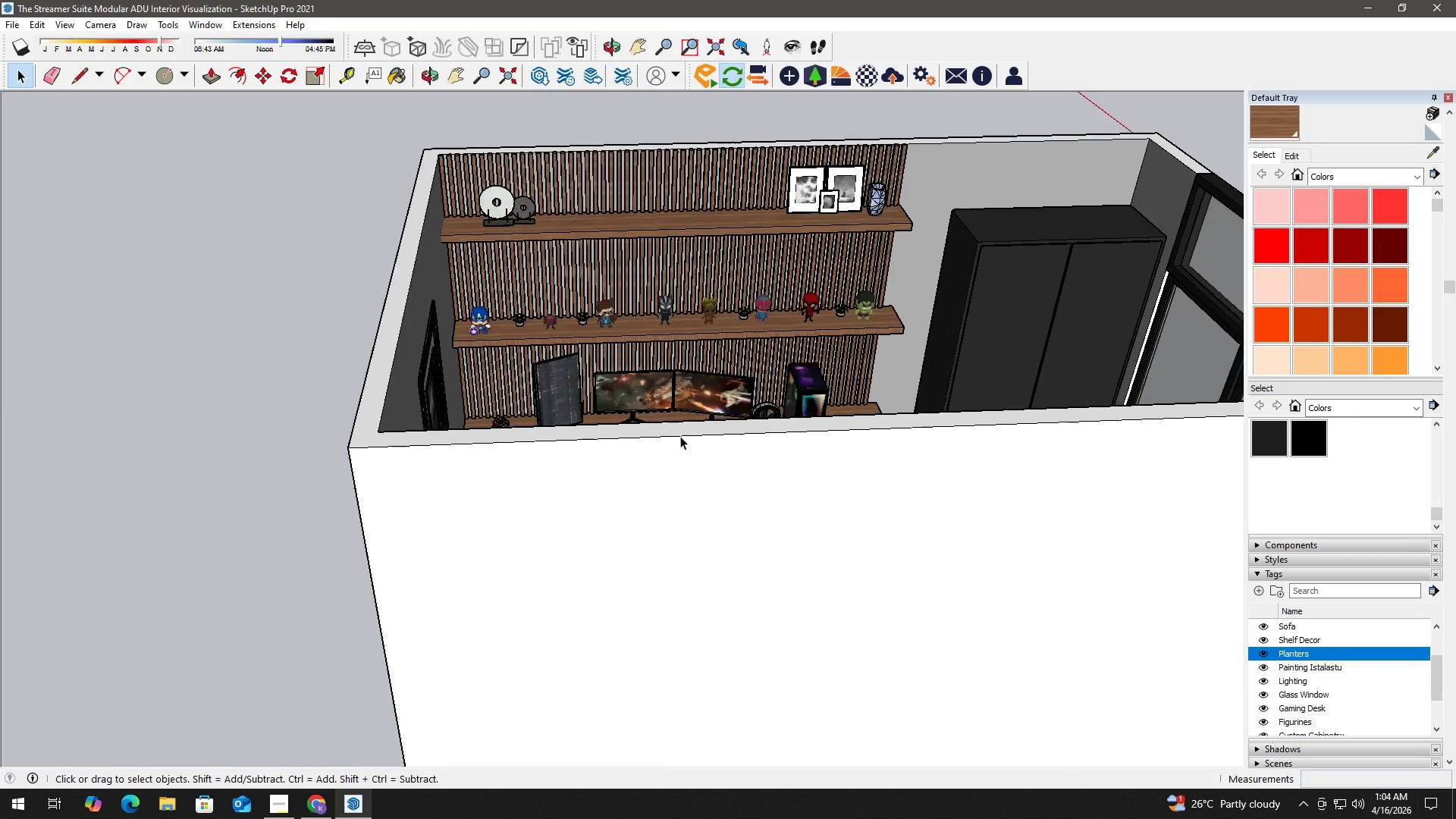 
key(H)
 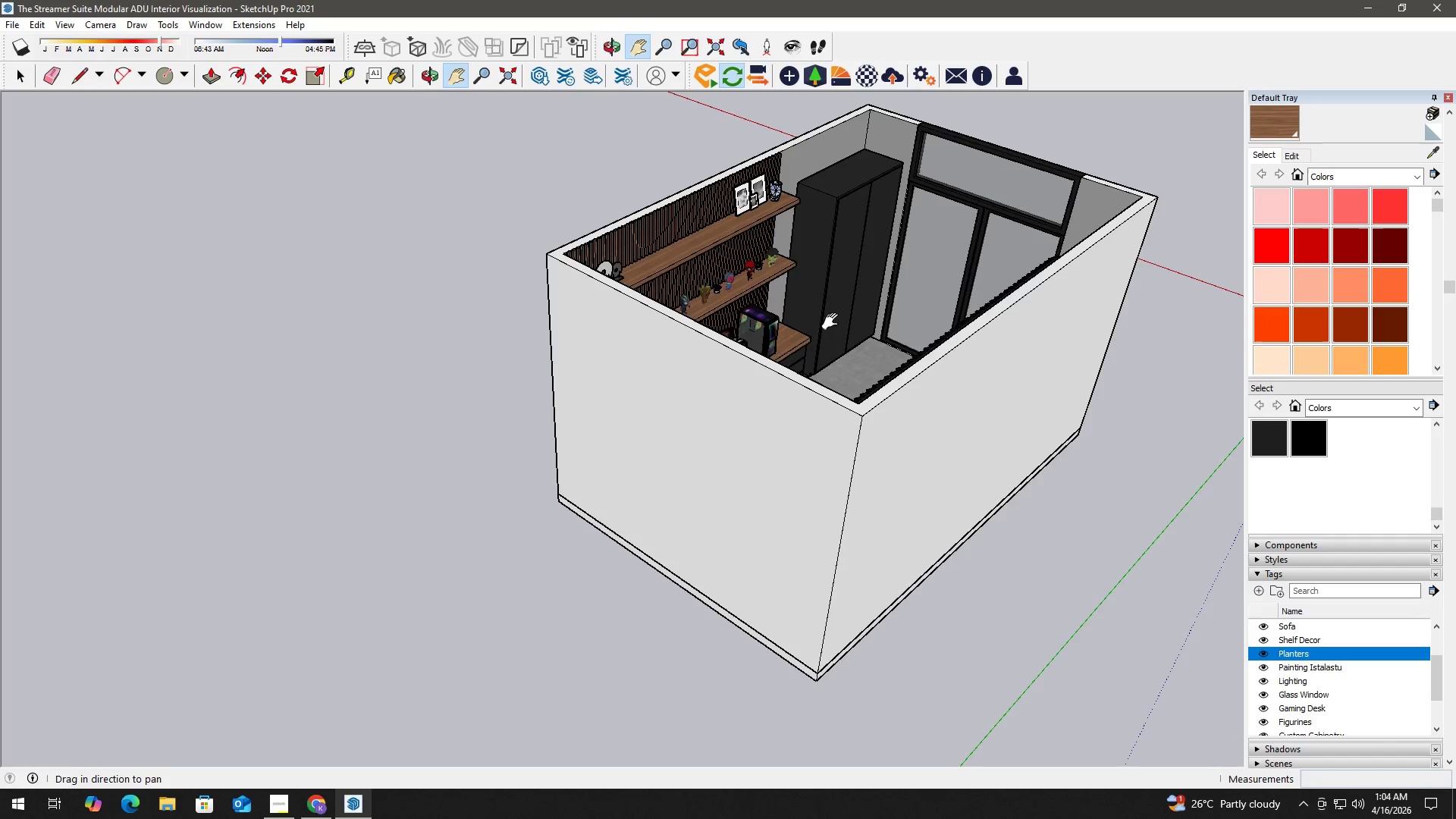 
left_click_drag(start_coordinate=[833, 322], to_coordinate=[587, 454])
 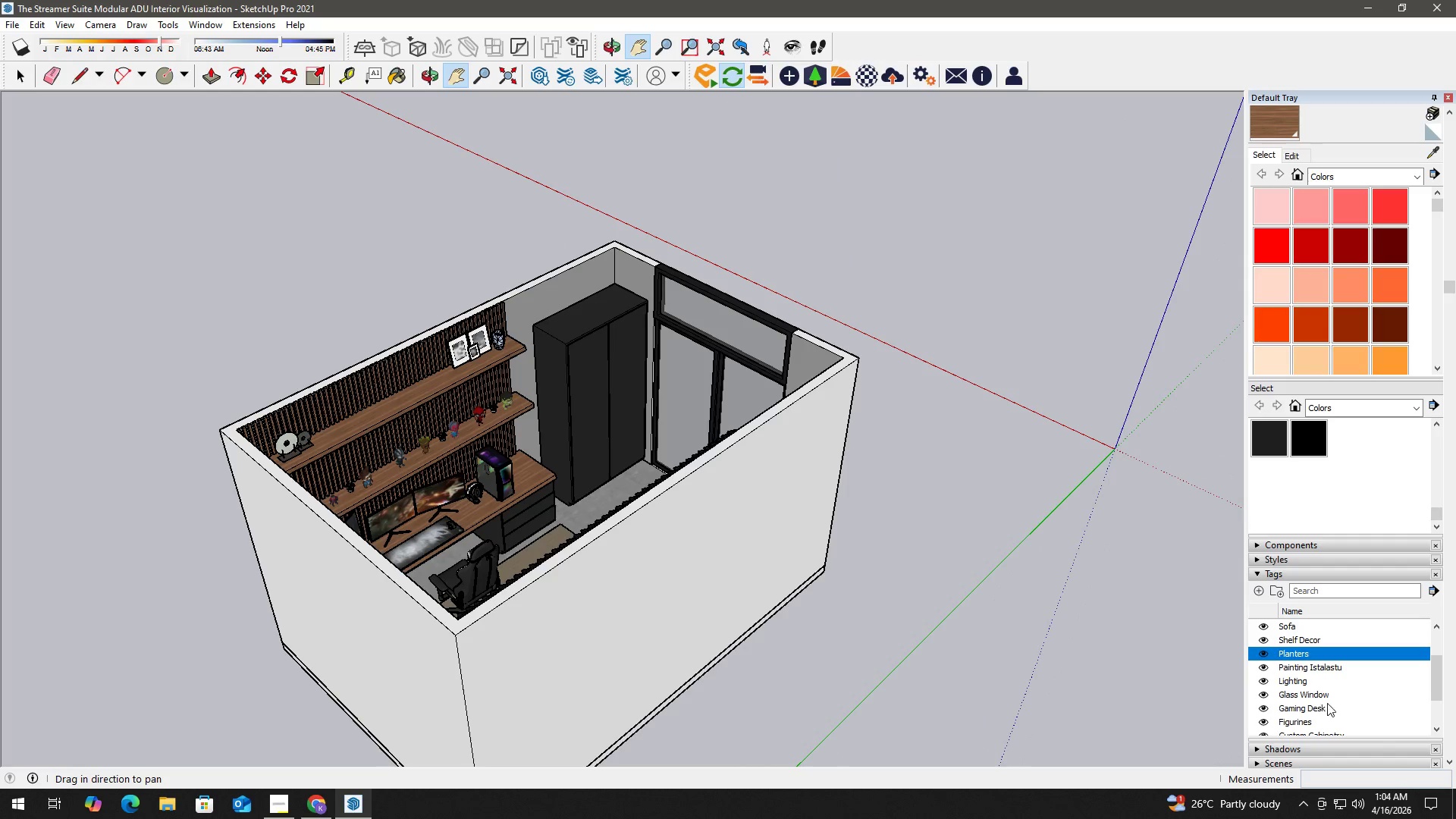 
scroll: coordinate [1309, 692], scroll_direction: down, amount: 8.0
 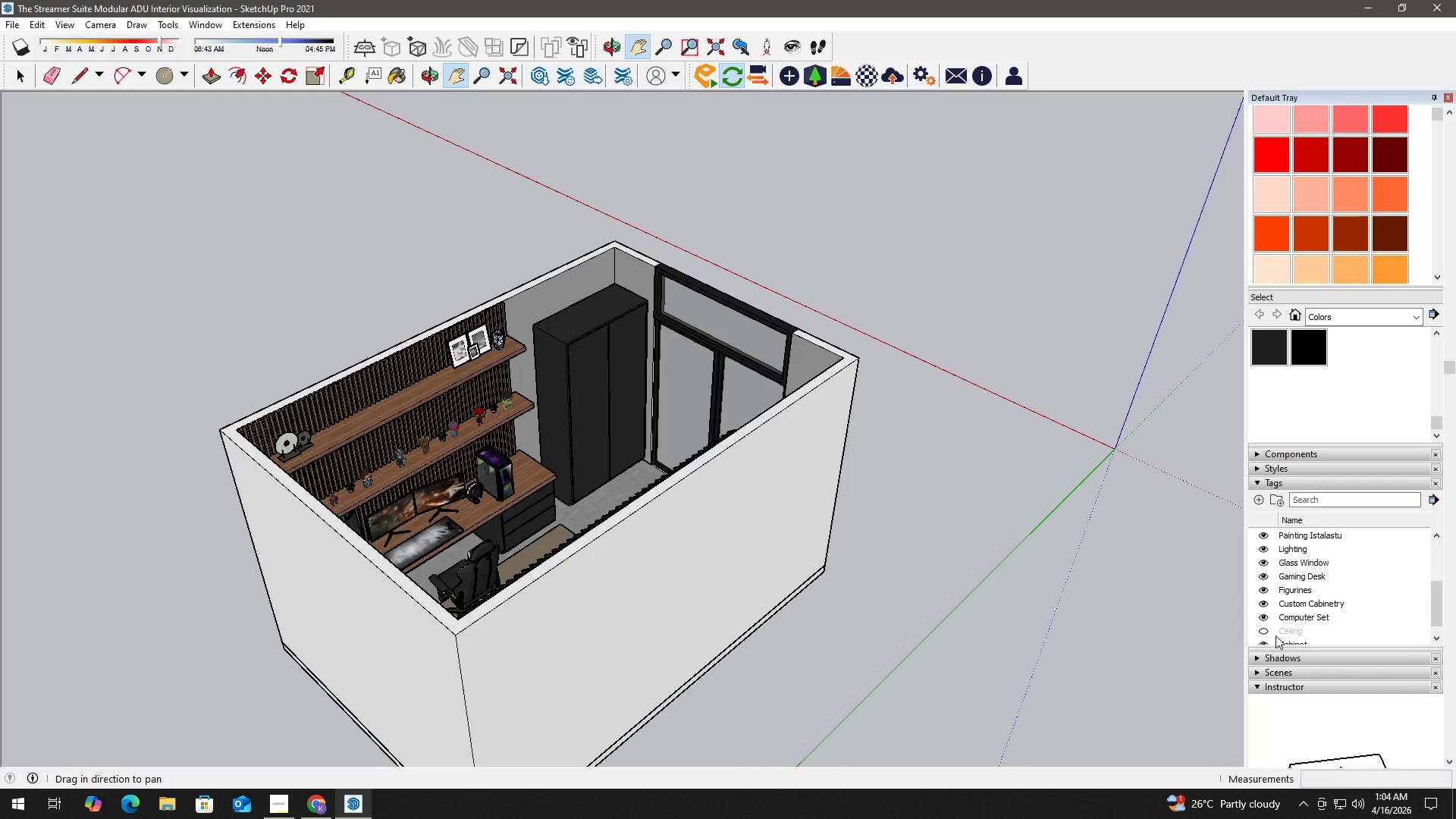 
left_click([1267, 632])
 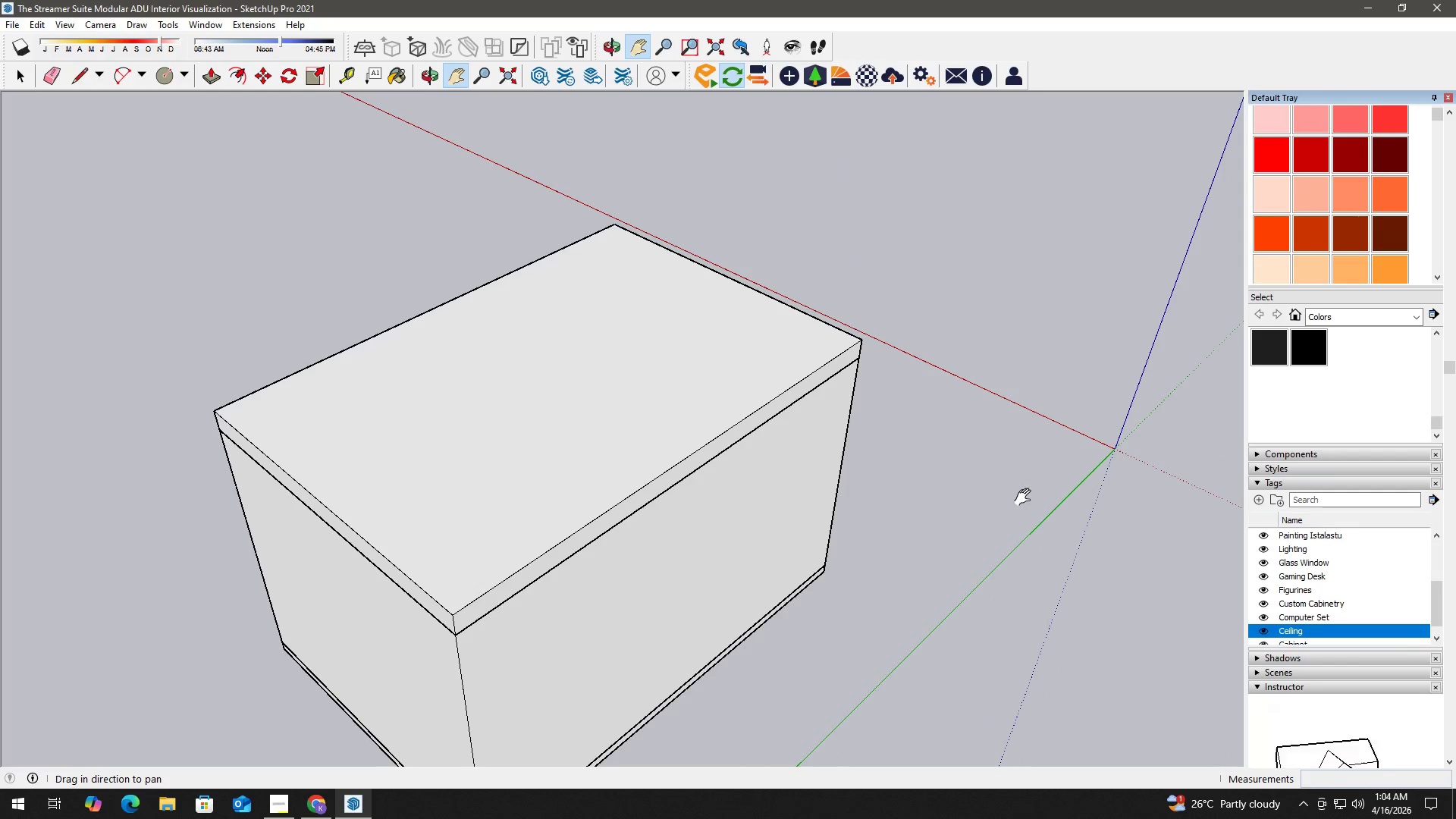 
left_click([1025, 497])
 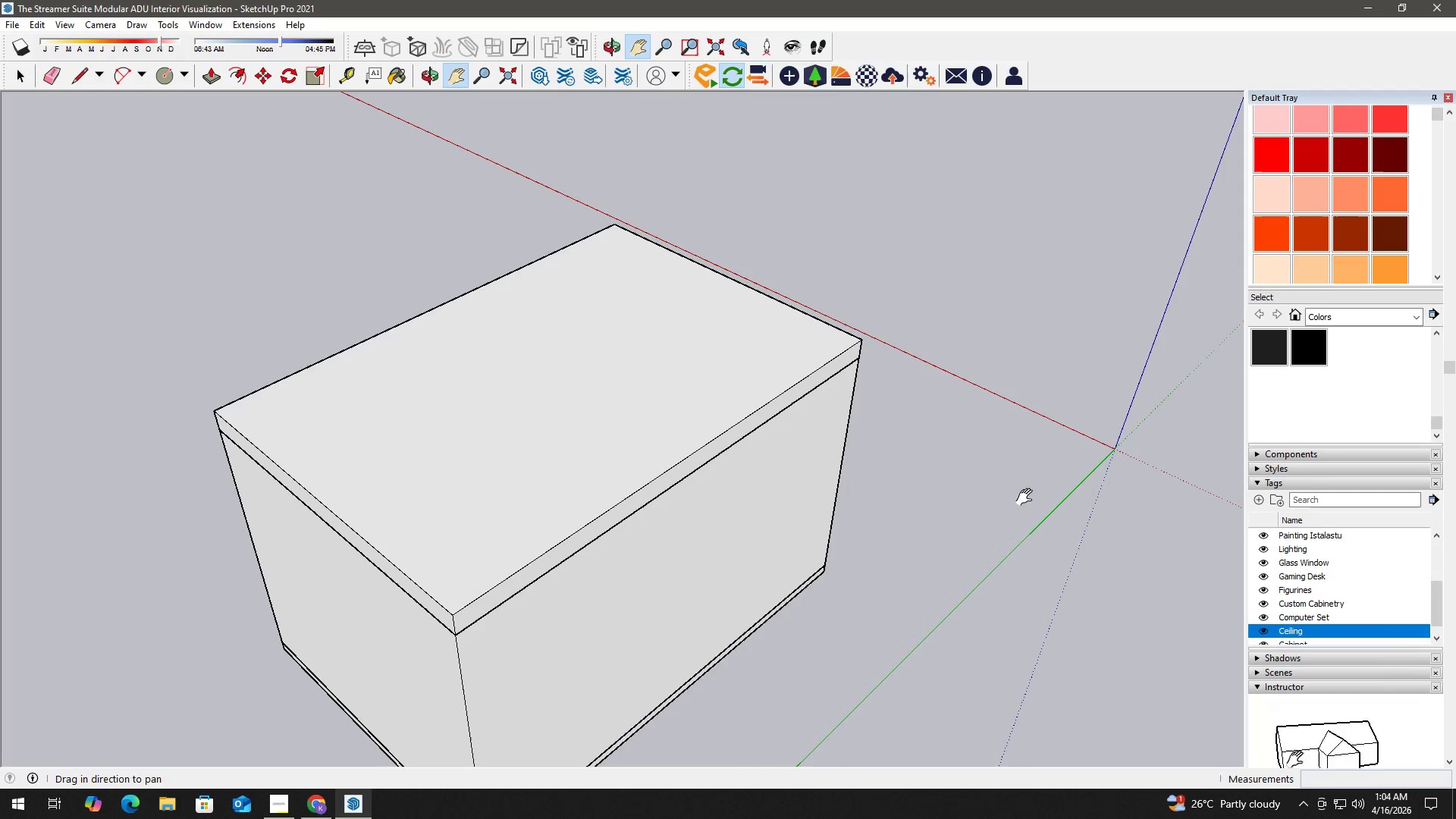 
key(Space)
 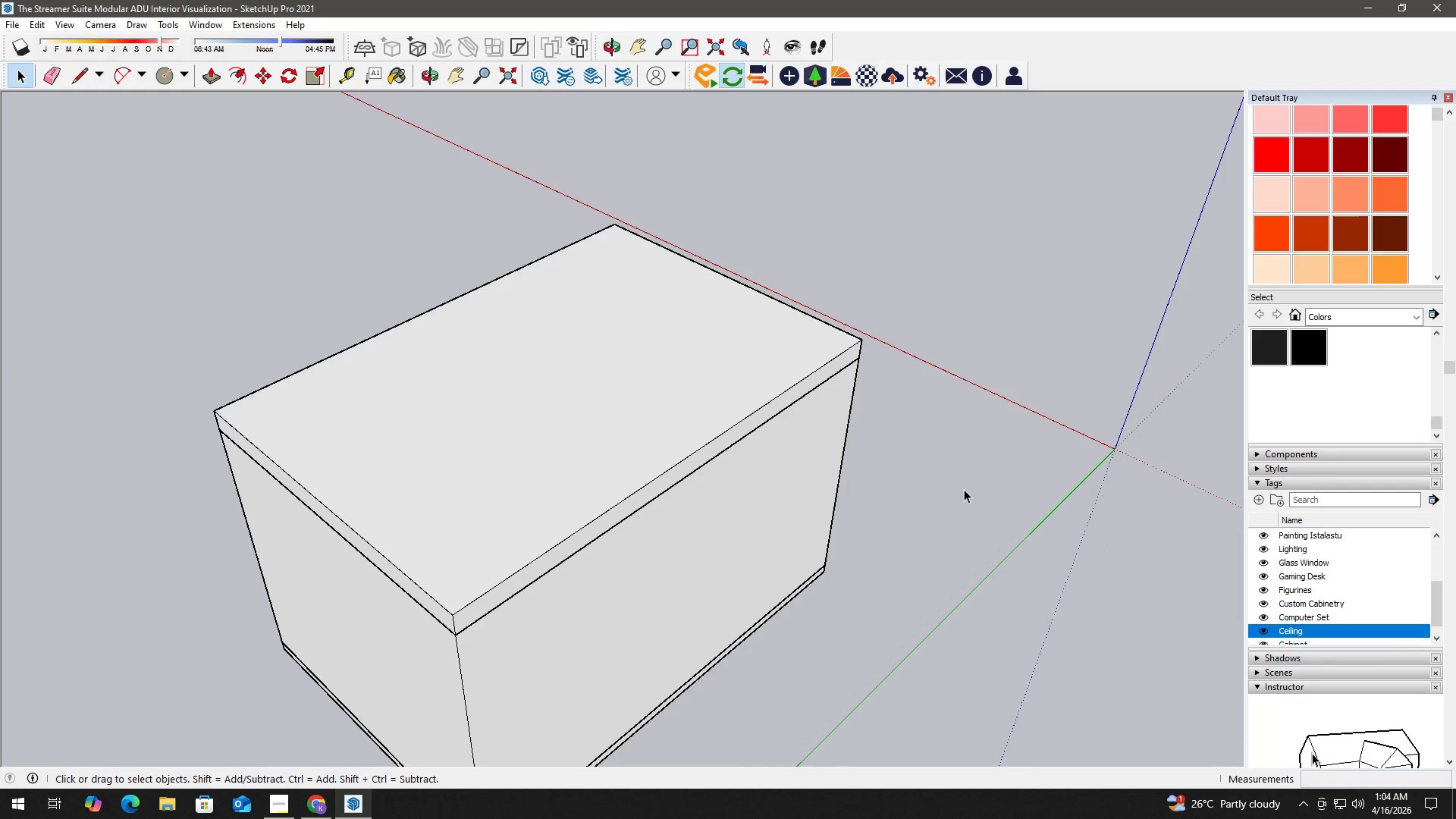 
key(Control+S)
 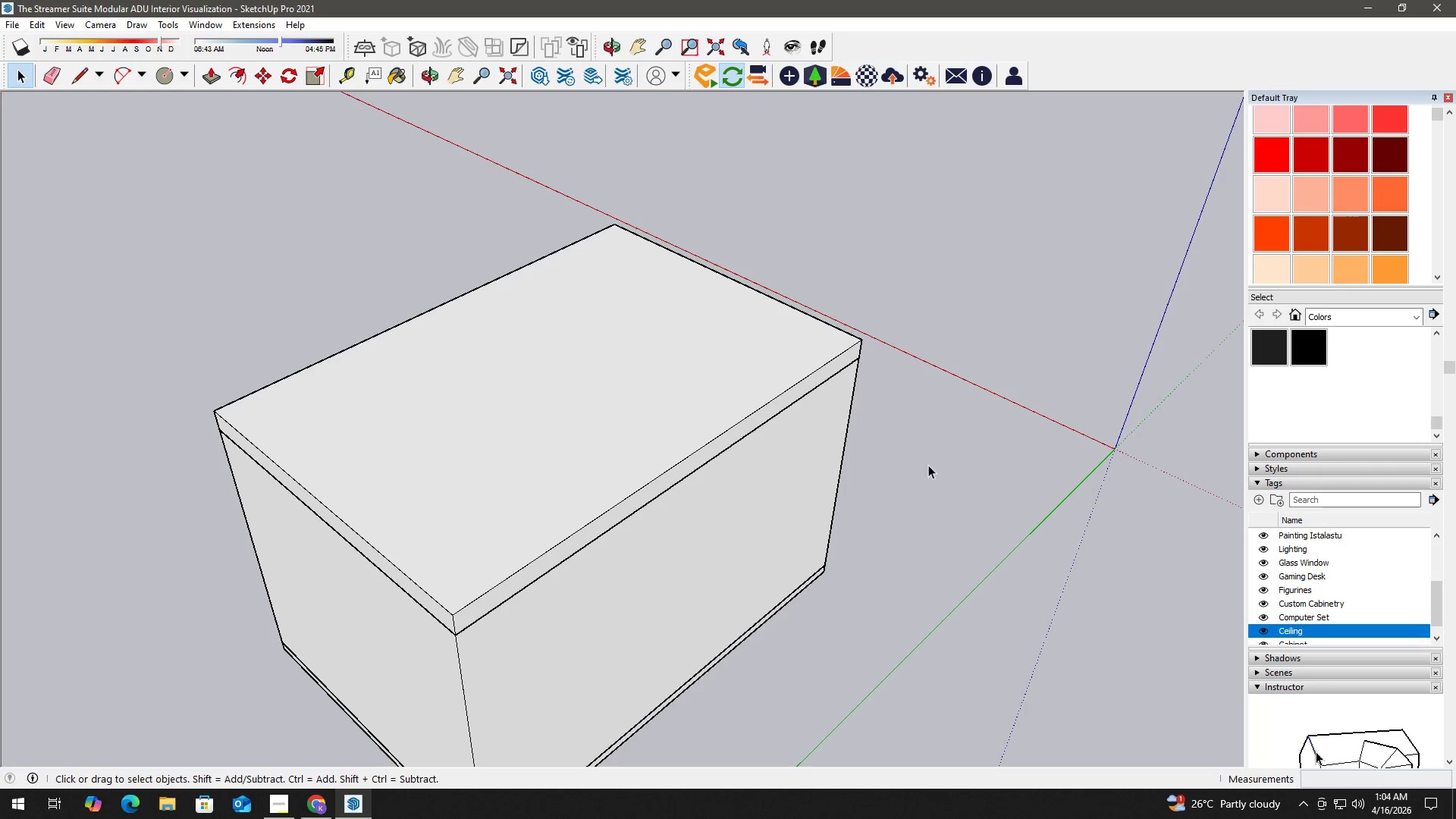 
wait(27.31)
 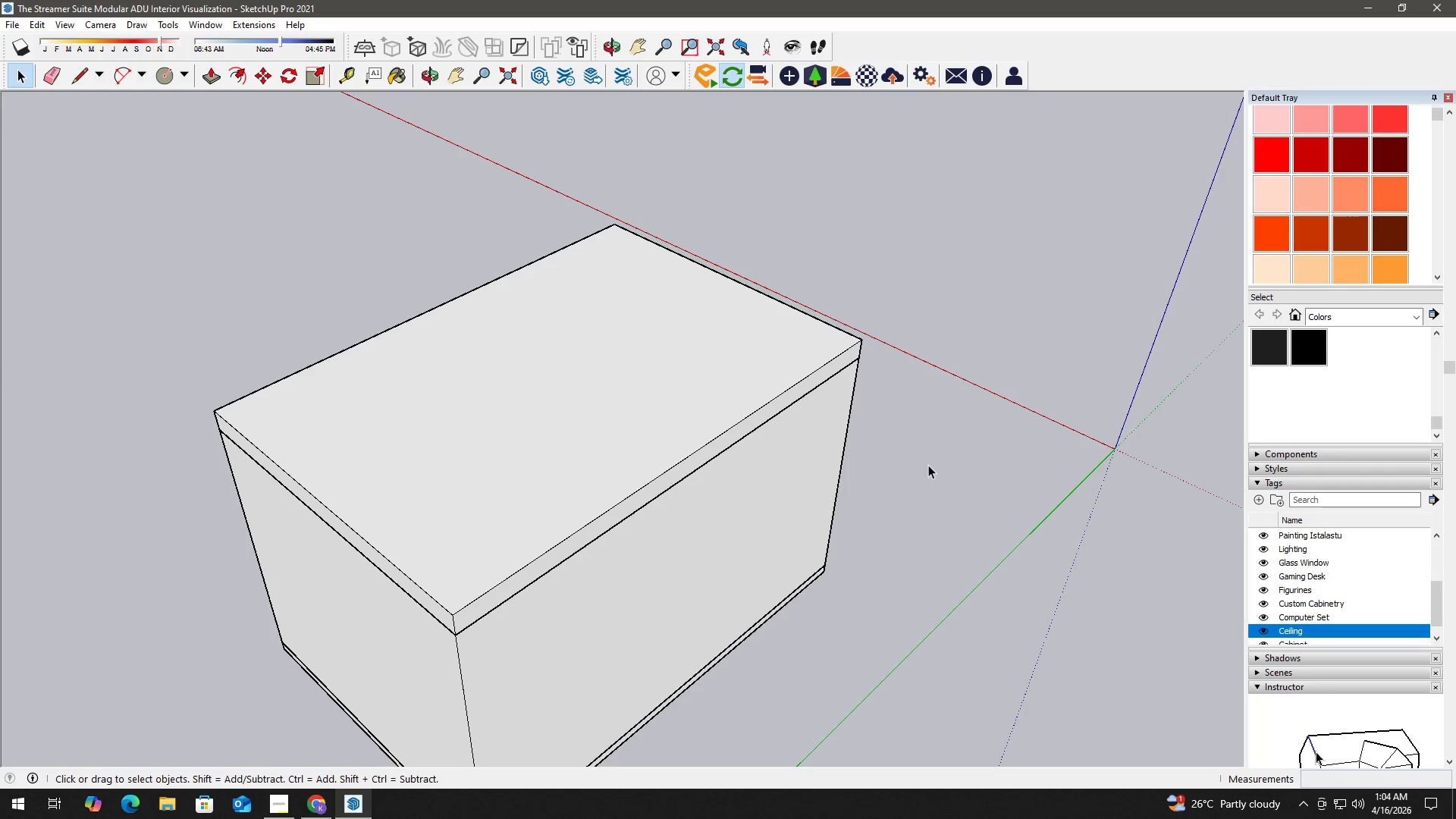 
key(H)
 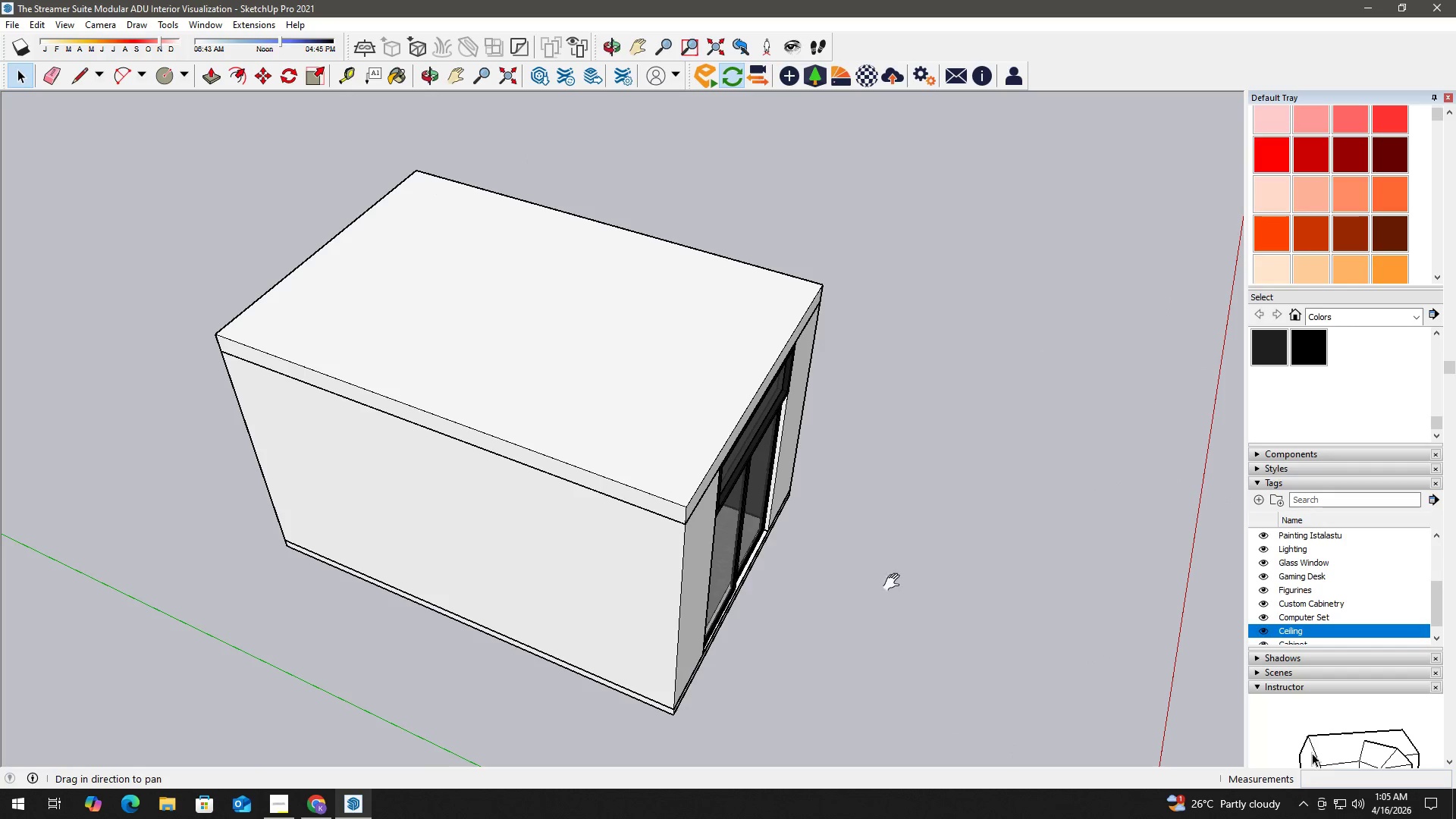 
left_click_drag(start_coordinate=[891, 577], to_coordinate=[639, 497])
 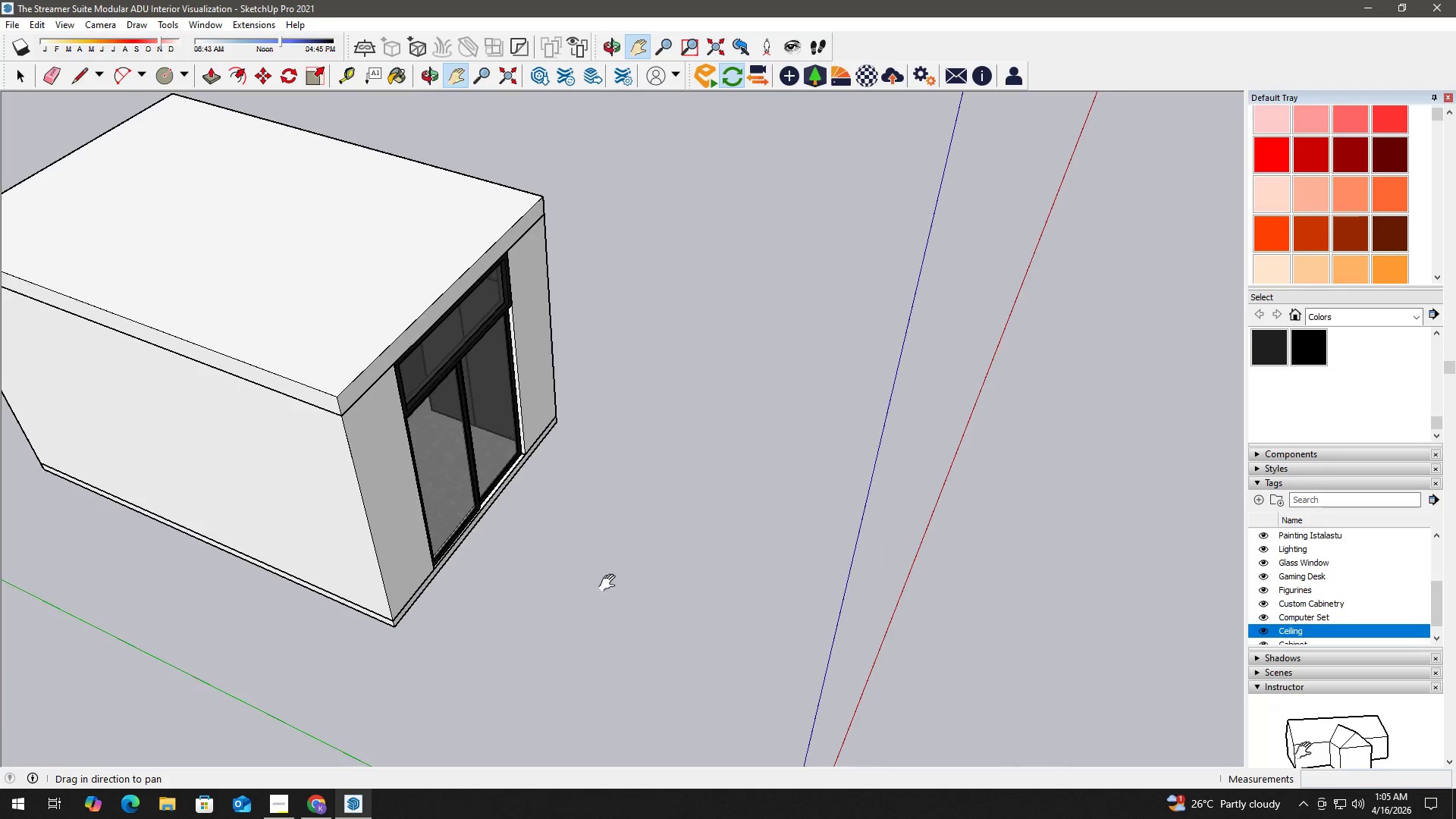 
scroll: coordinate [588, 607], scroll_direction: up, amount: 3.0
 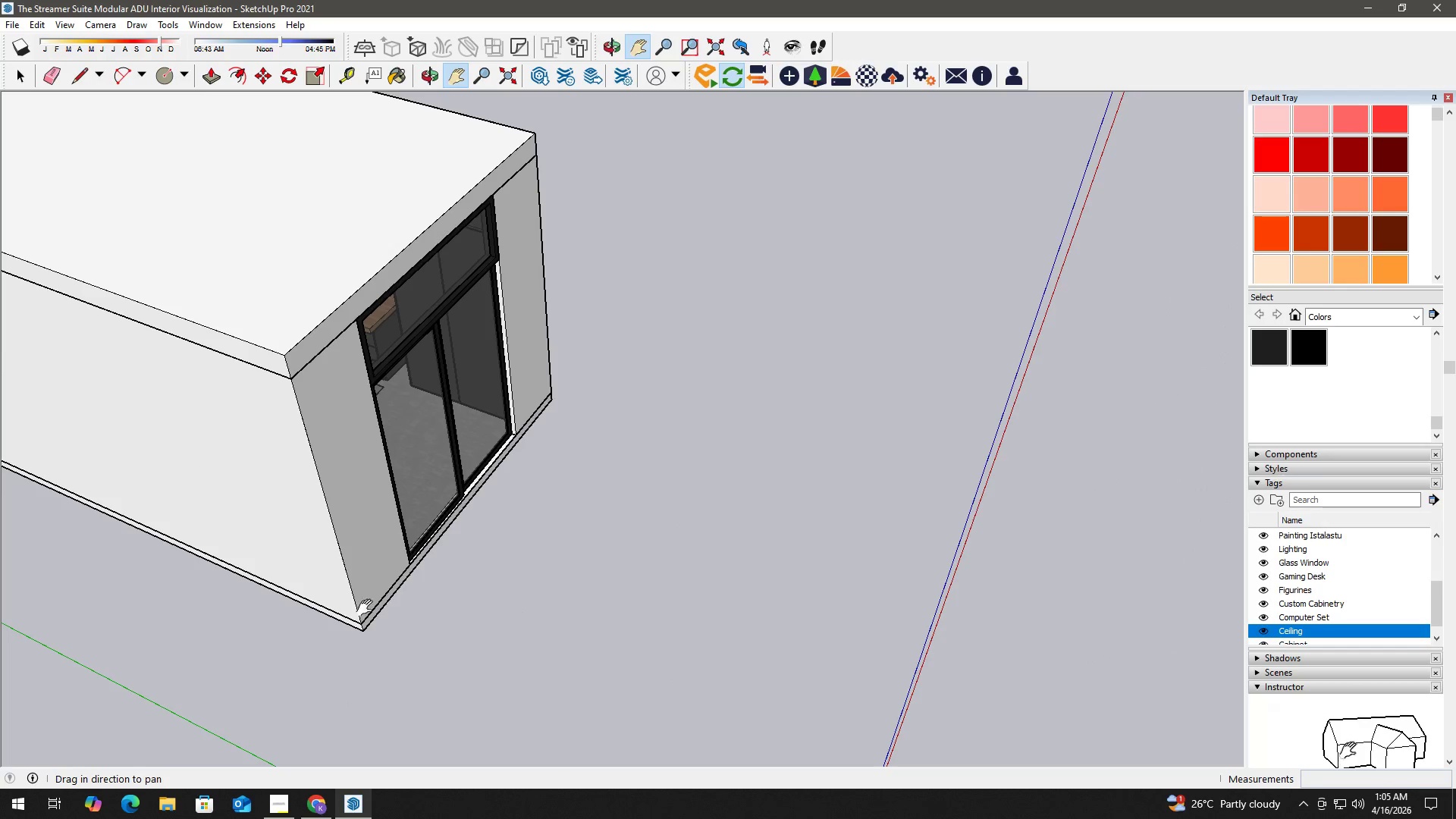 
key(R)
 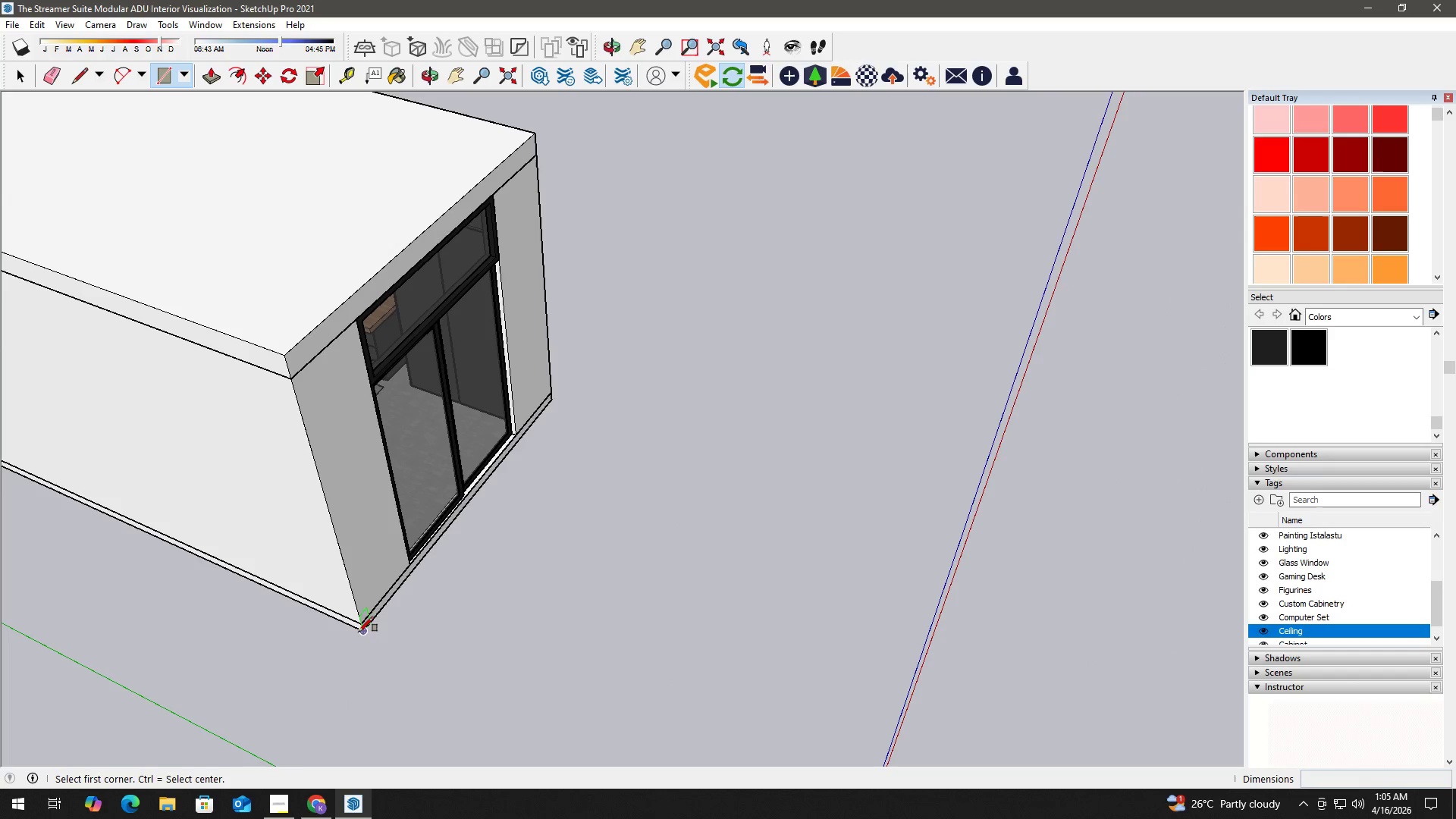 
left_click_drag(start_coordinate=[359, 632], to_coordinate=[366, 627])
 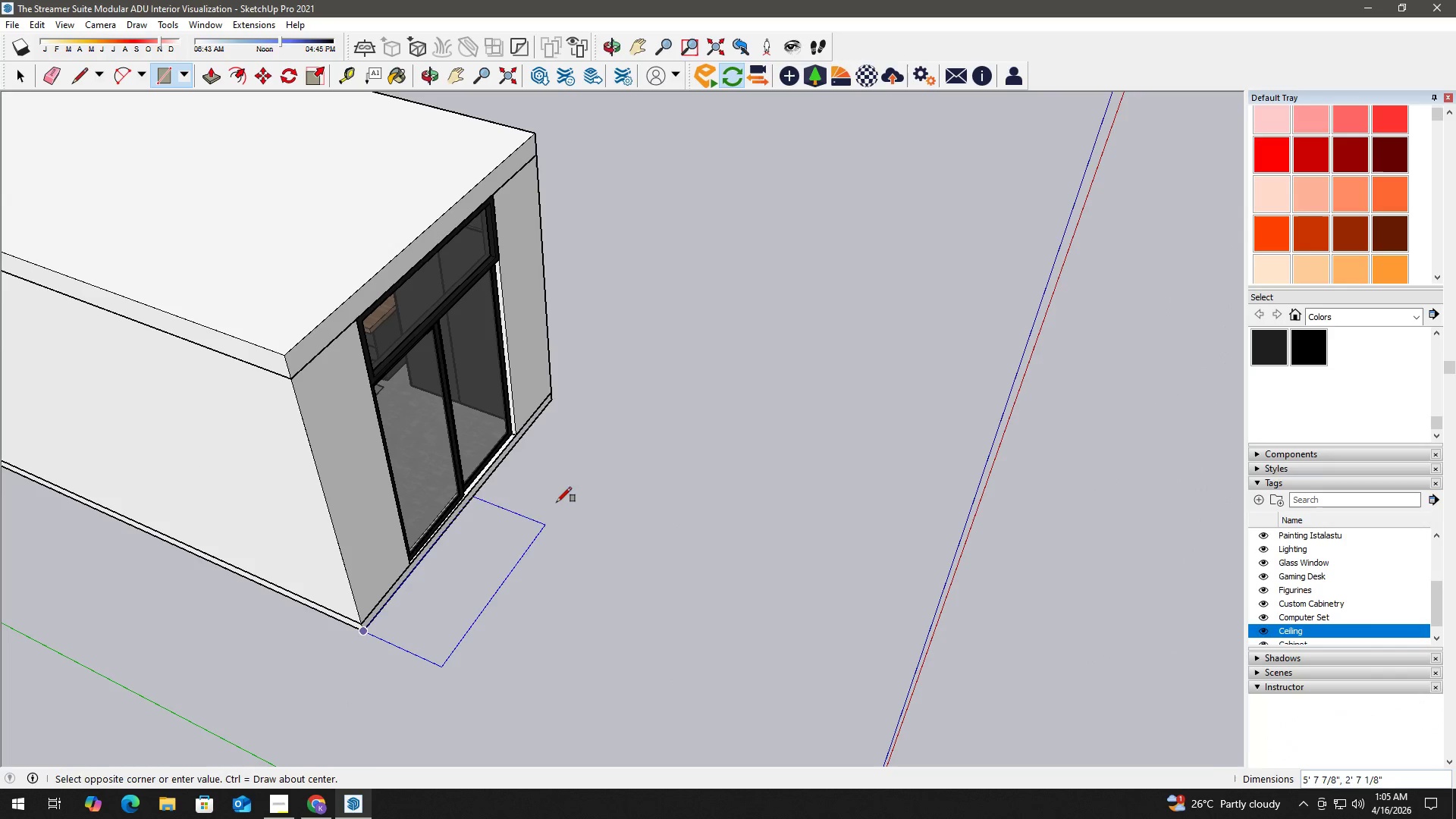 
key(Space)
 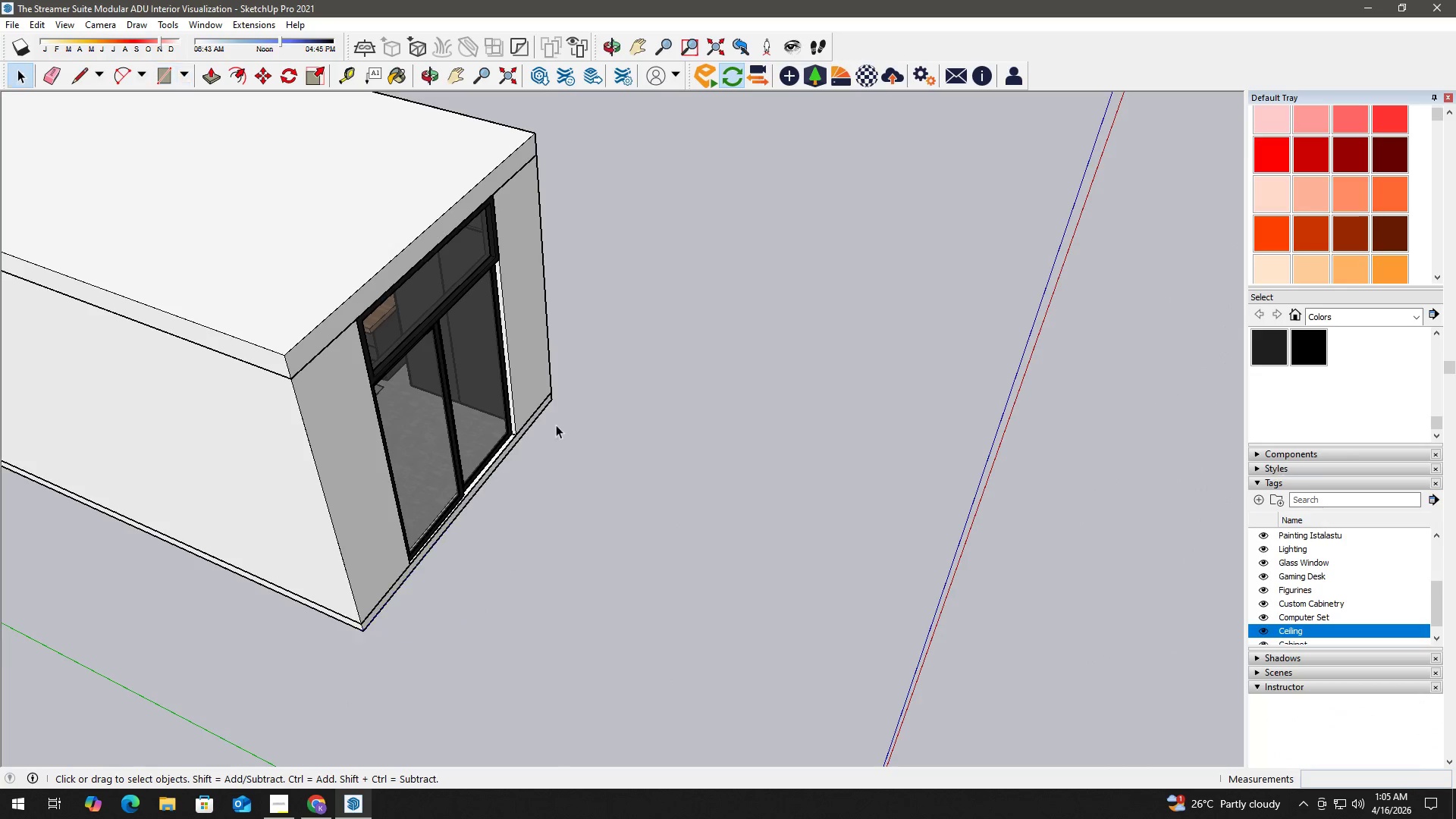 
key(T)
 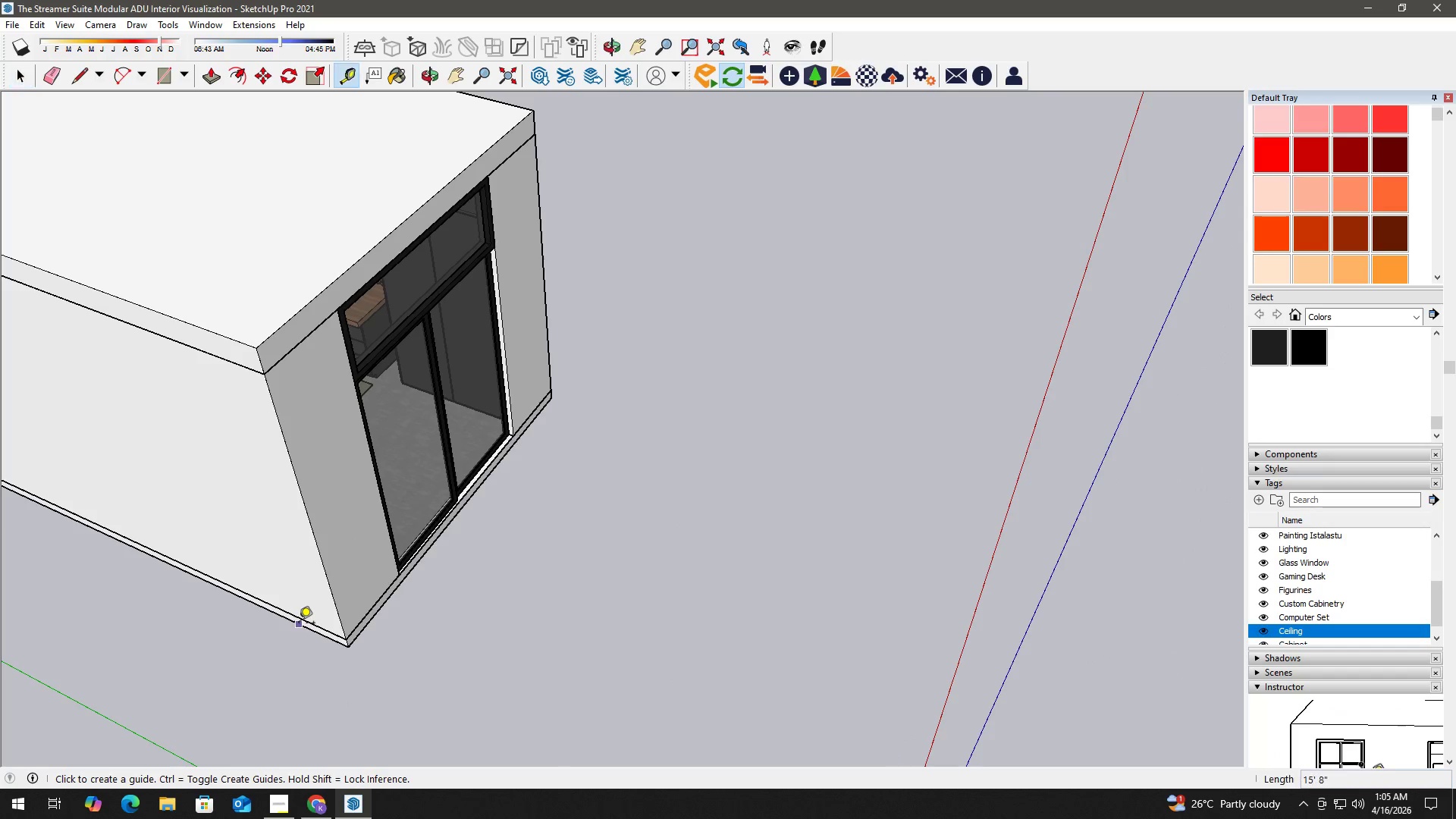 
scroll: coordinate [556, 425], scroll_direction: up, amount: 1.0
 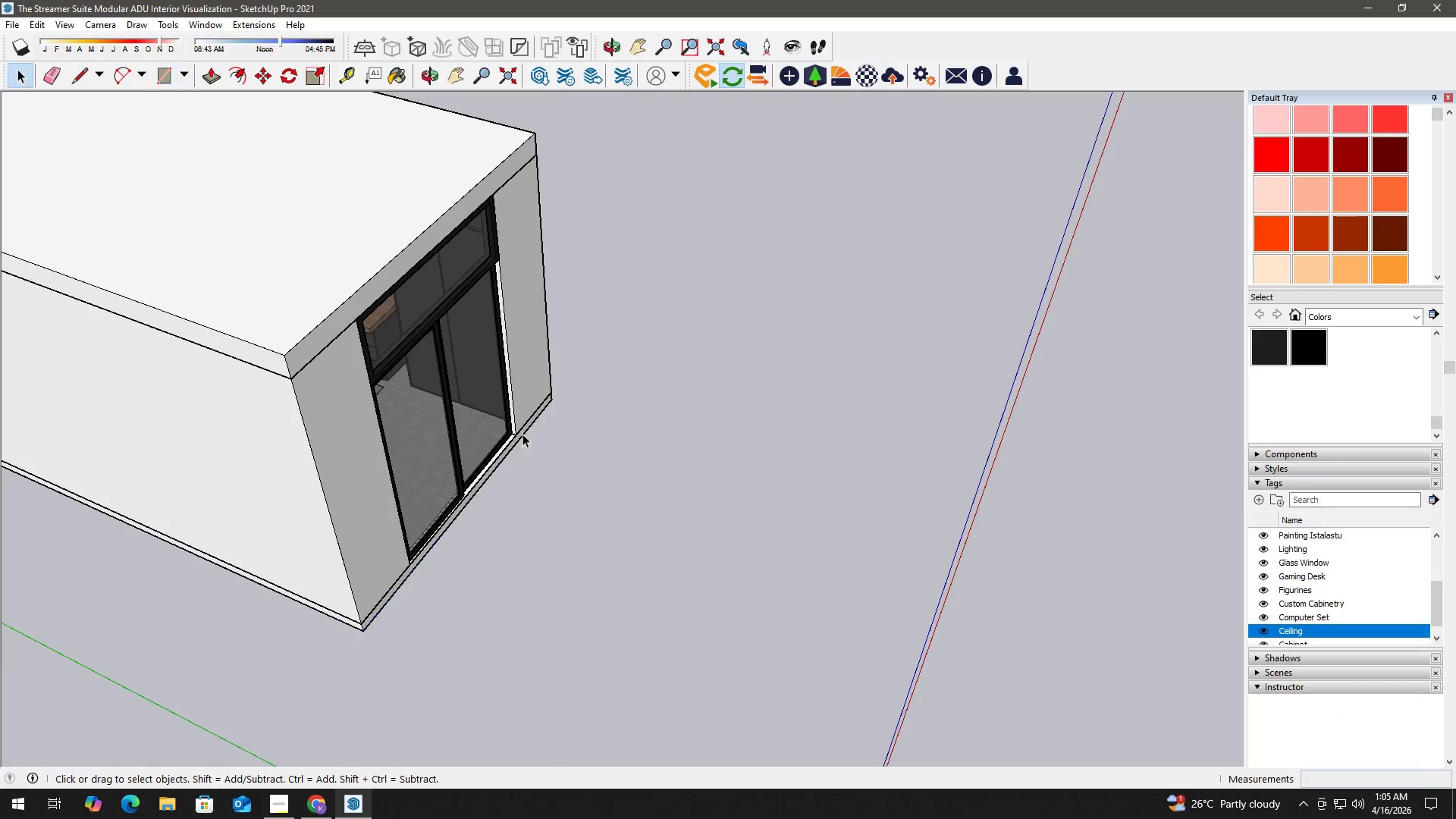 
left_click([299, 625])
 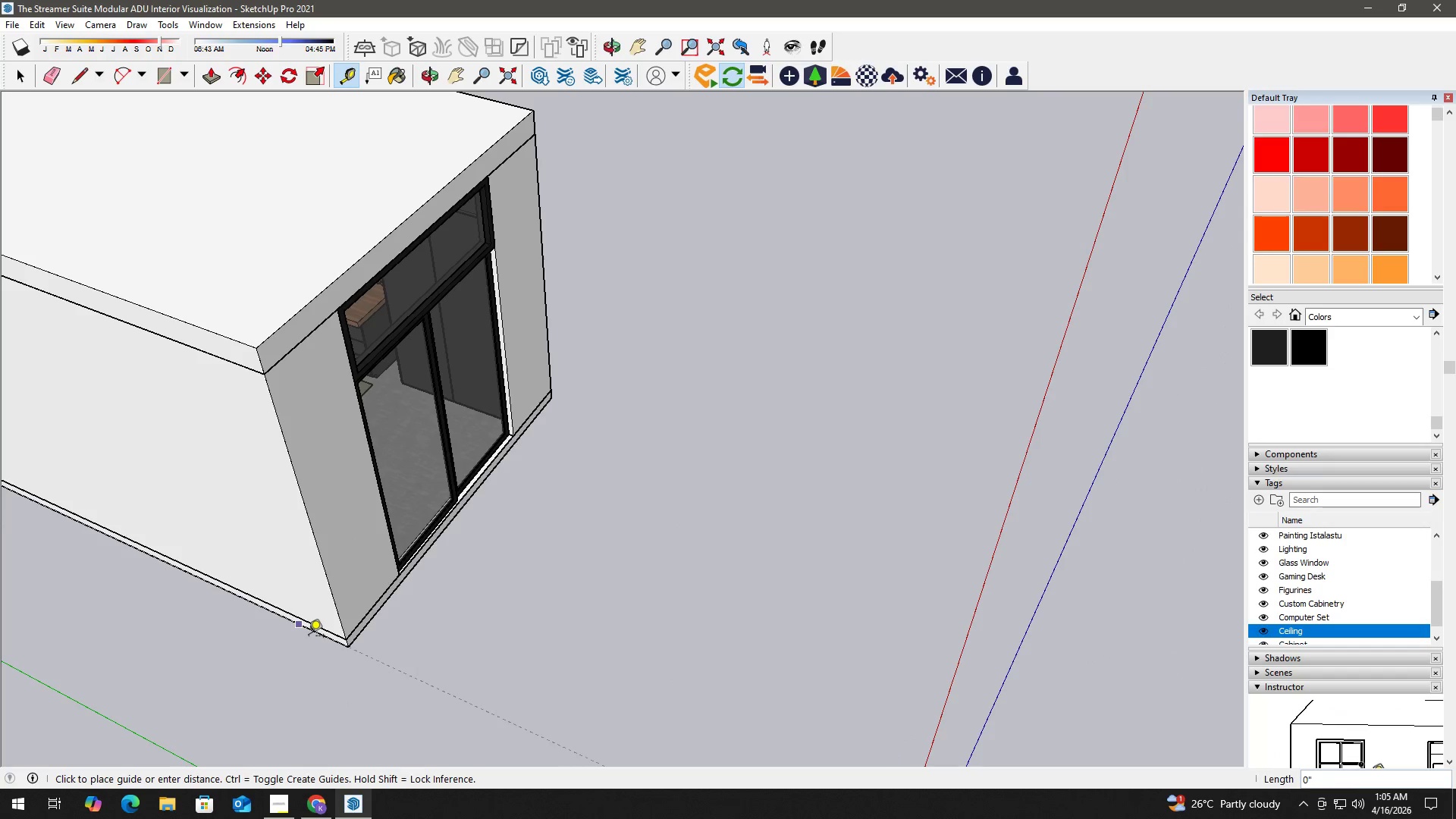 
left_click([309, 637])
 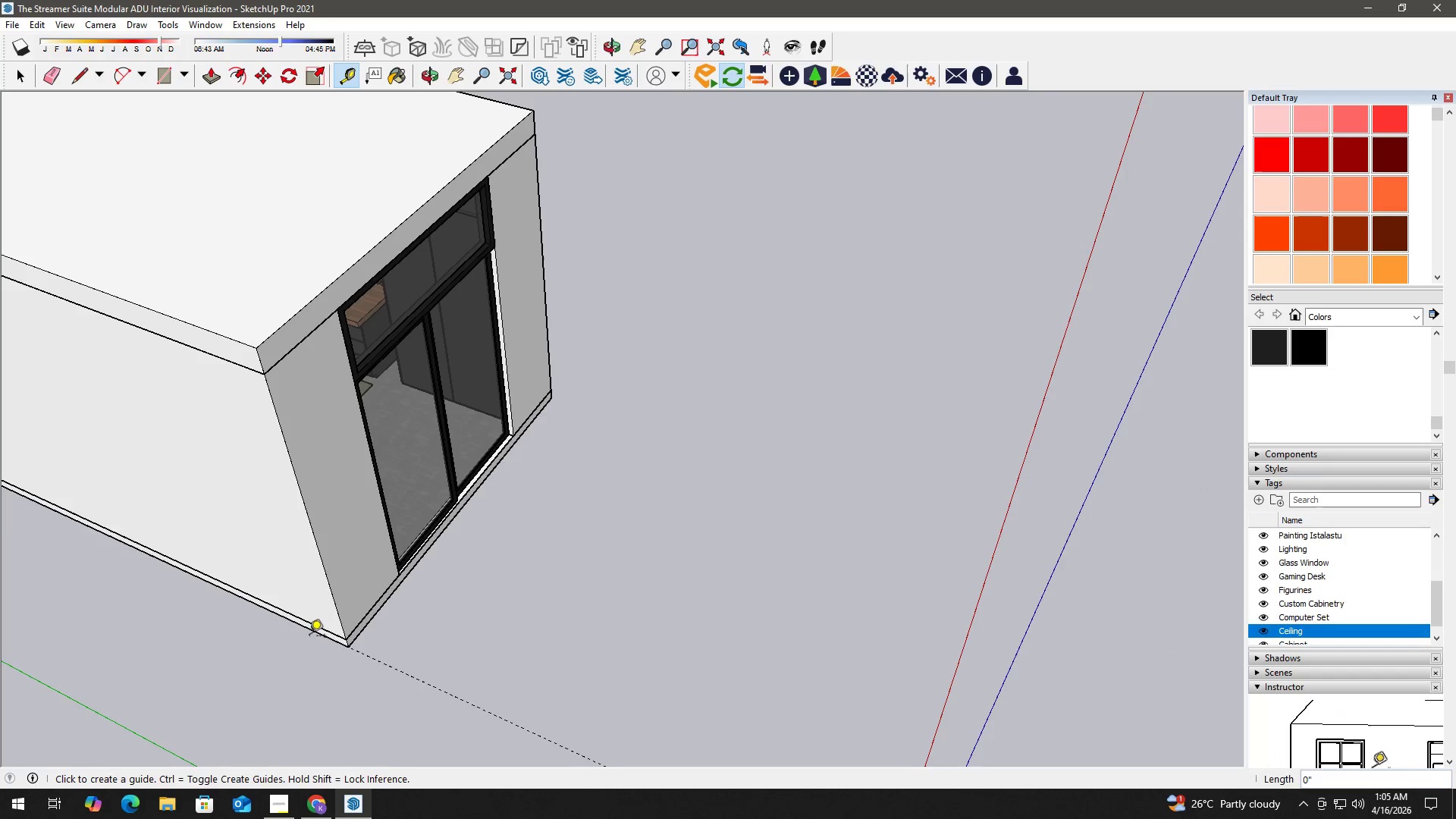 
key(Space)
 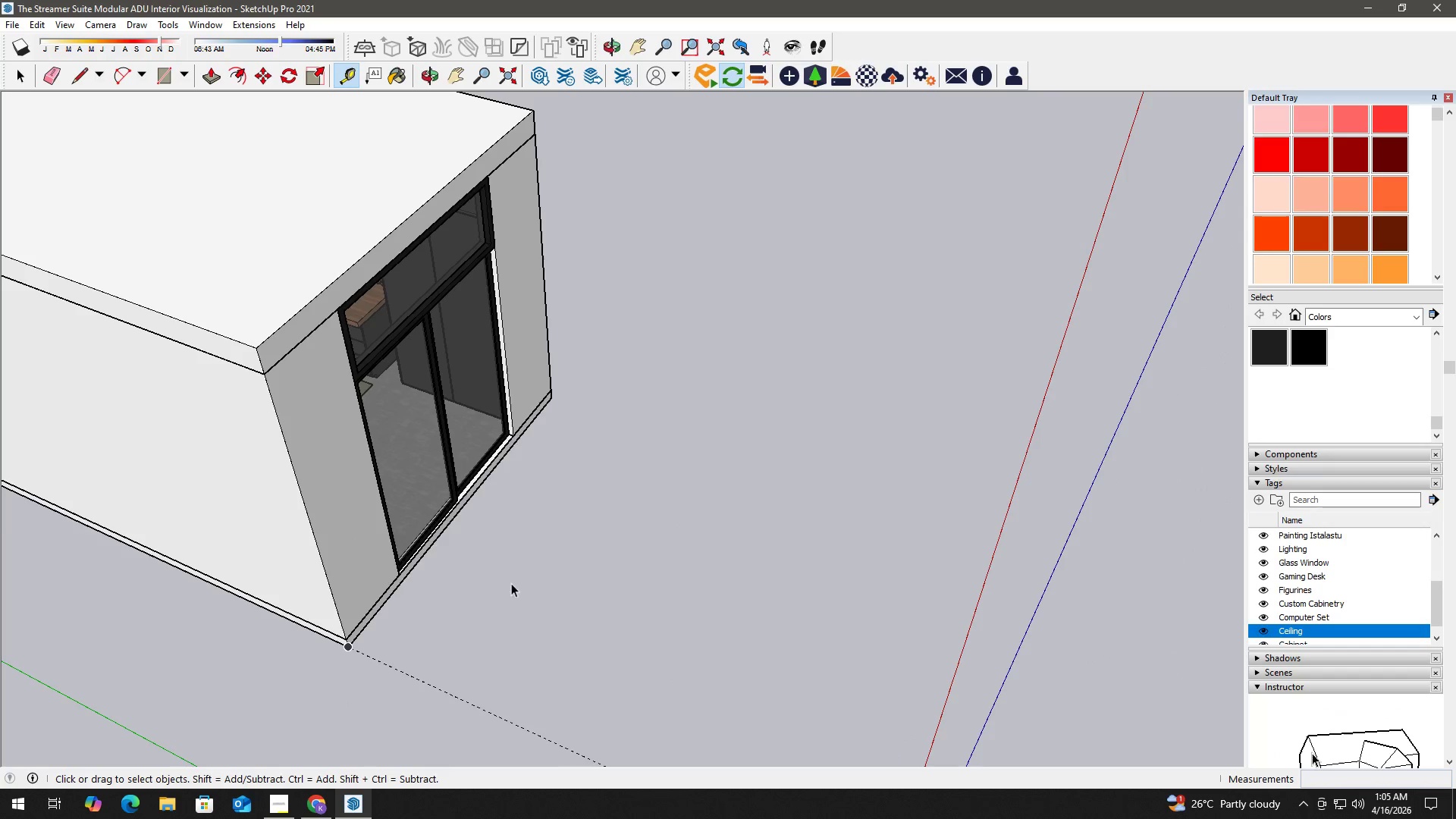 
scroll: coordinate [522, 582], scroll_direction: down, amount: 3.0
 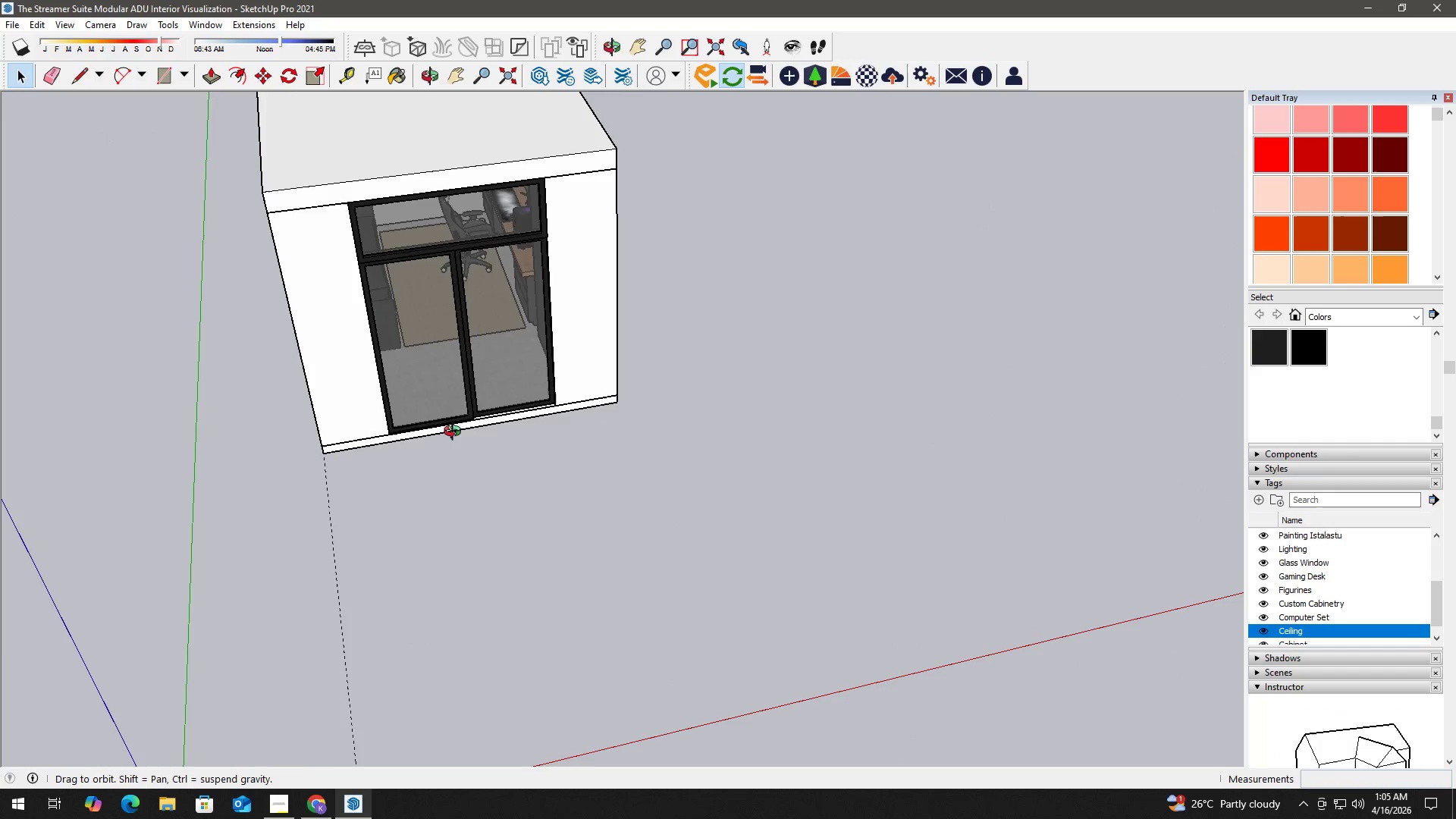 
key(T)
 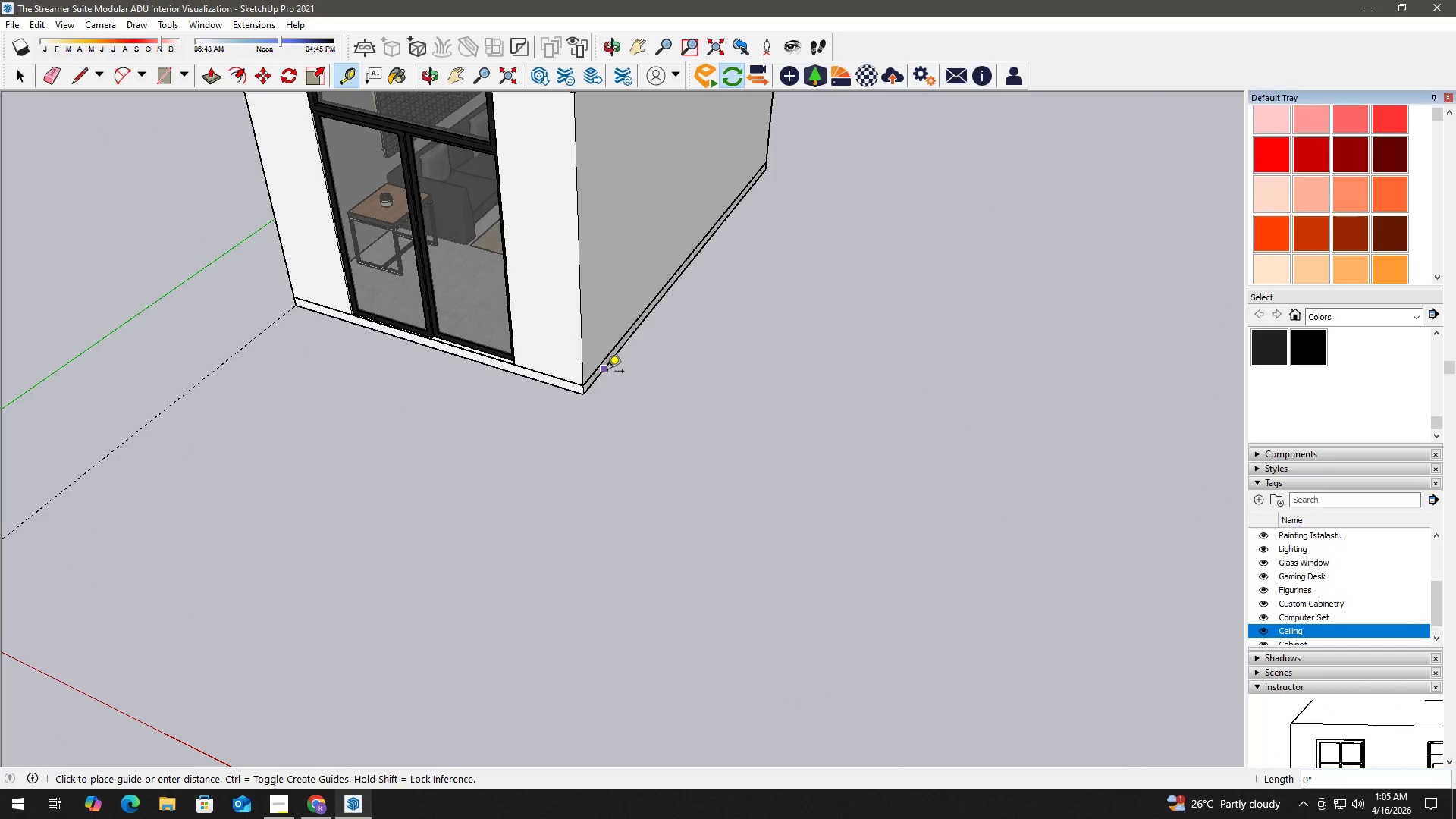 
scroll: coordinate [629, 398], scroll_direction: up, amount: 3.0
 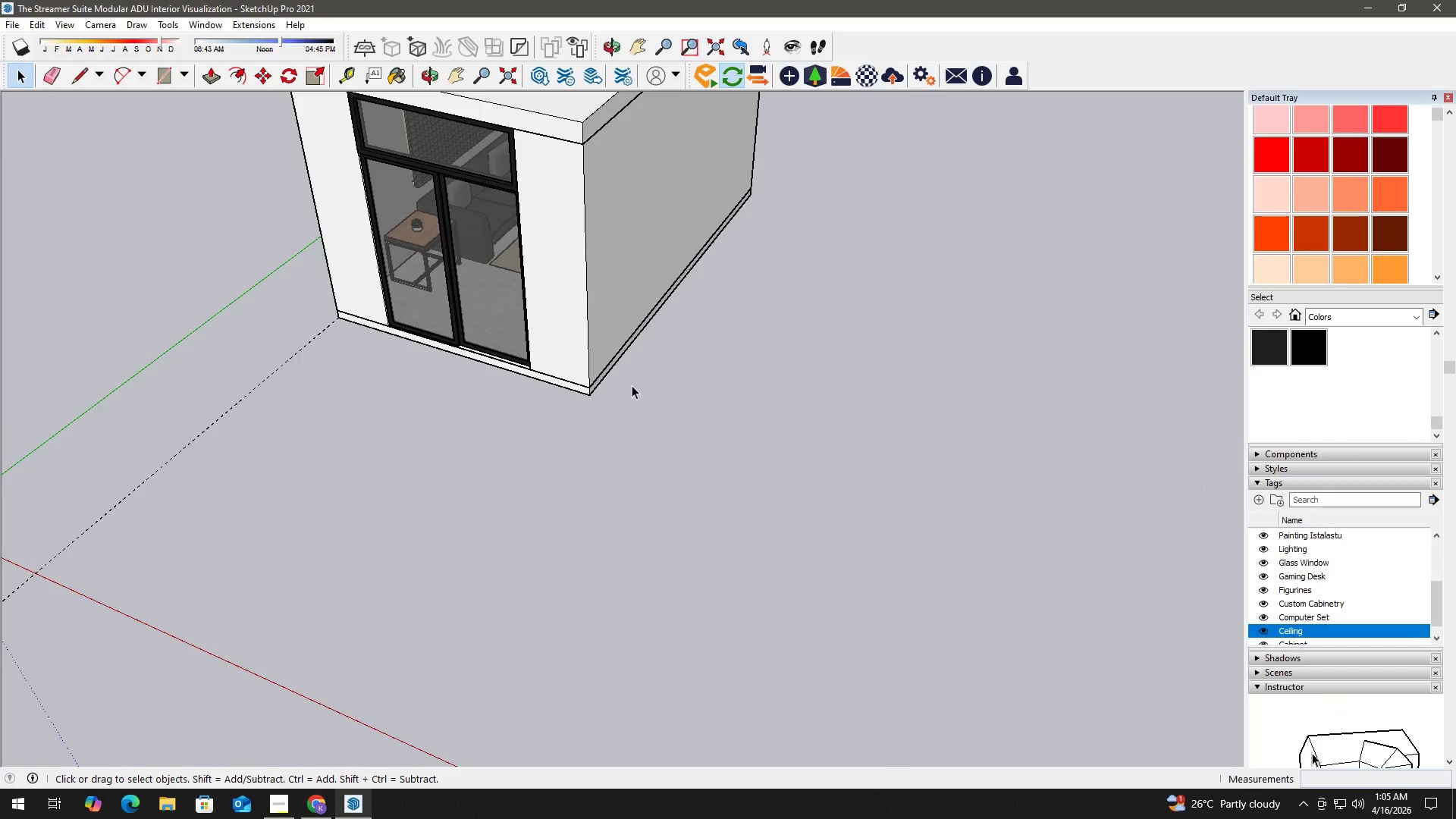 
double_click([607, 374])
 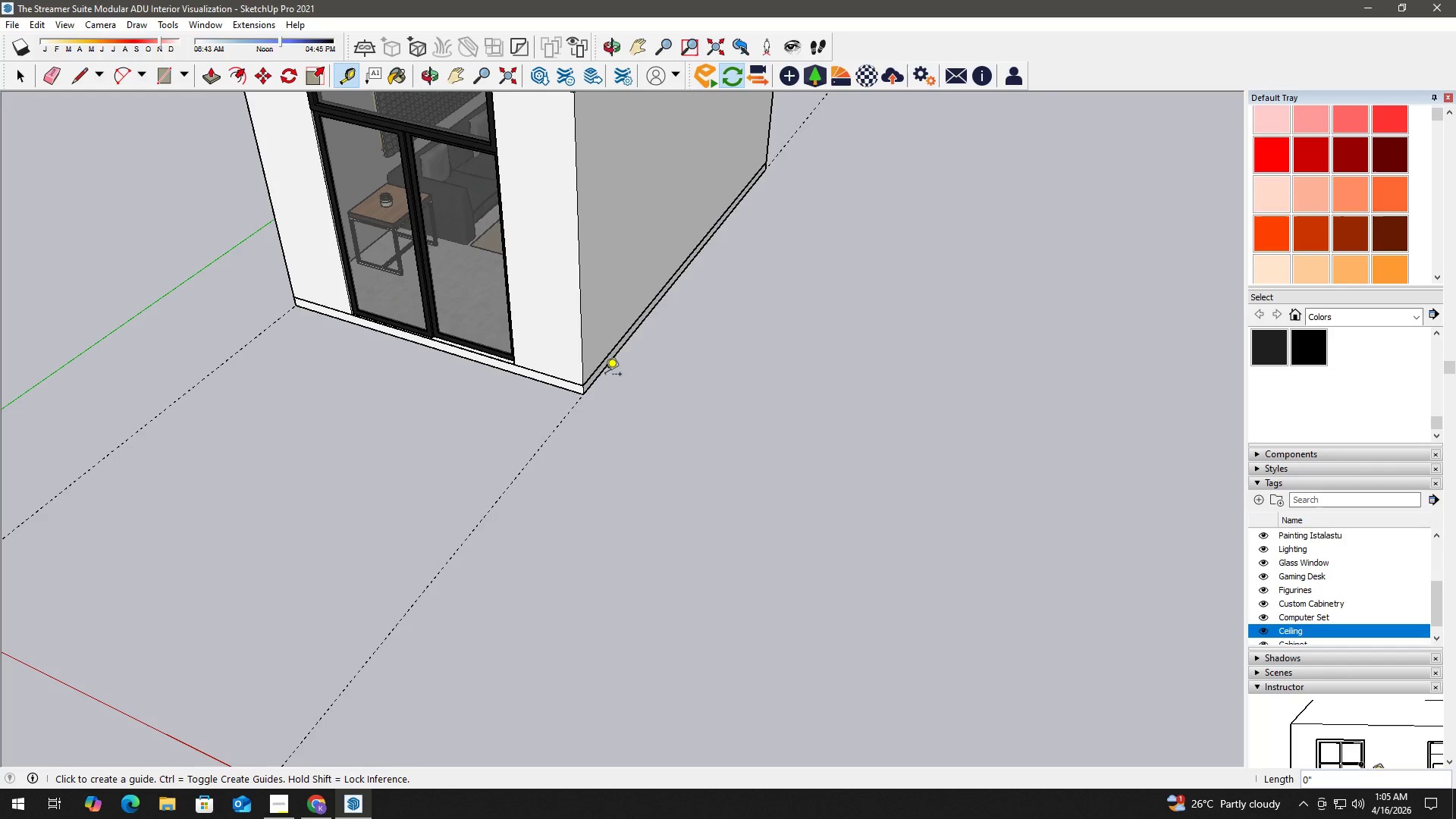 
key(Space)
 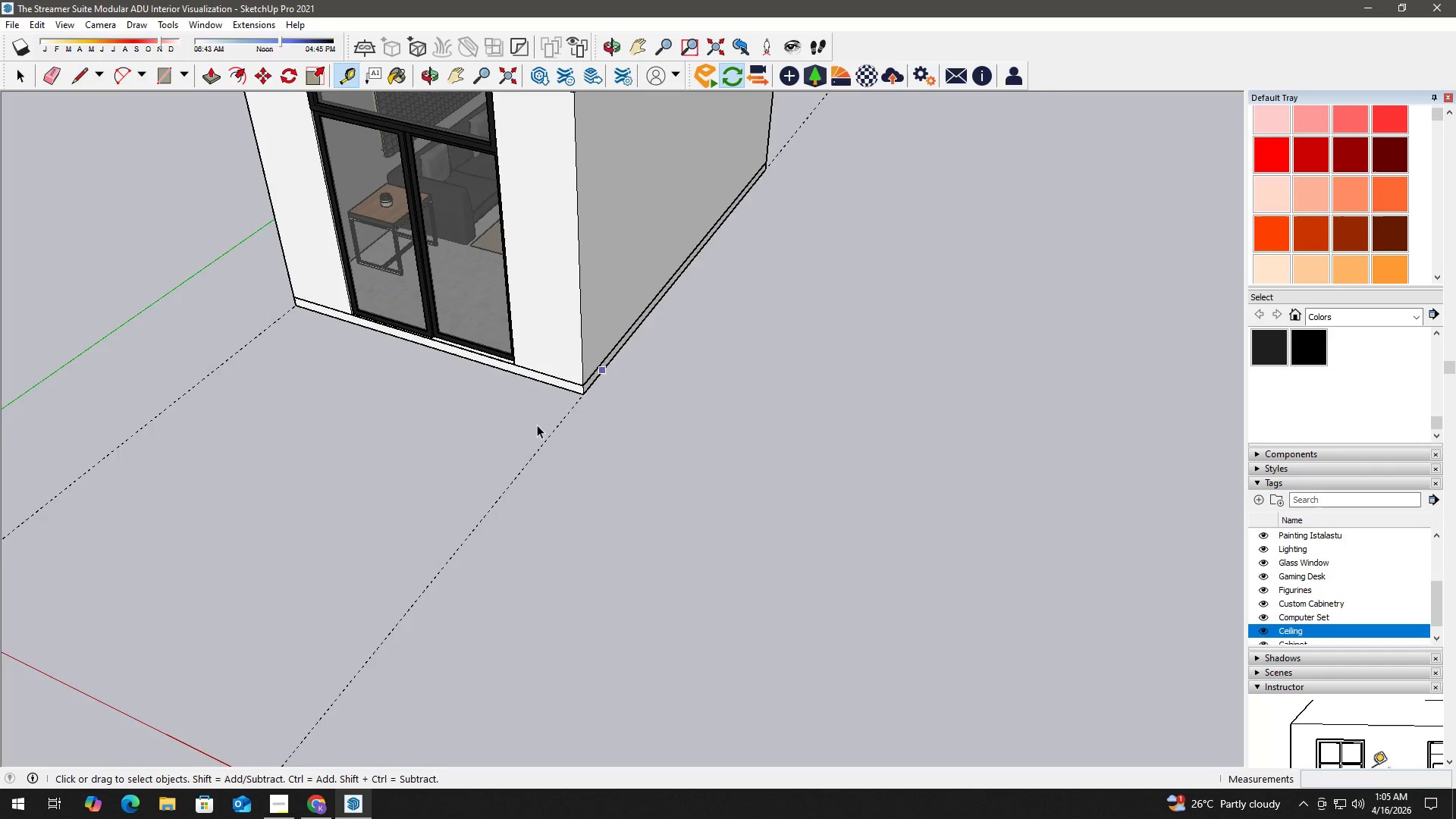 
key(R)
 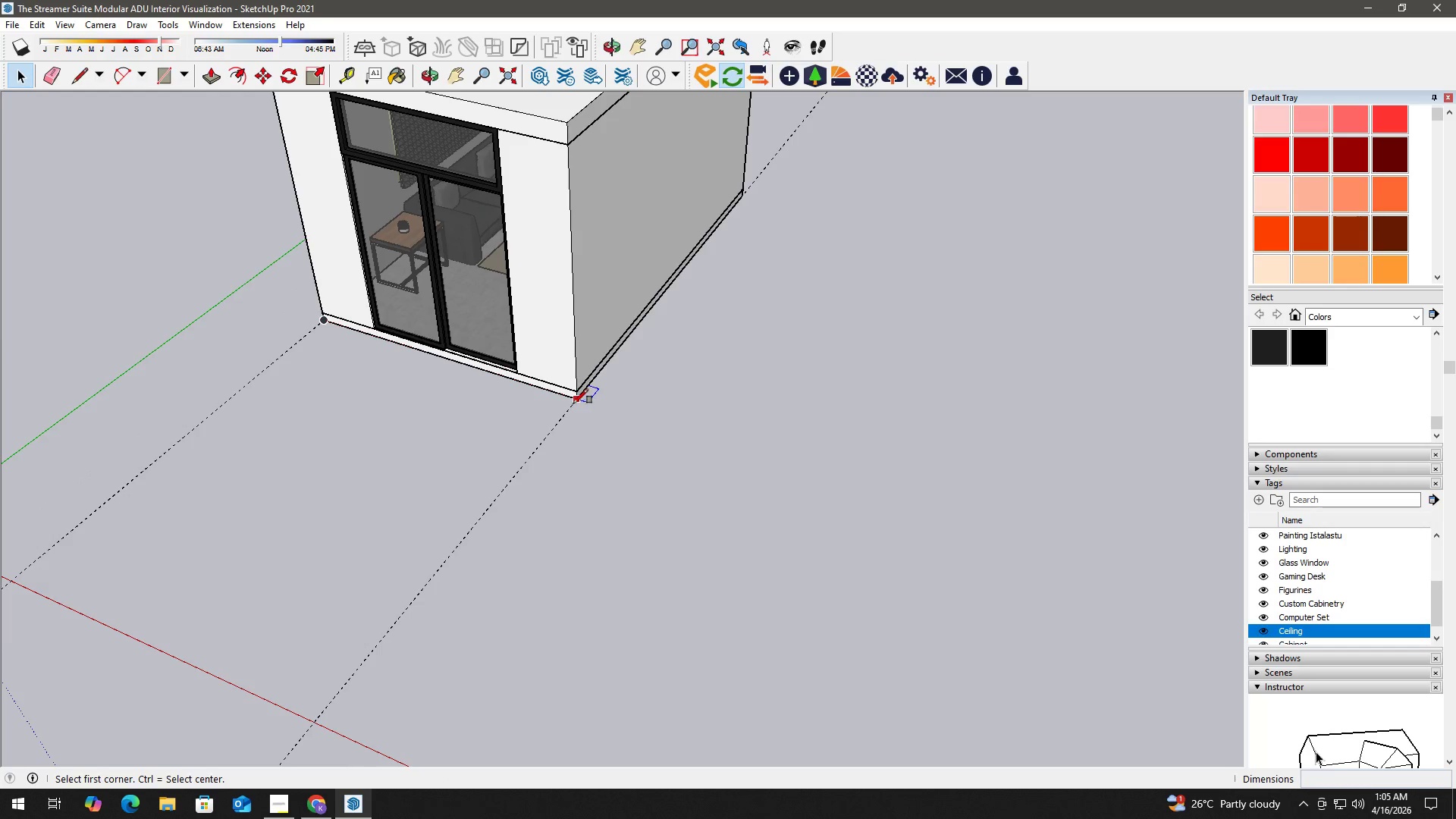 
scroll: coordinate [534, 432], scroll_direction: down, amount: 3.0
 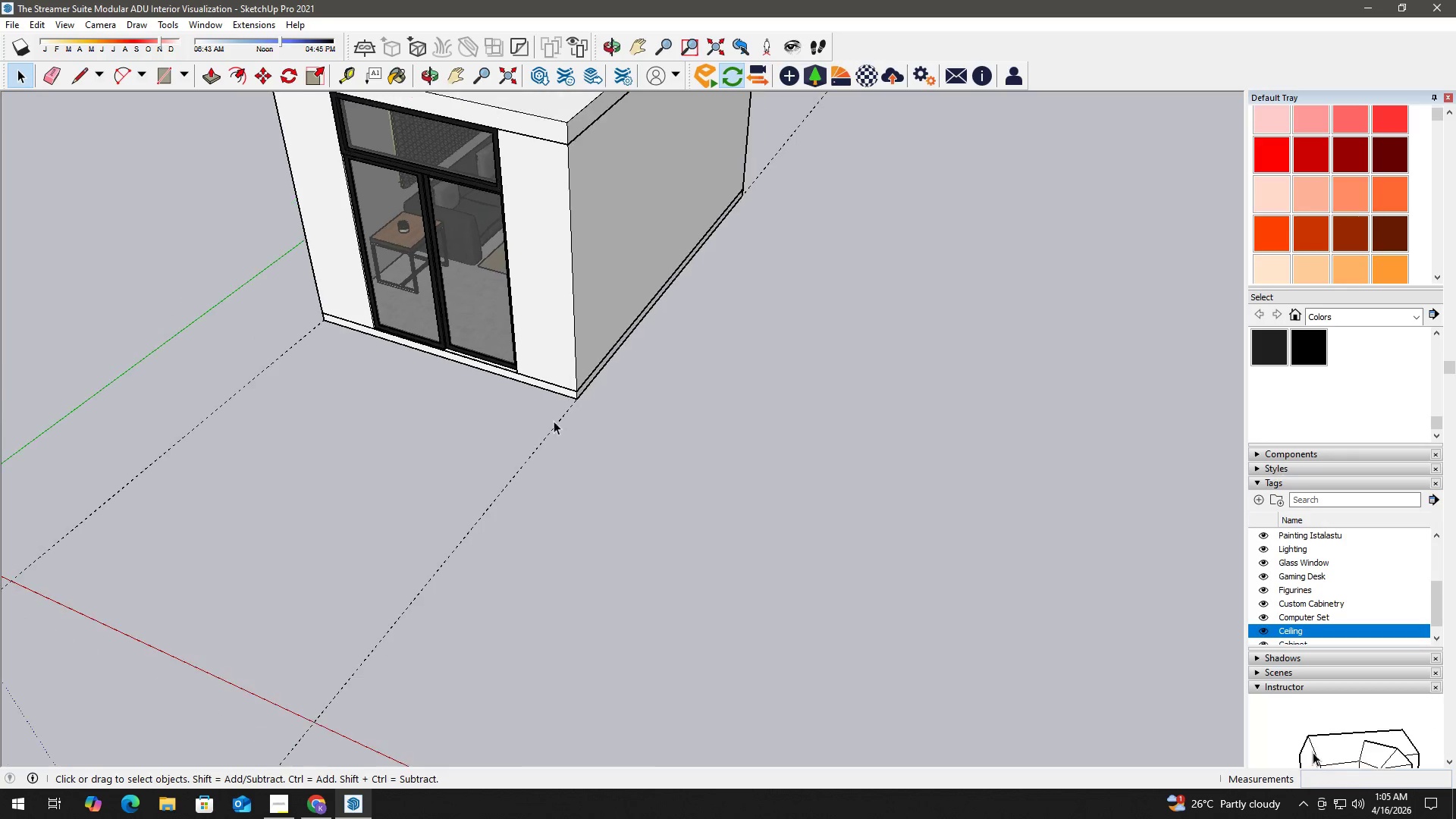 
left_click_drag(start_coordinate=[573, 403], to_coordinate=[563, 405])
 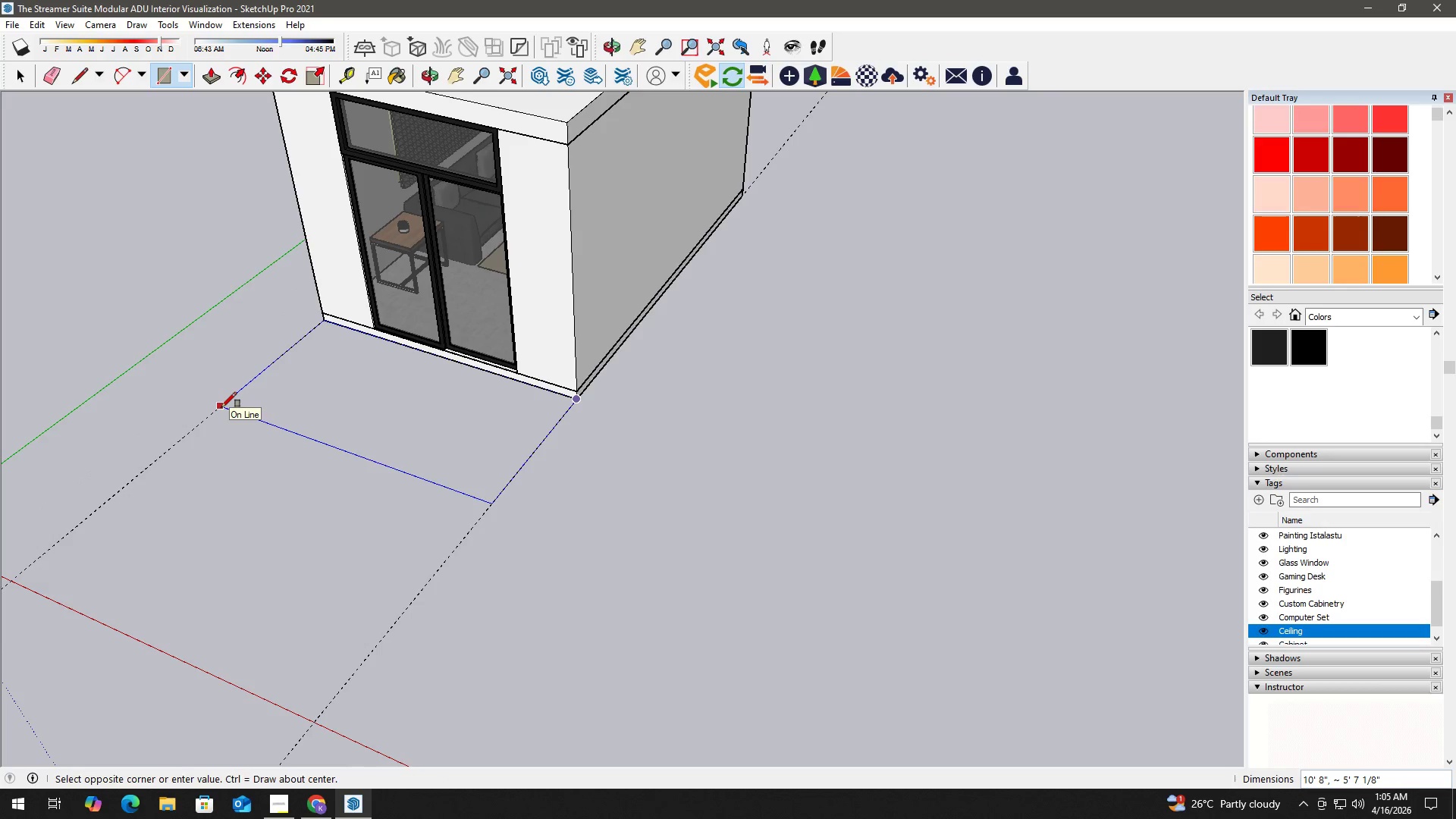 
left_click([227, 403])
 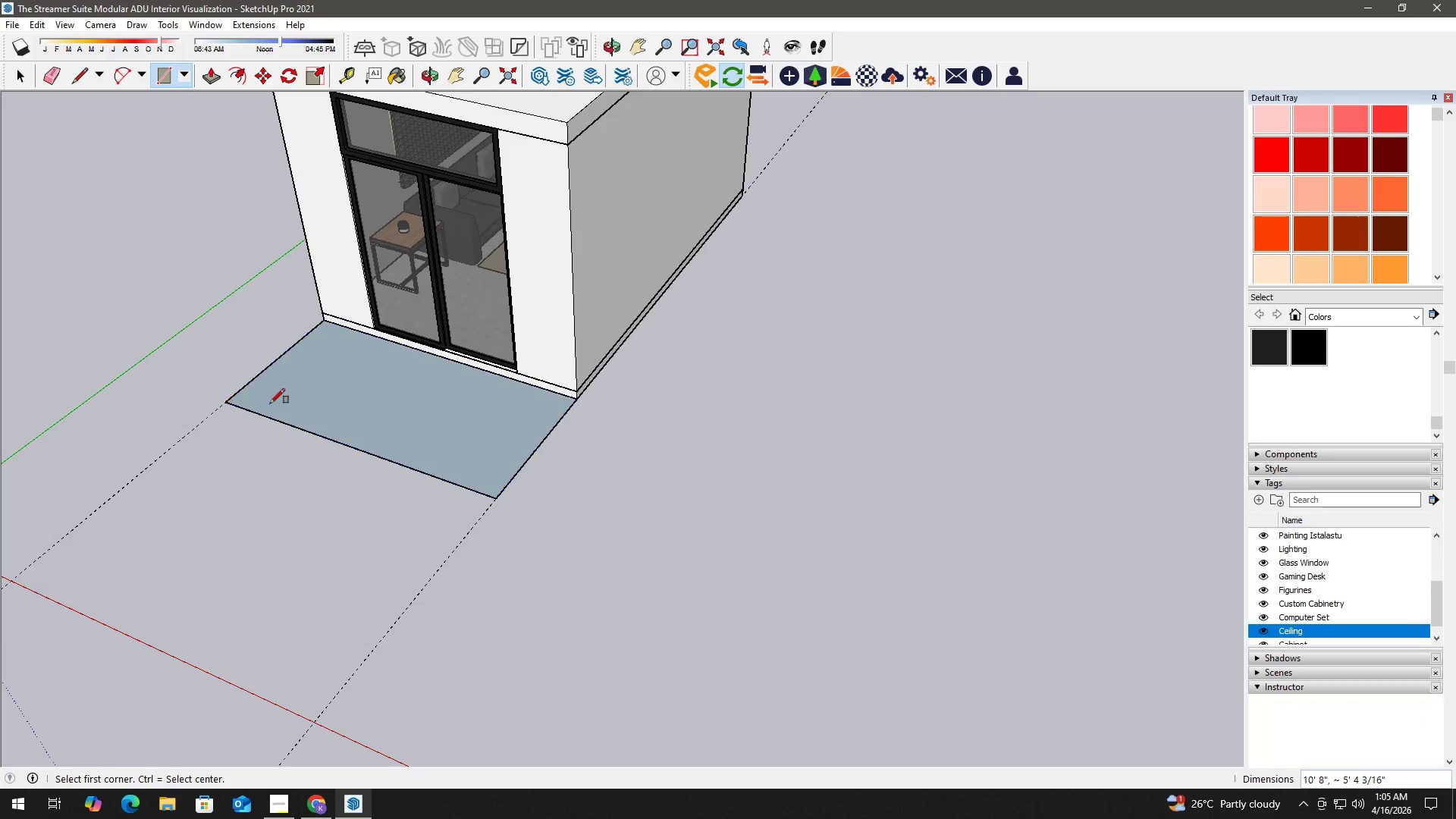 
key(Space)
 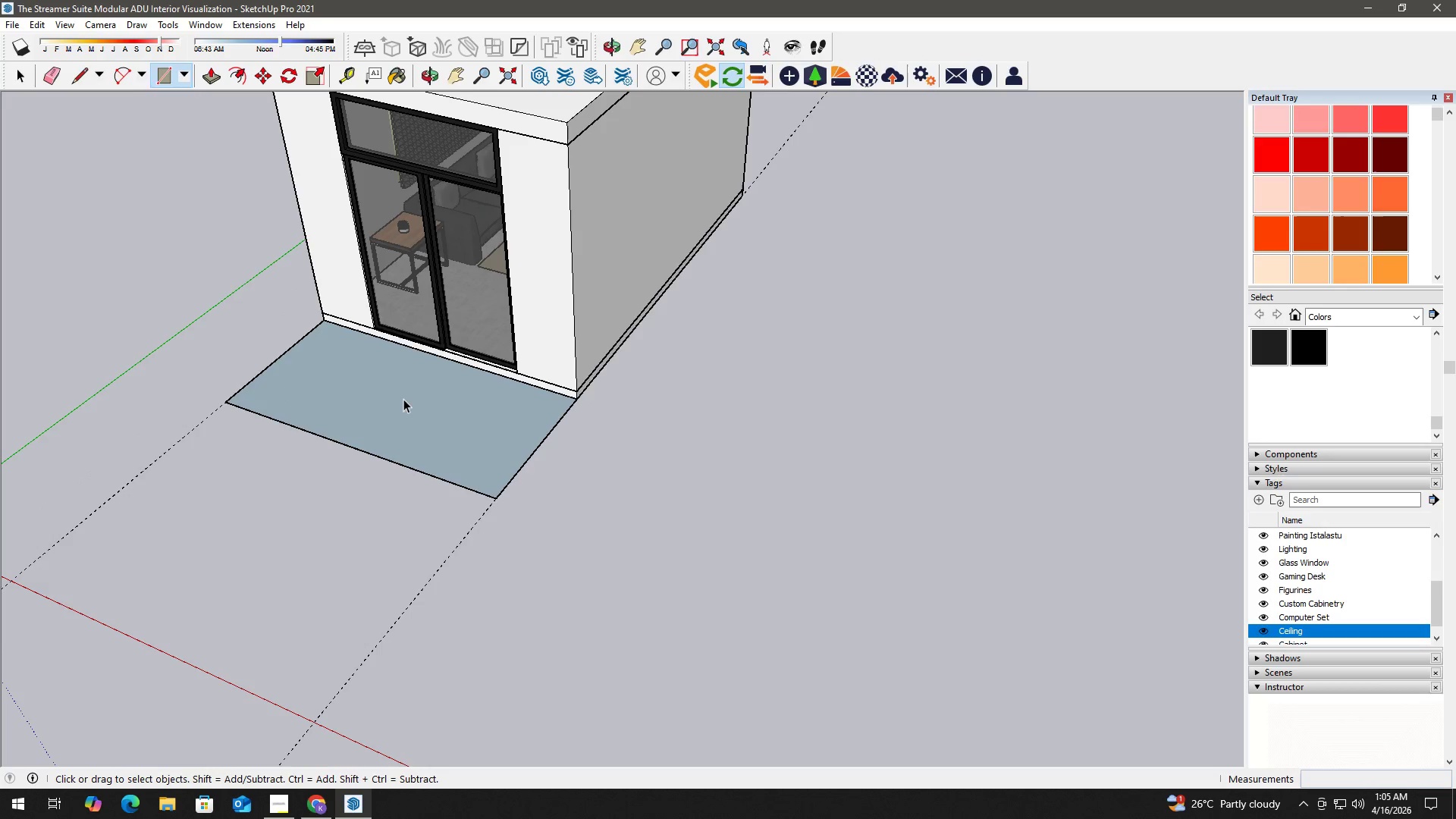 
left_click([403, 399])
 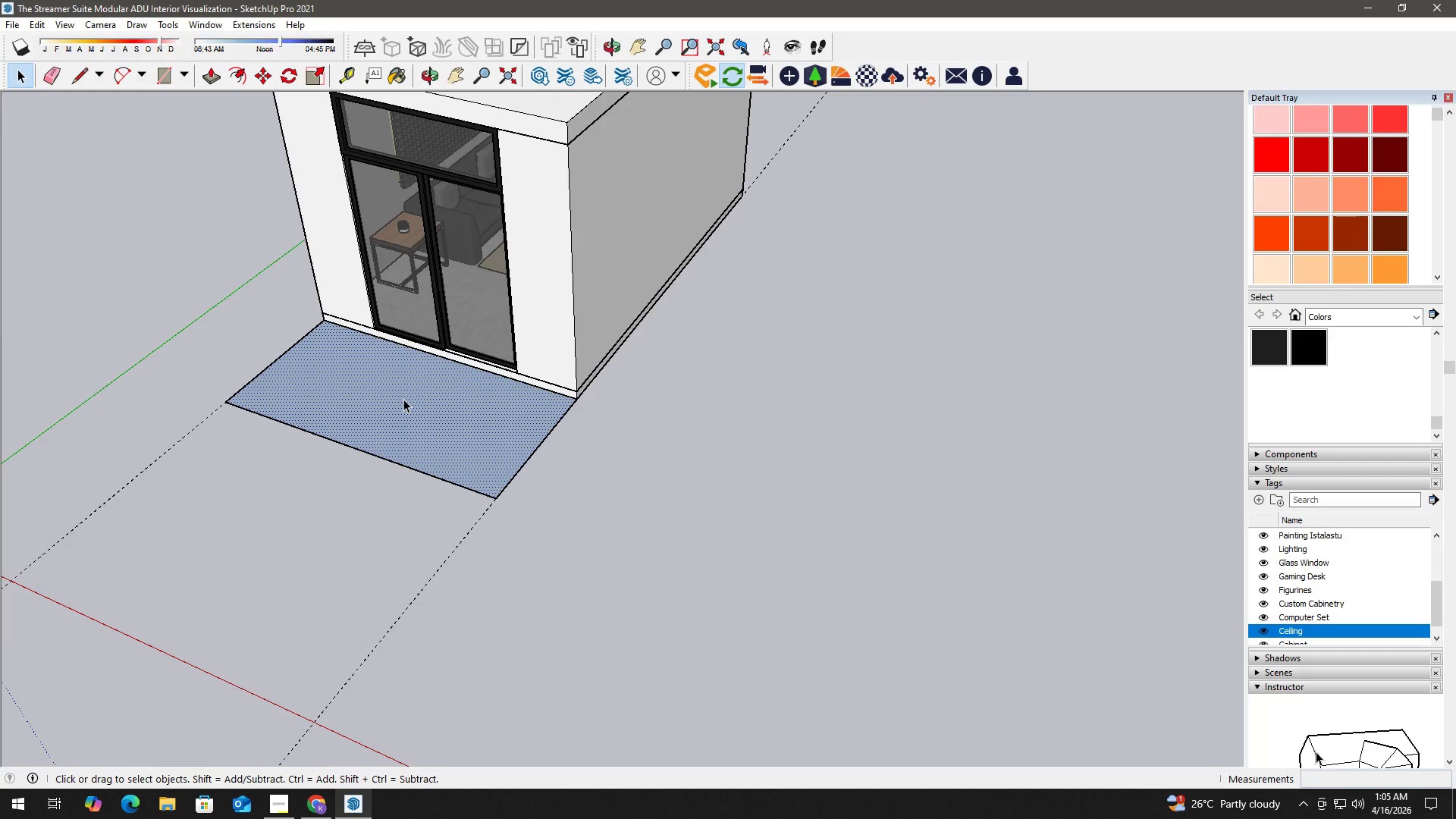 
scroll: coordinate [403, 399], scroll_direction: up, amount: 2.0
 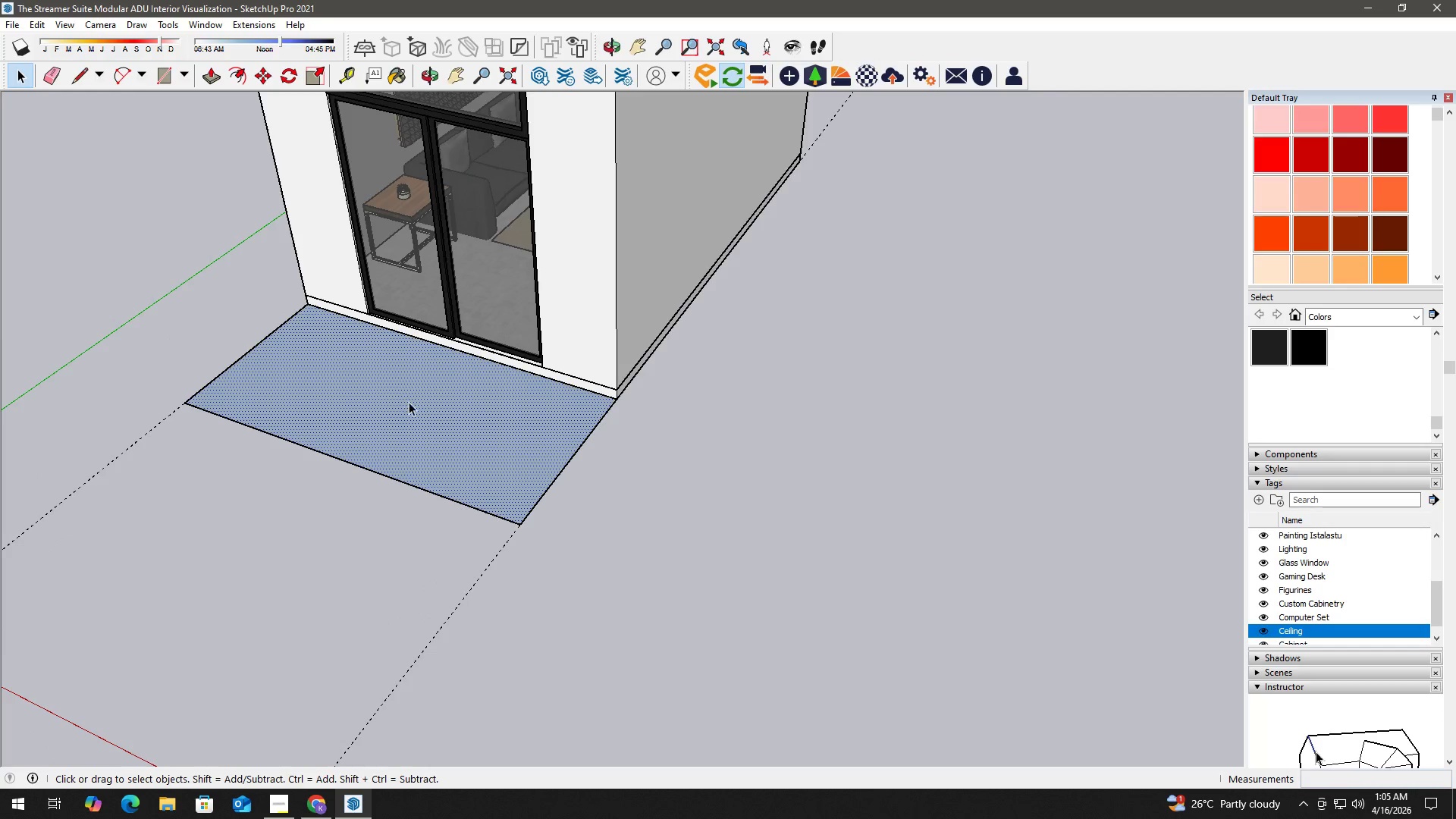 
key(P)
 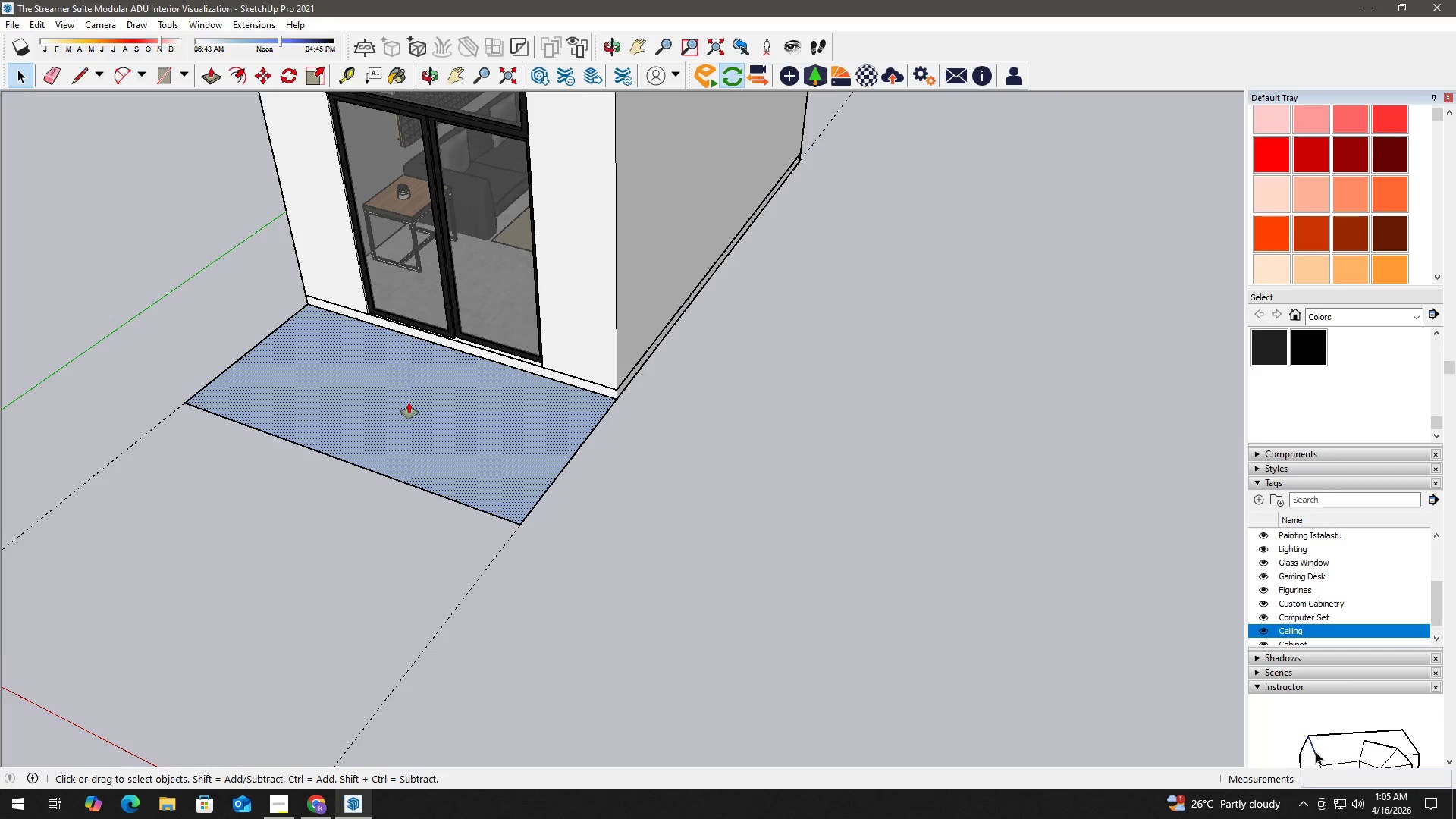 
left_click([409, 403])
 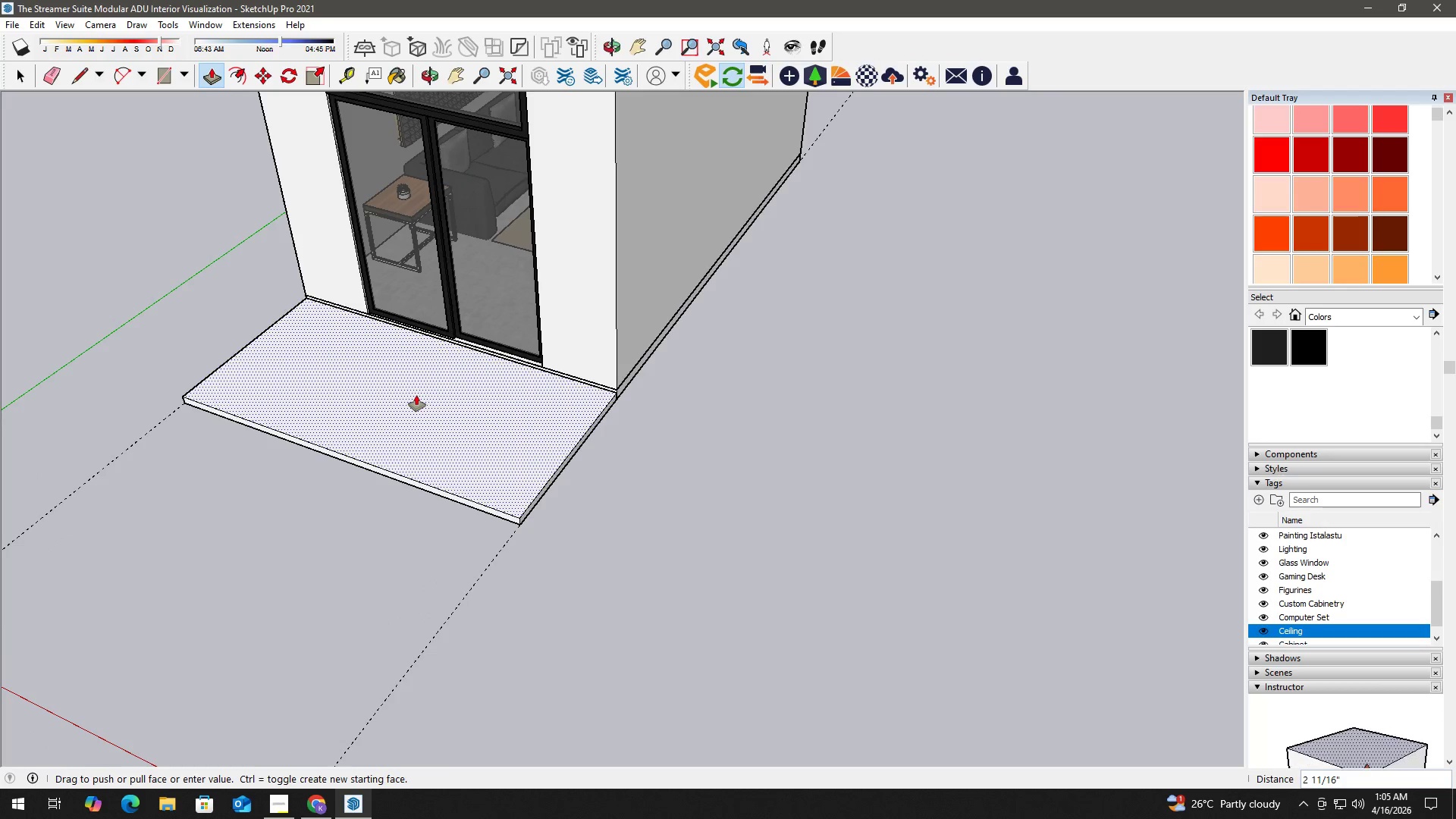 
key(Numpad2)
 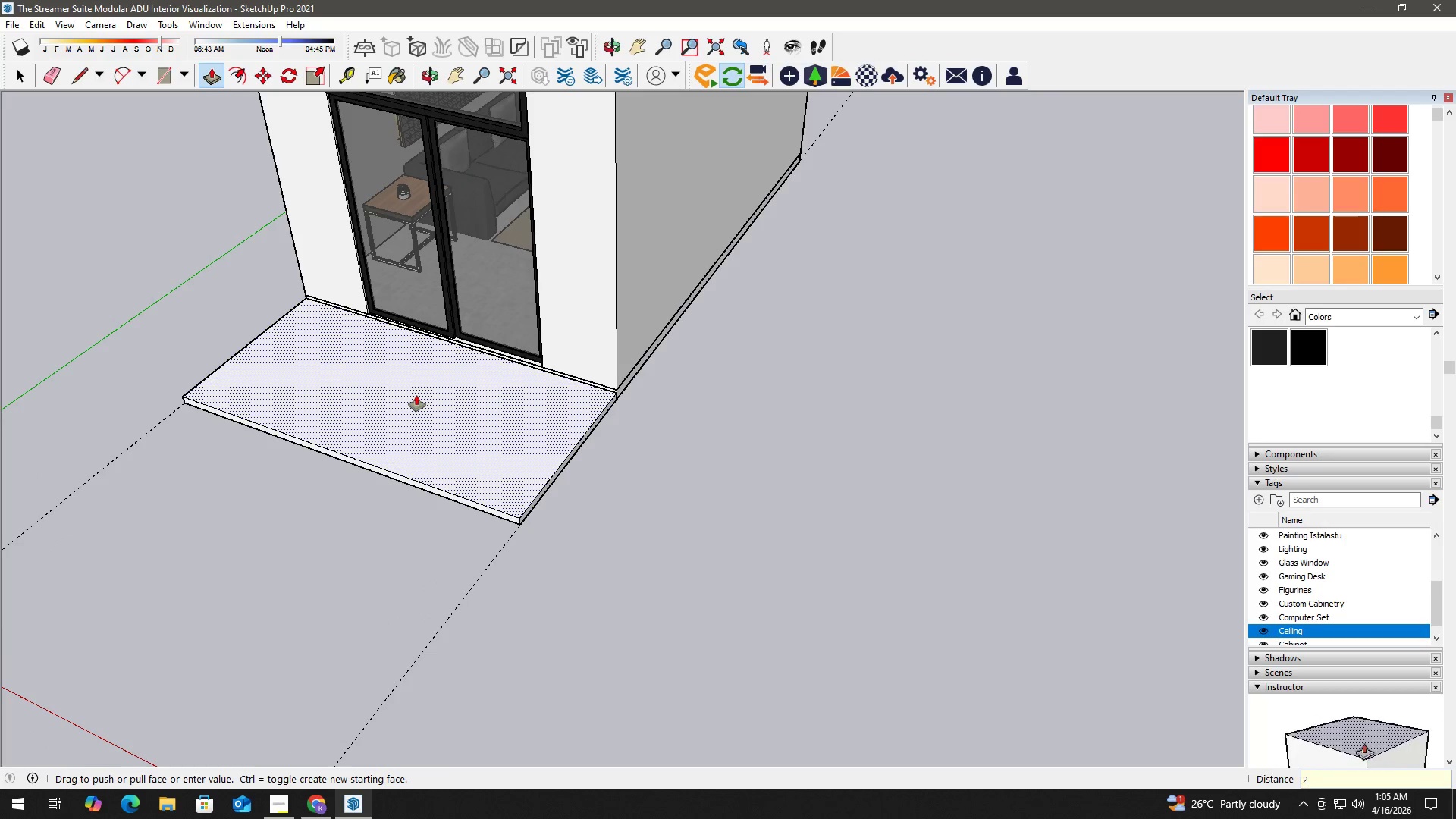 
key(NumpadEnter)
 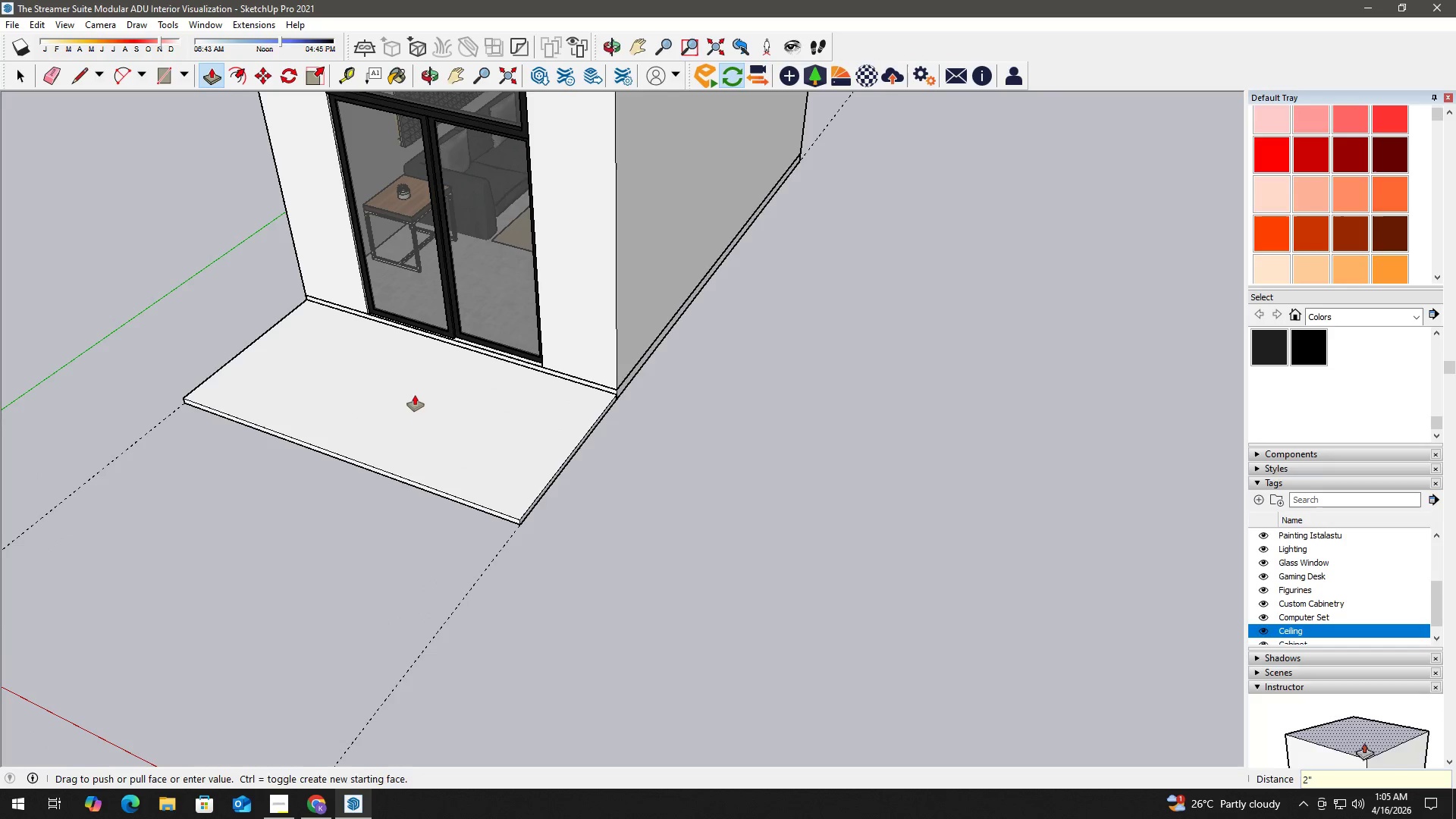 
key(Space)
 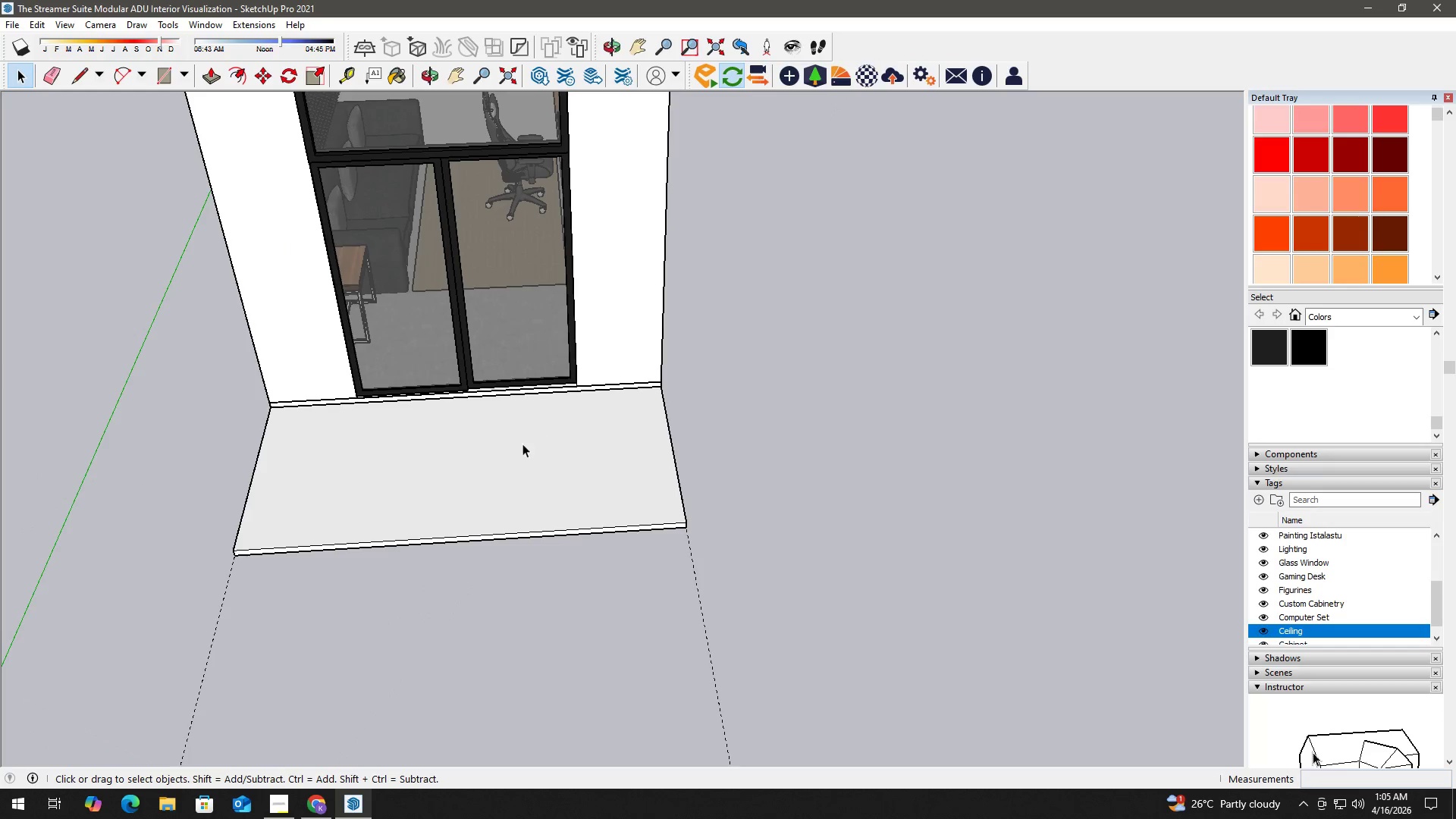 
left_click([522, 444])
 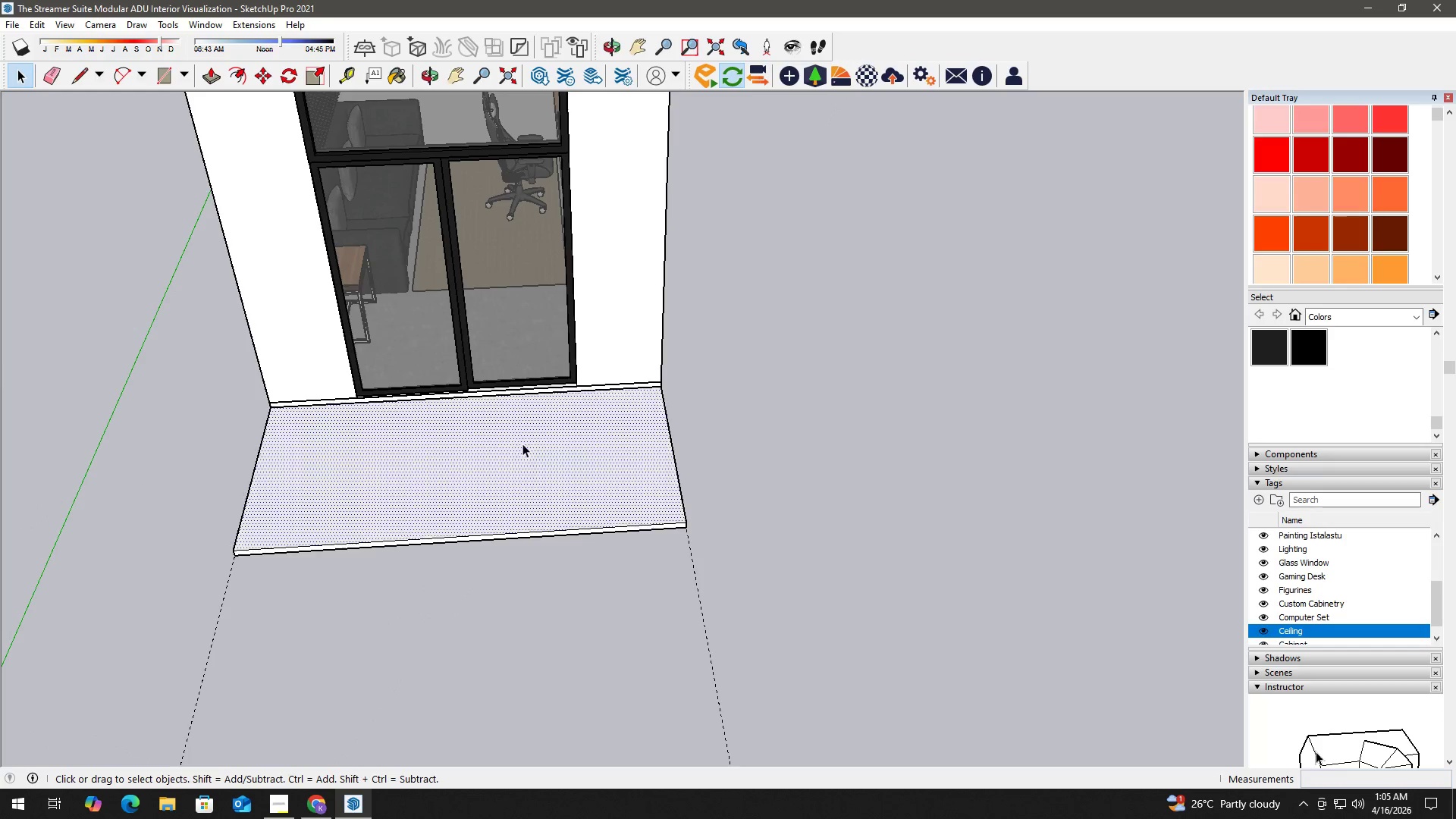 
triple_click([523, 444])
 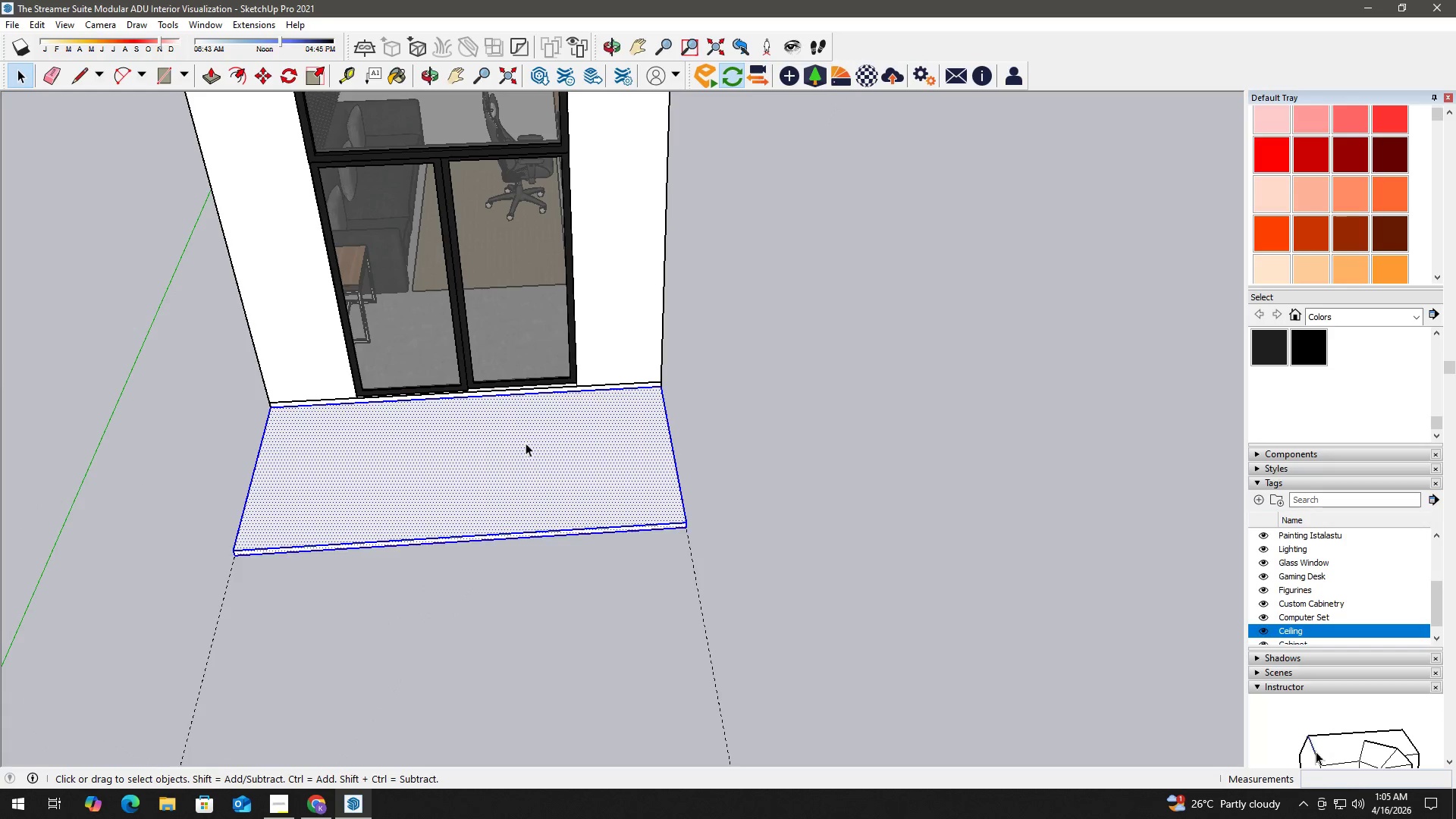 
right_click([526, 443])
 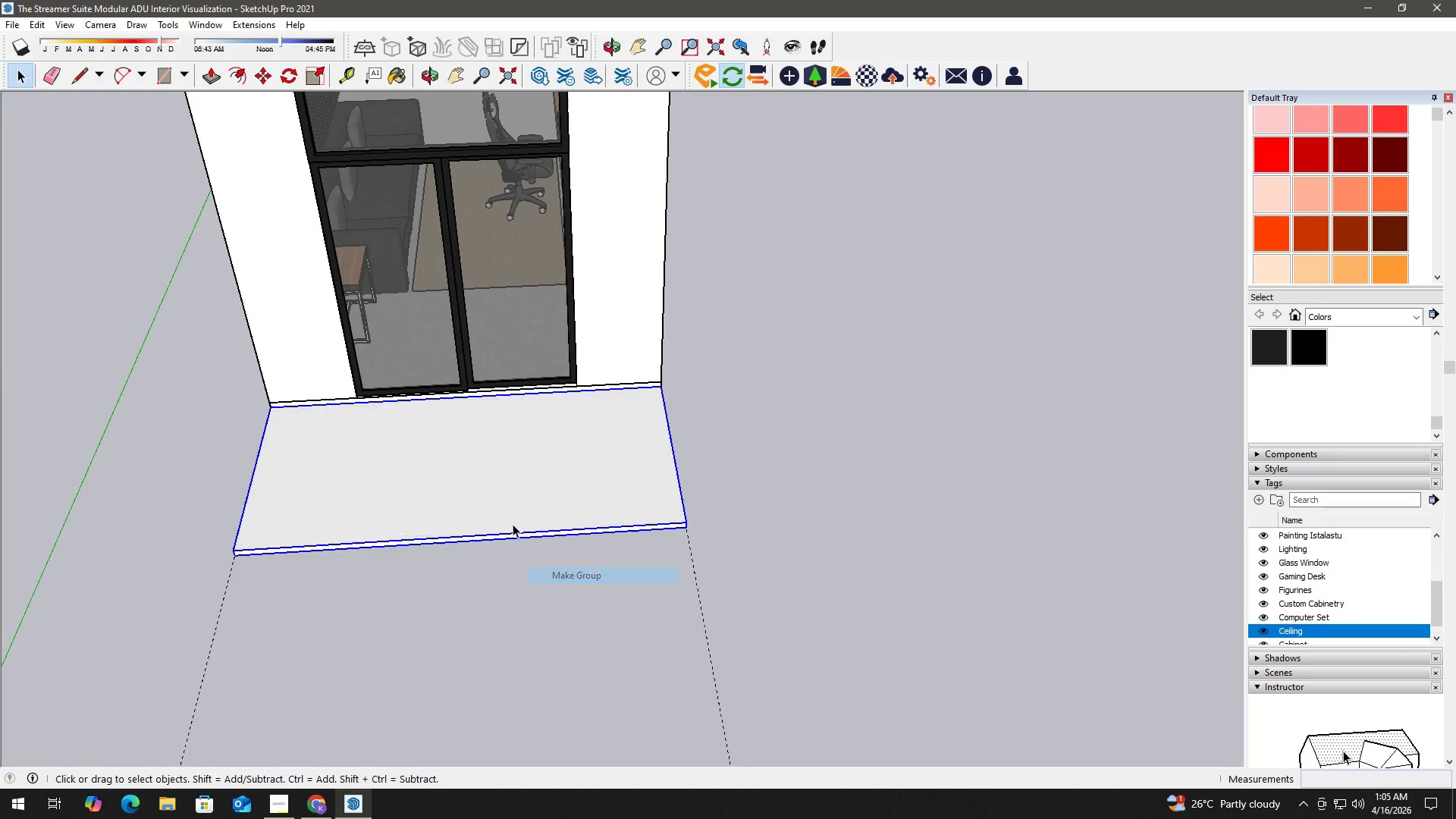 
key(B)
 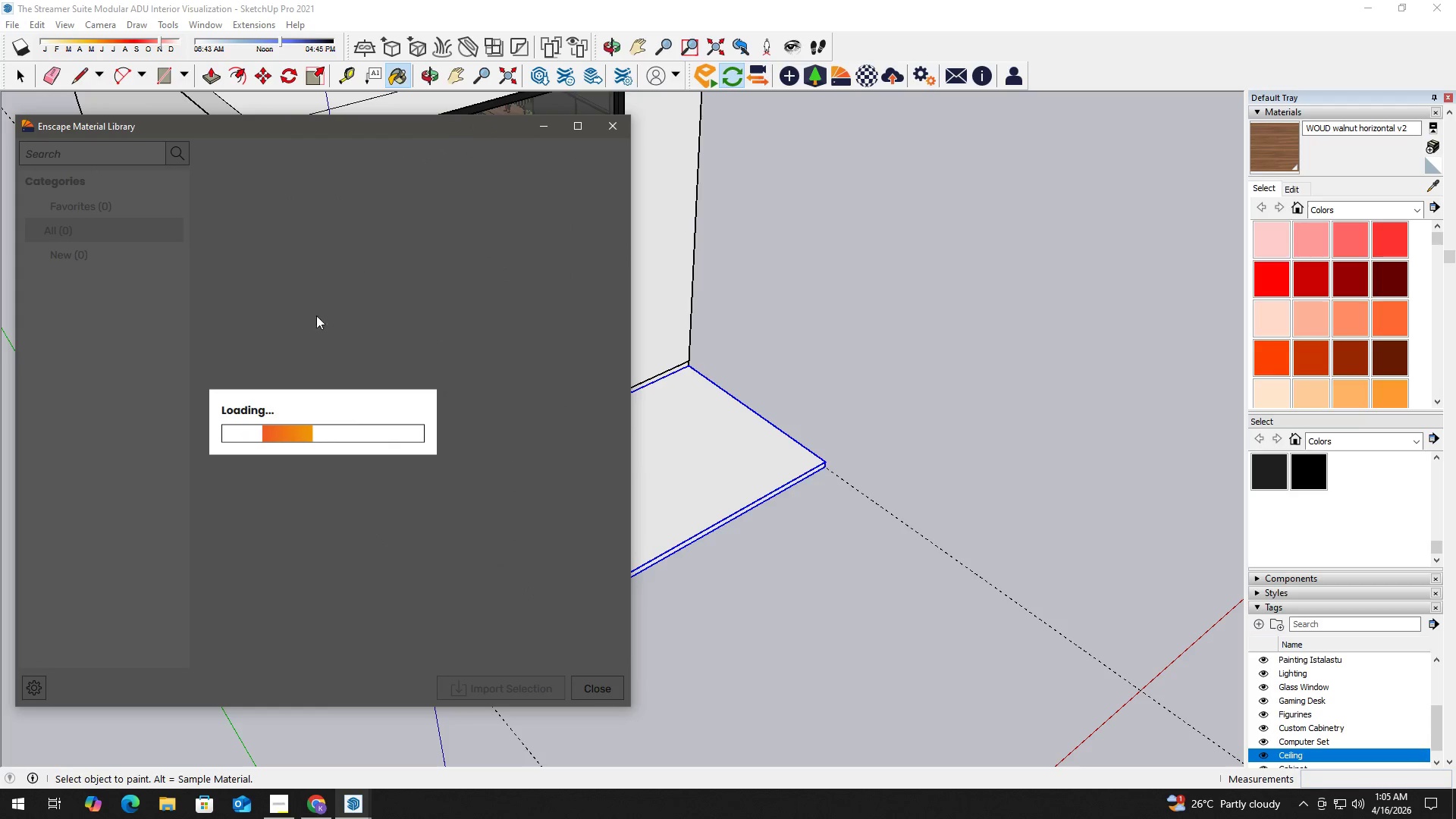 
scroll: coordinate [523, 469], scroll_direction: down, amount: 14.0
 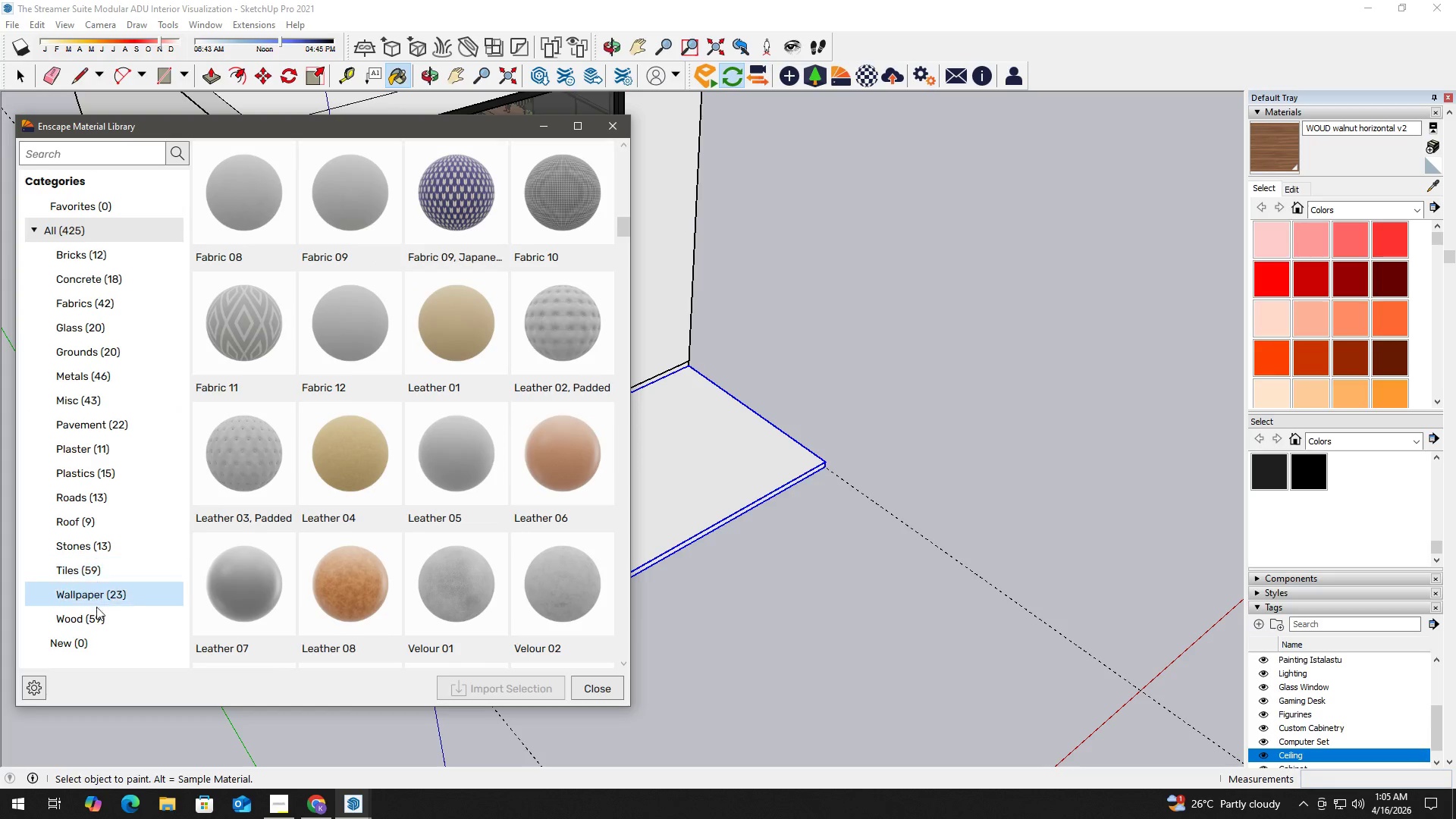 
left_click([89, 625])
 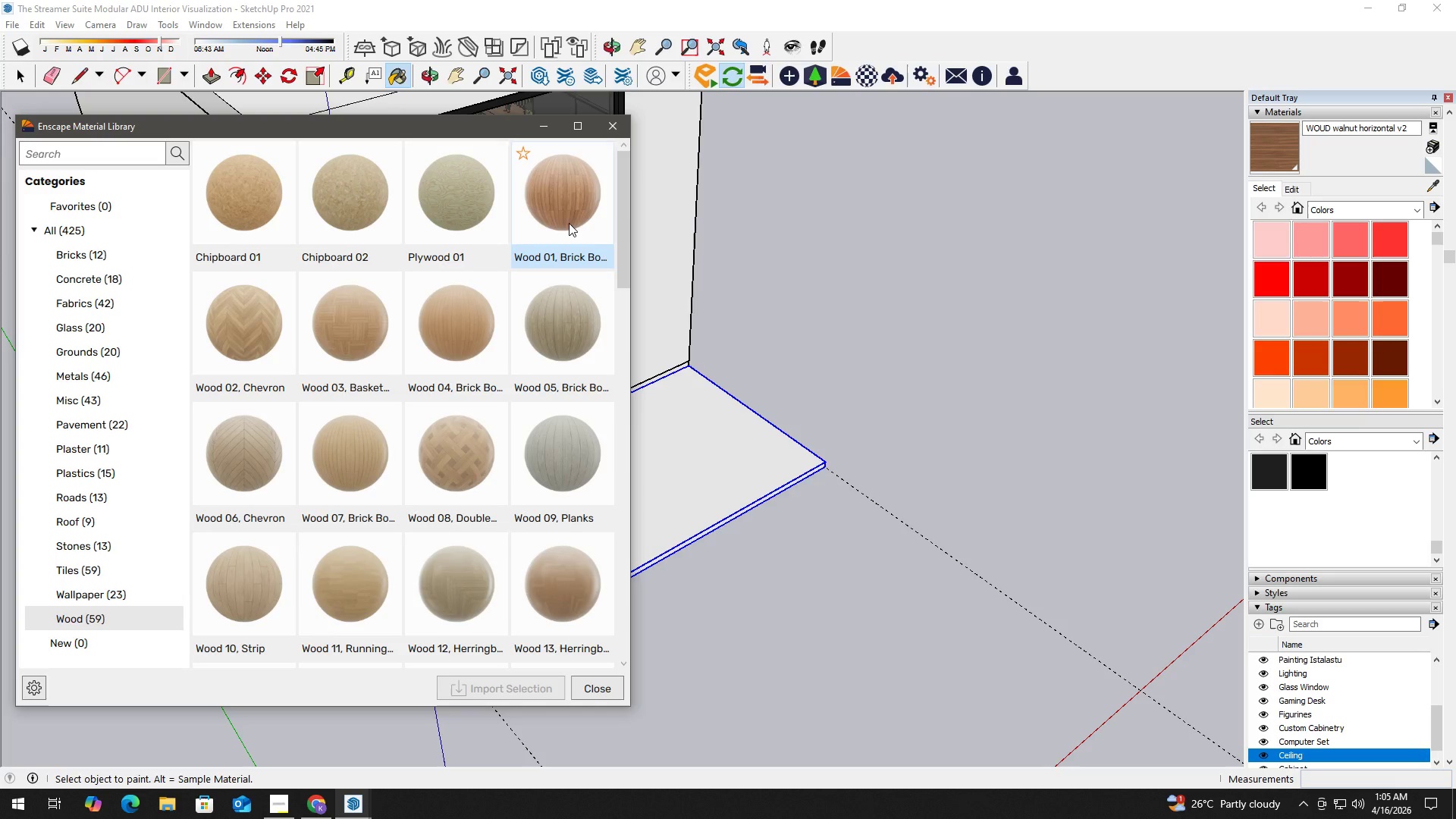 
left_click([573, 211])
 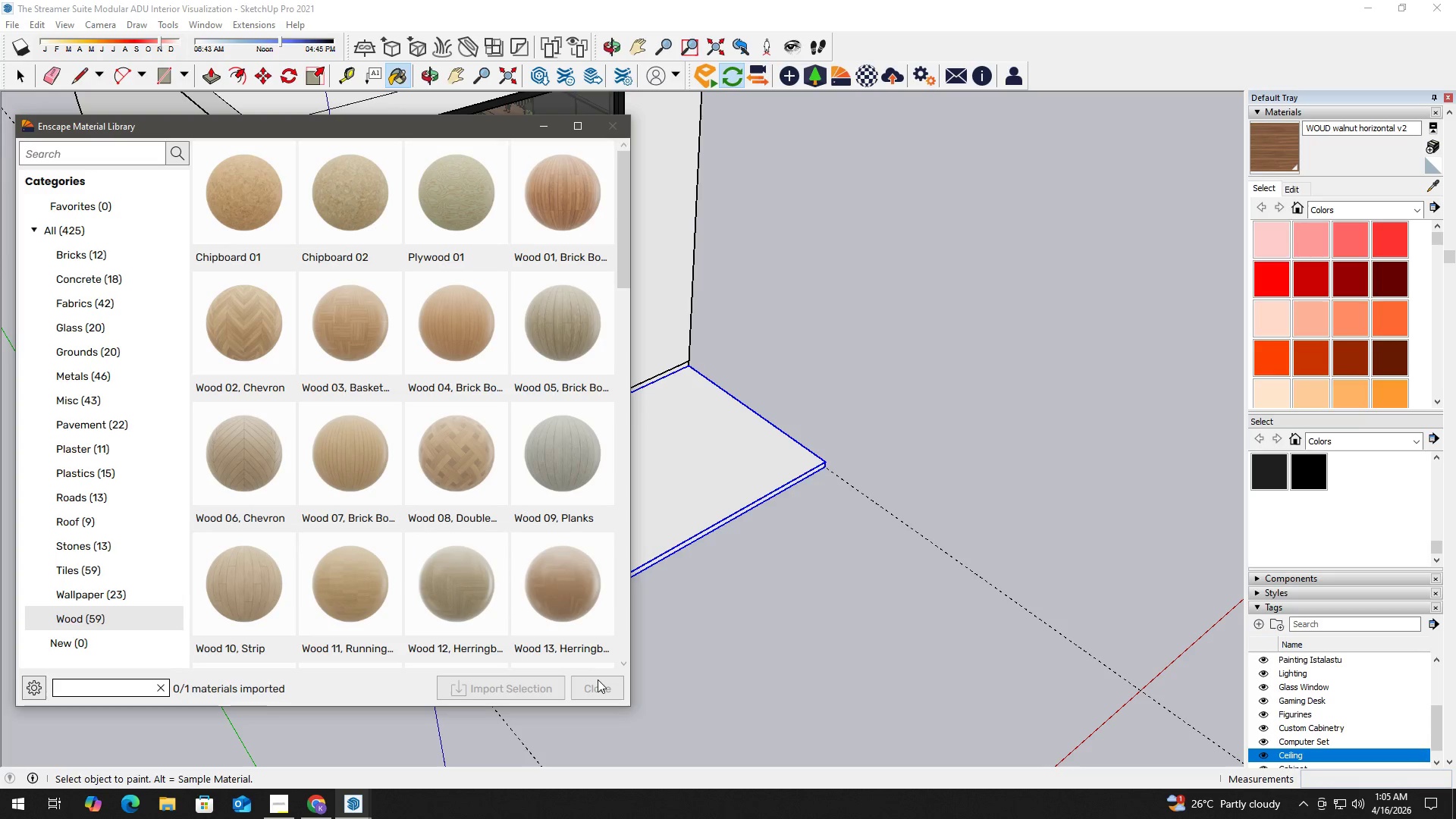 
left_click([597, 683])
 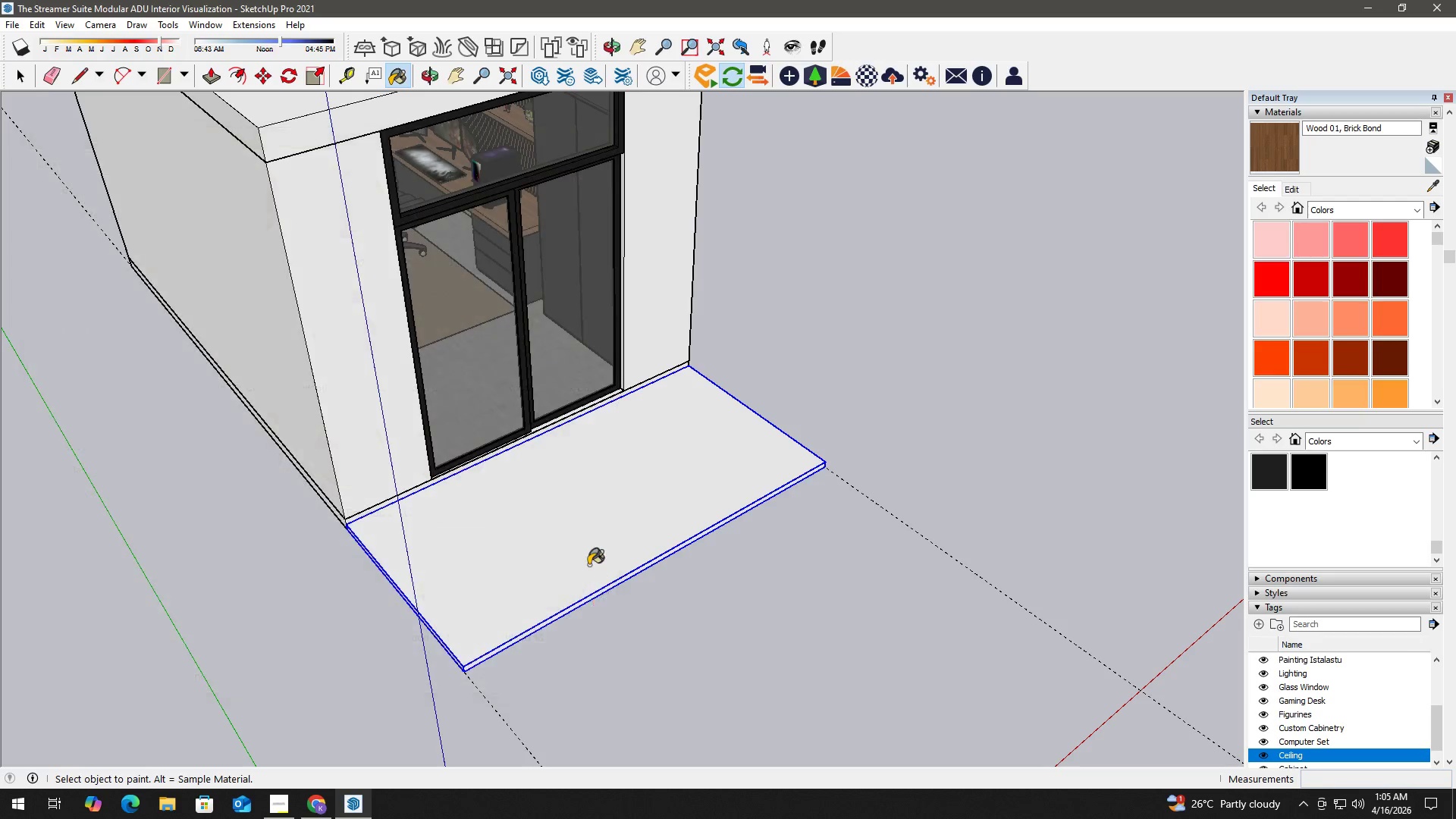 
double_click([582, 534])
 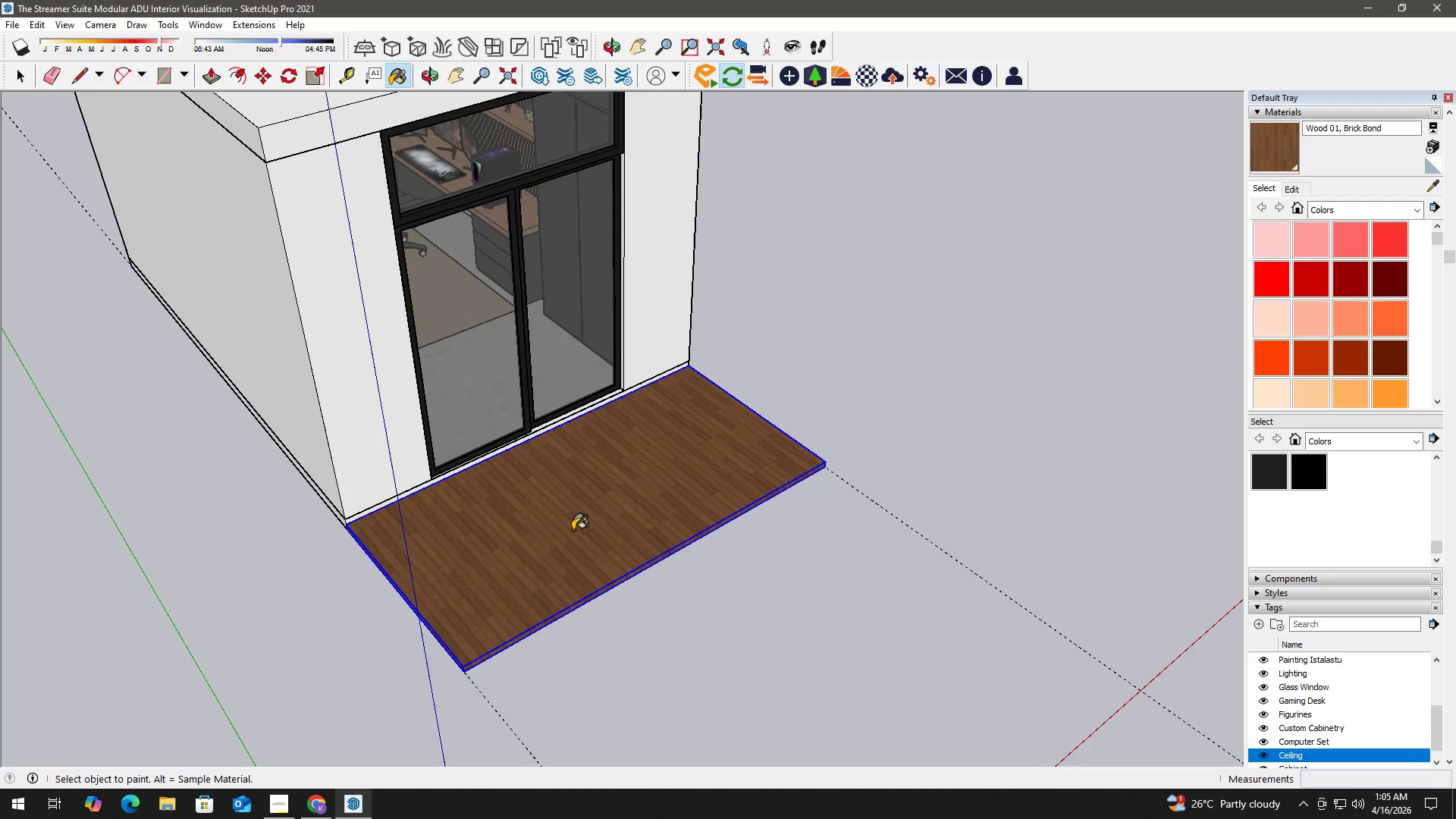 
key(Space)
 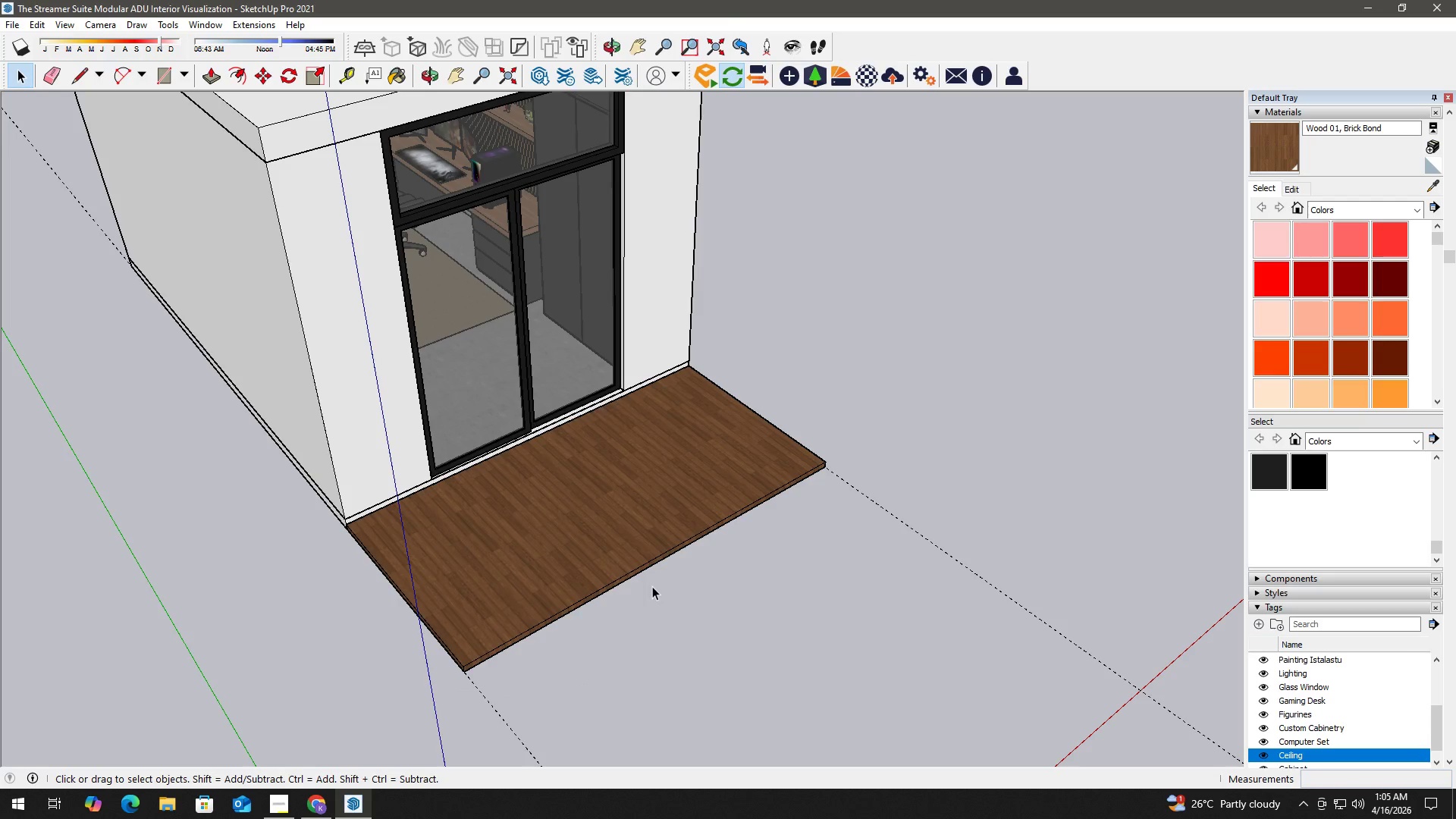 
key(Space)
 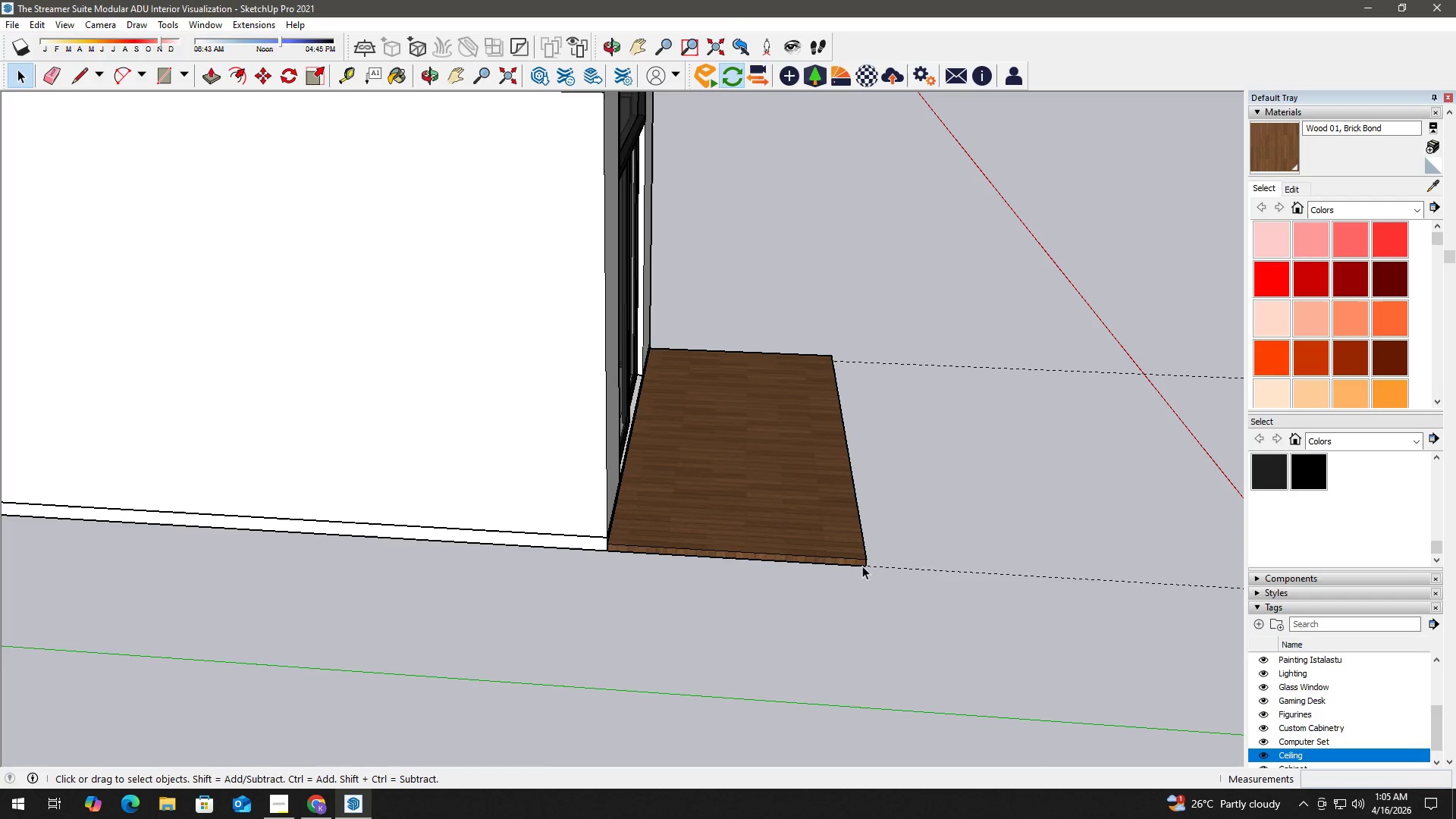 
key(H)
 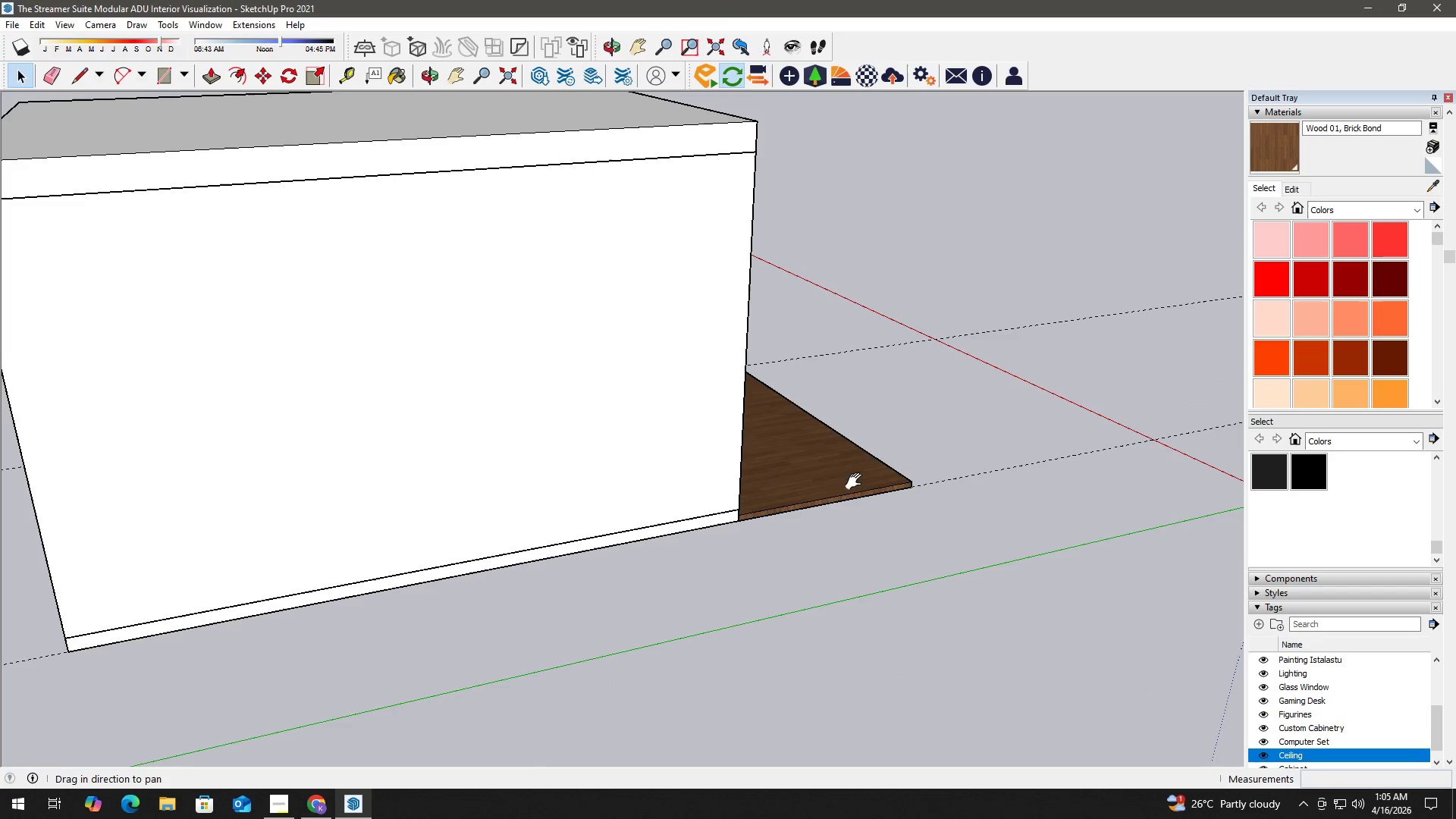 
scroll: coordinate [772, 548], scroll_direction: down, amount: 3.0
 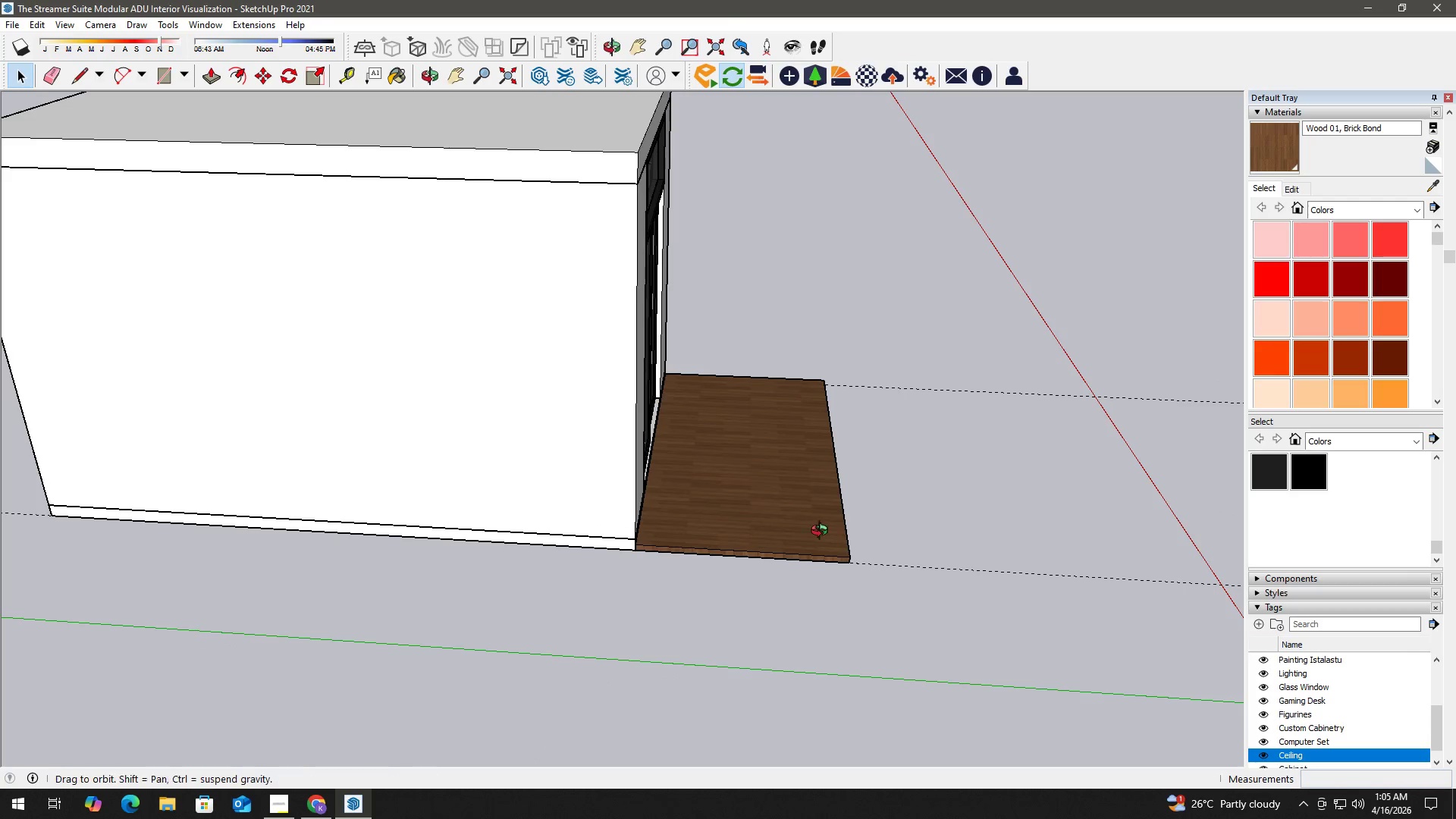 
left_click_drag(start_coordinate=[864, 482], to_coordinate=[488, 613])
 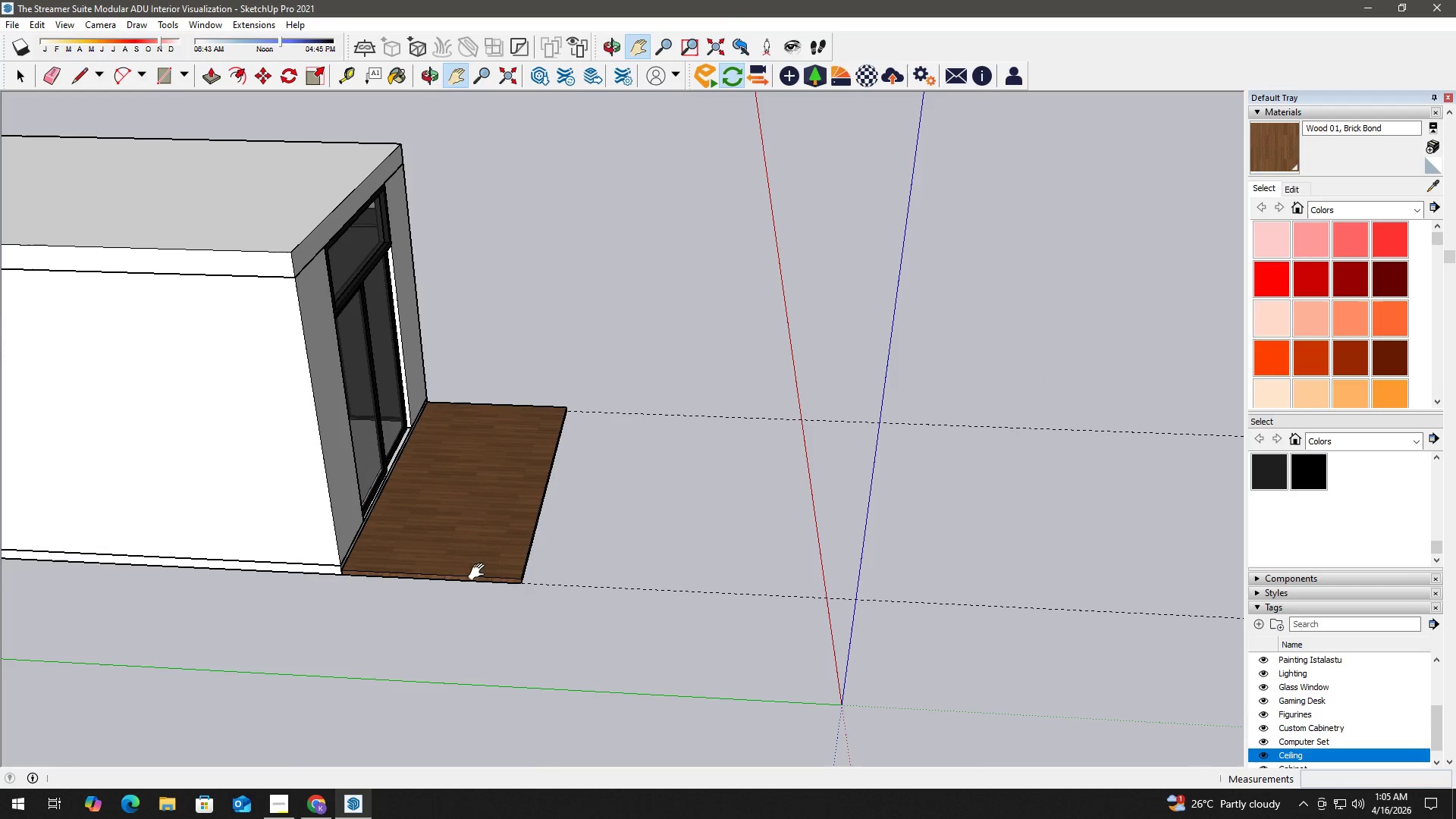 
key(H)
 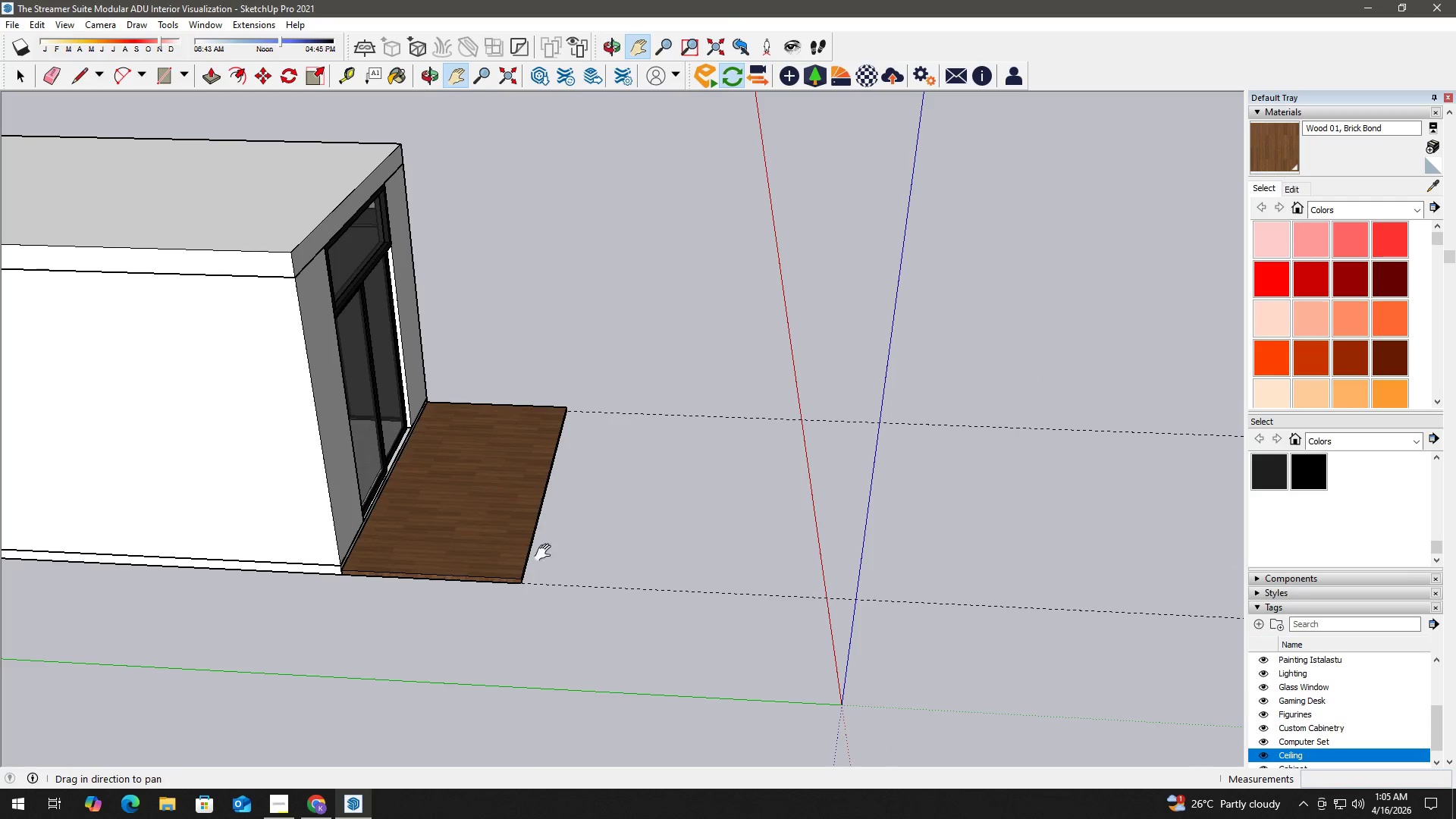 
left_click_drag(start_coordinate=[564, 541], to_coordinate=[500, 586])
 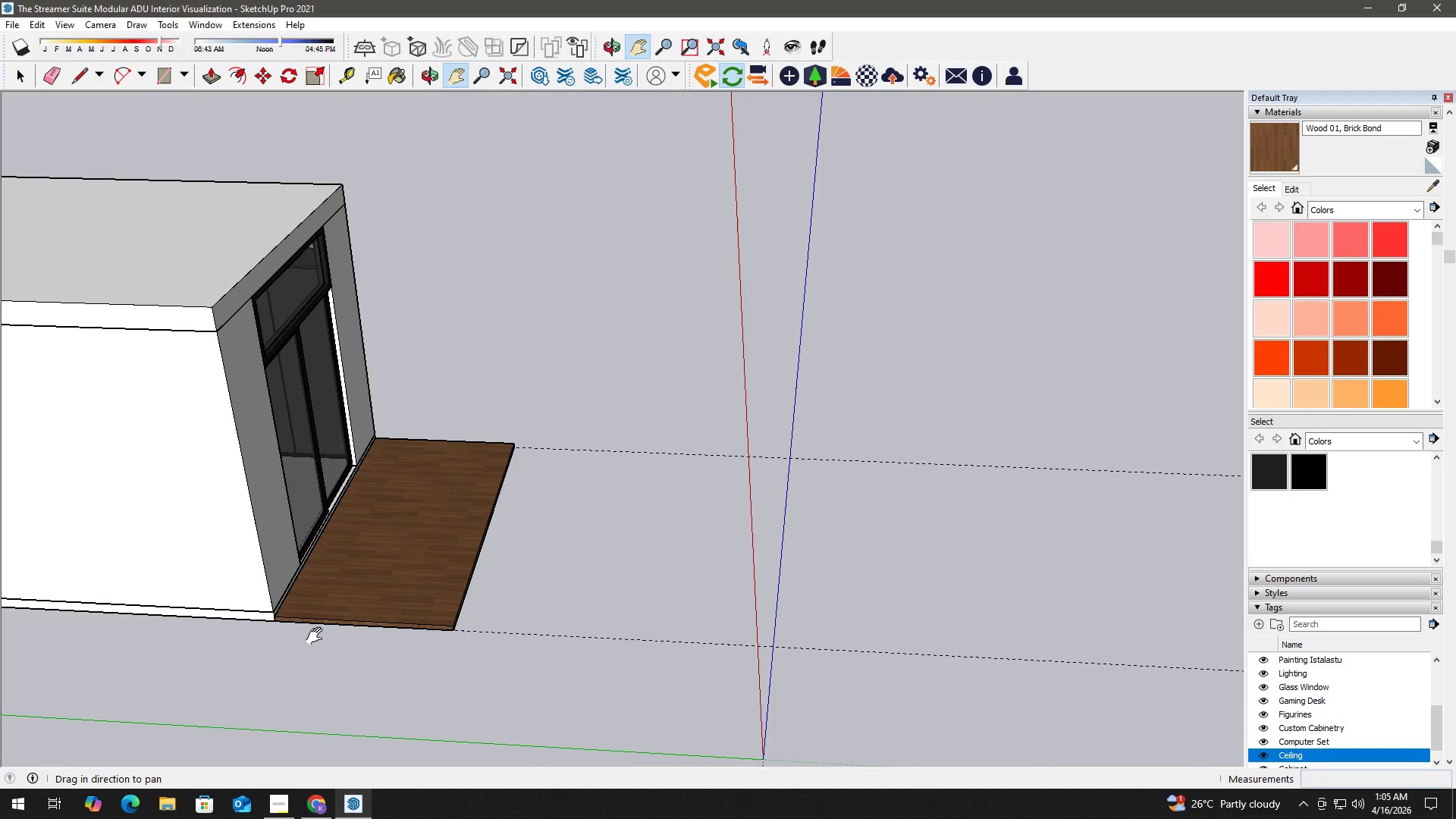 
scroll: coordinate [502, 638], scroll_direction: up, amount: 1.0
 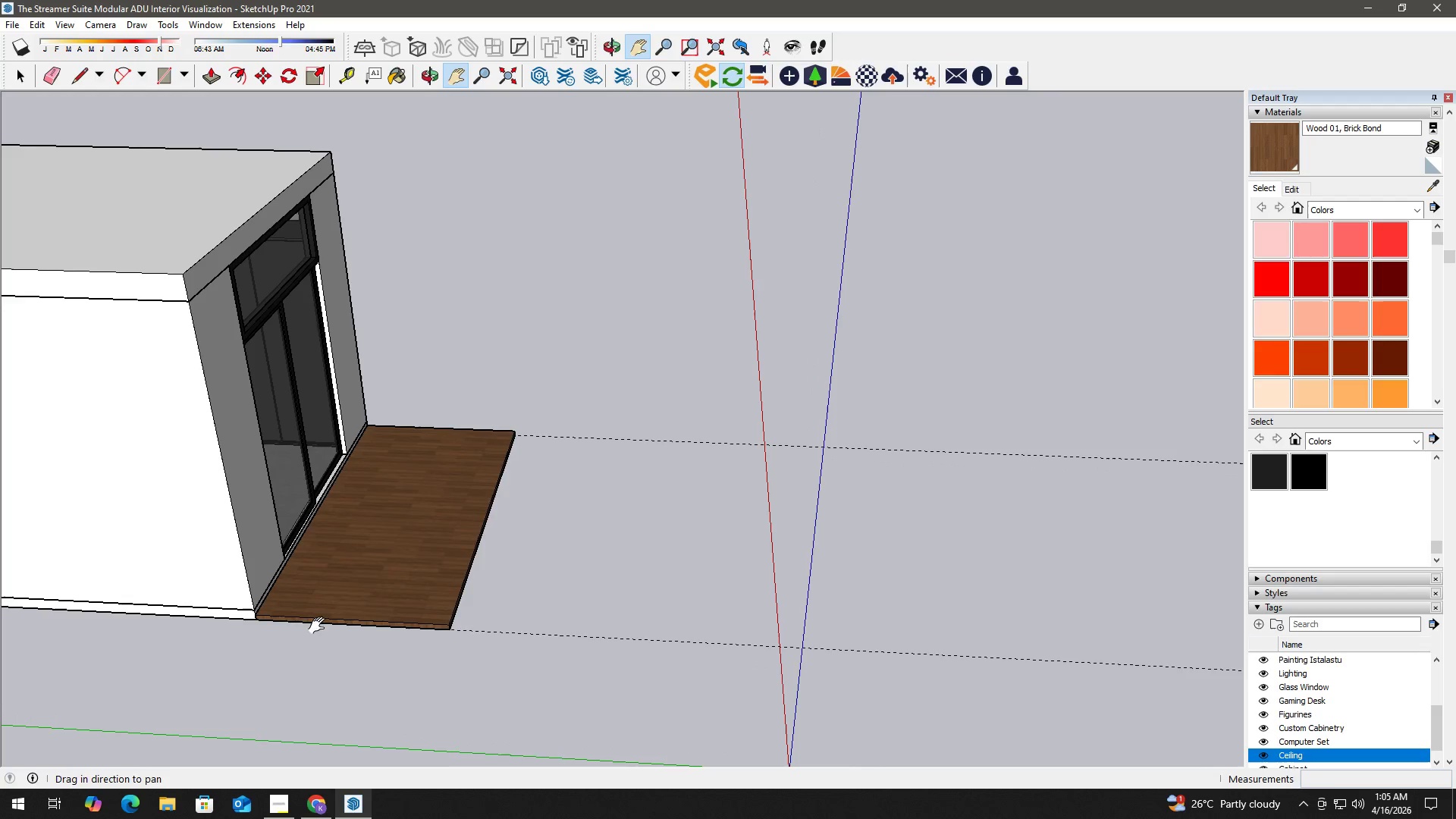 
key(R)
 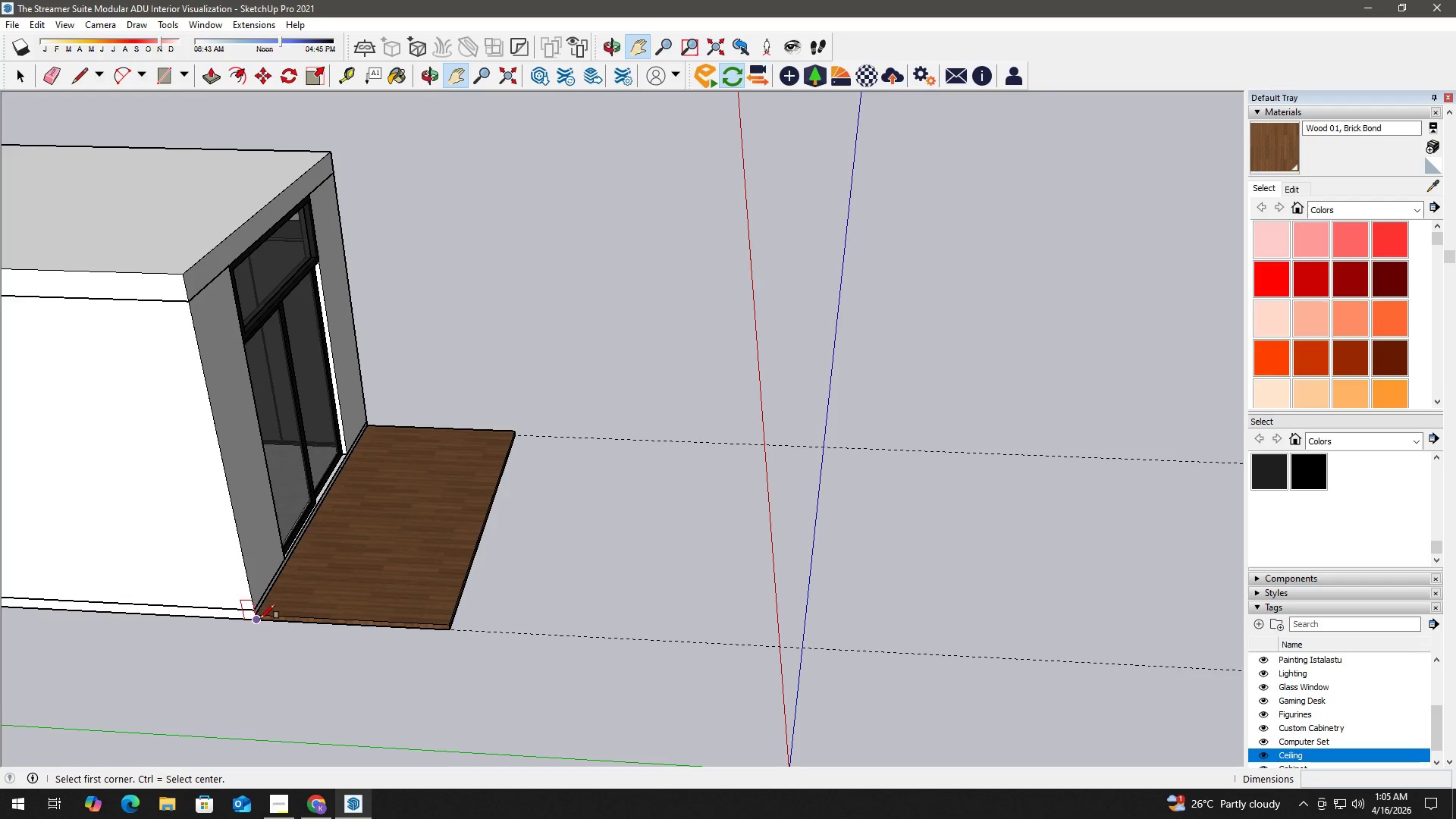 
key(Space)
 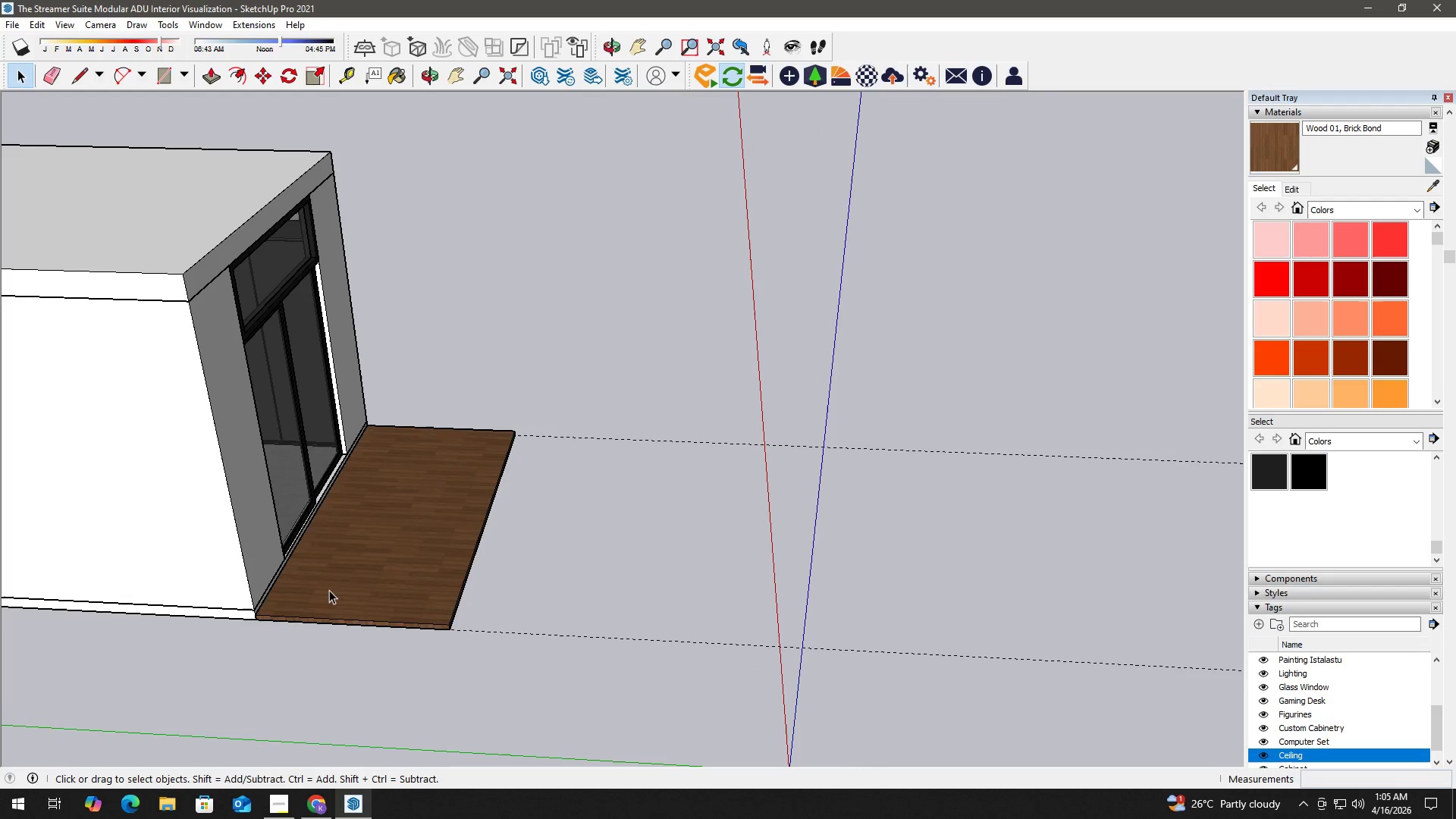 
double_click([329, 590])
 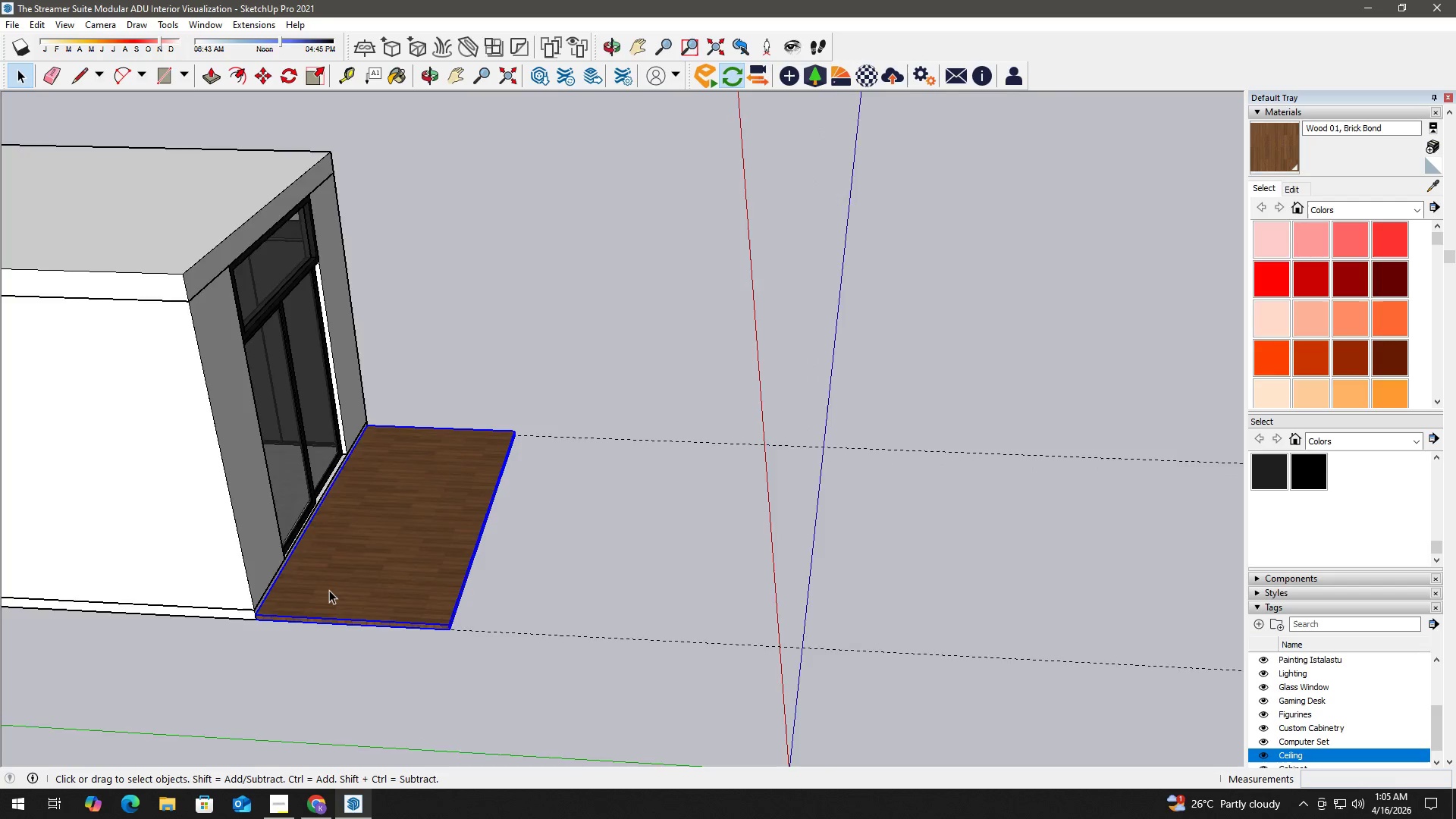 
triple_click([329, 590])
 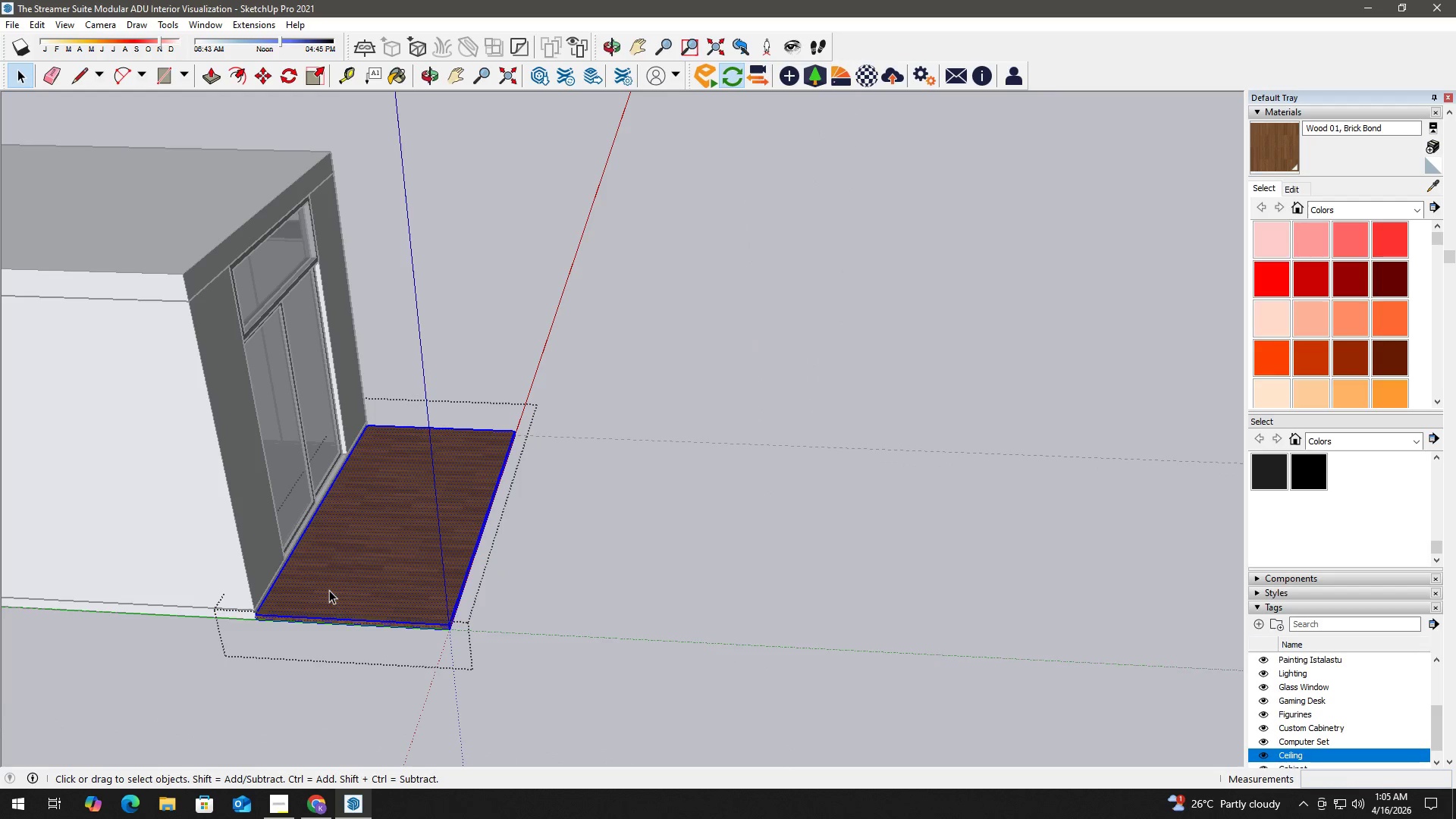 
key(Escape)
 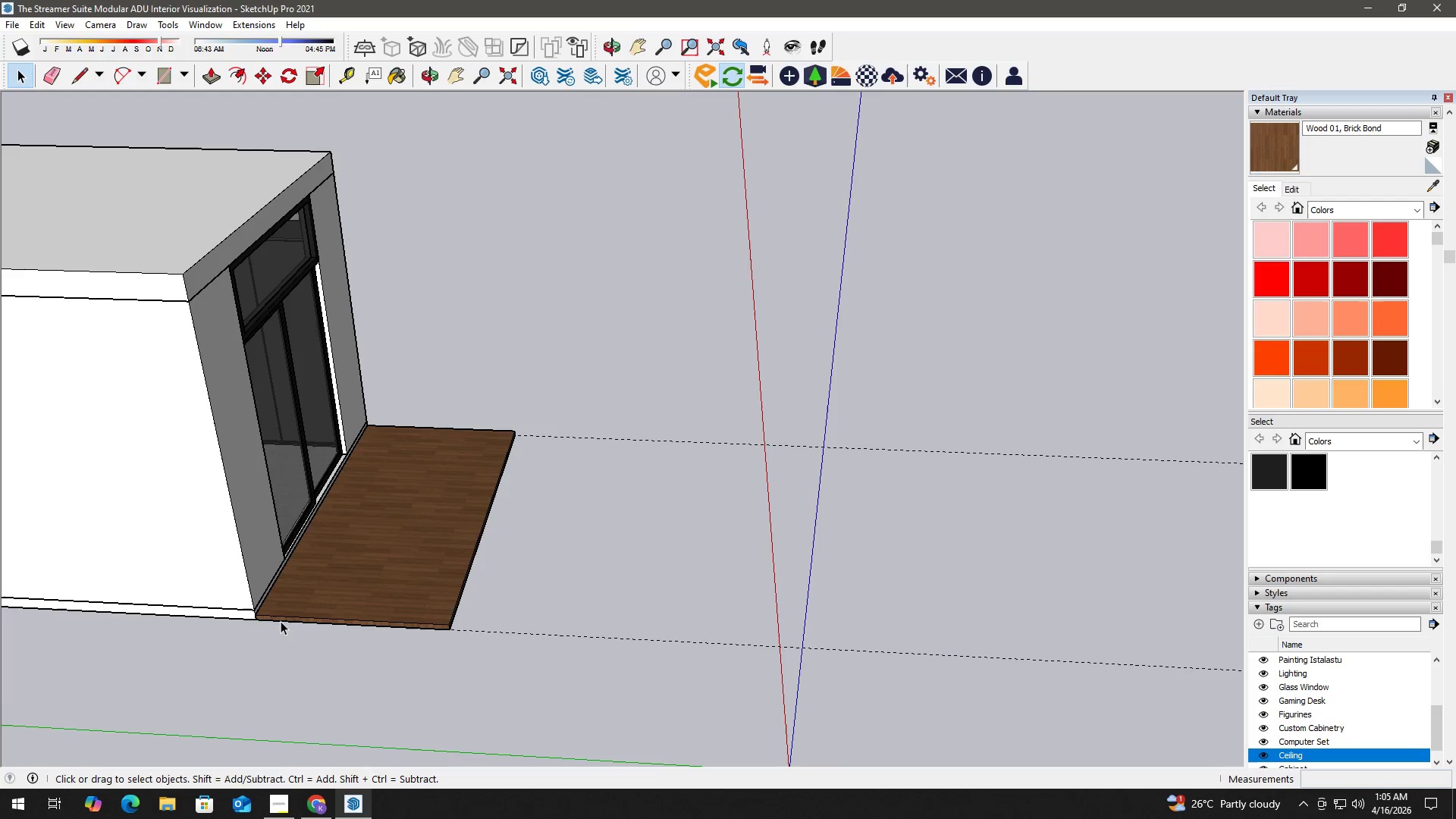 
key(R)
 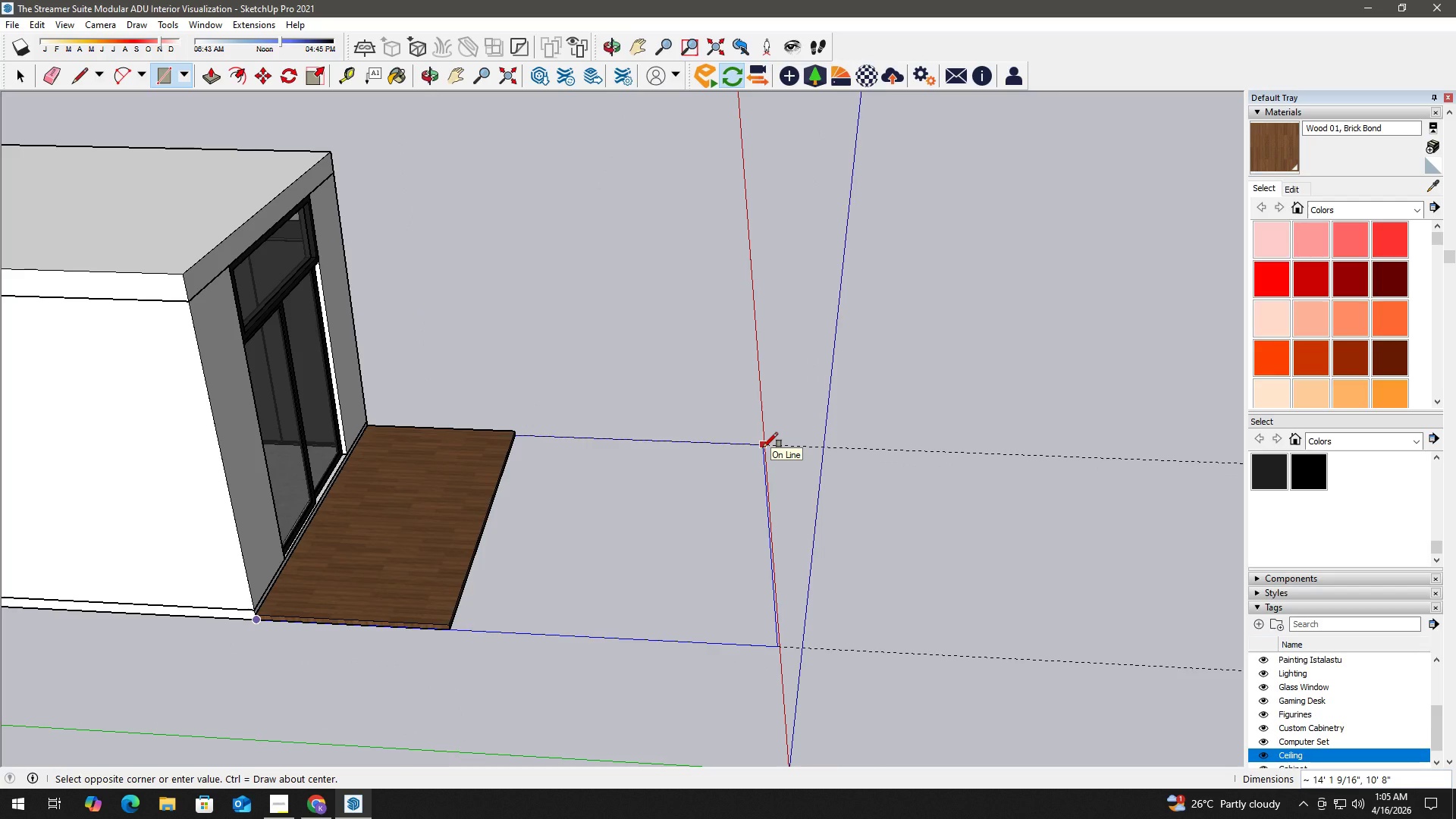 
wait(8.84)
 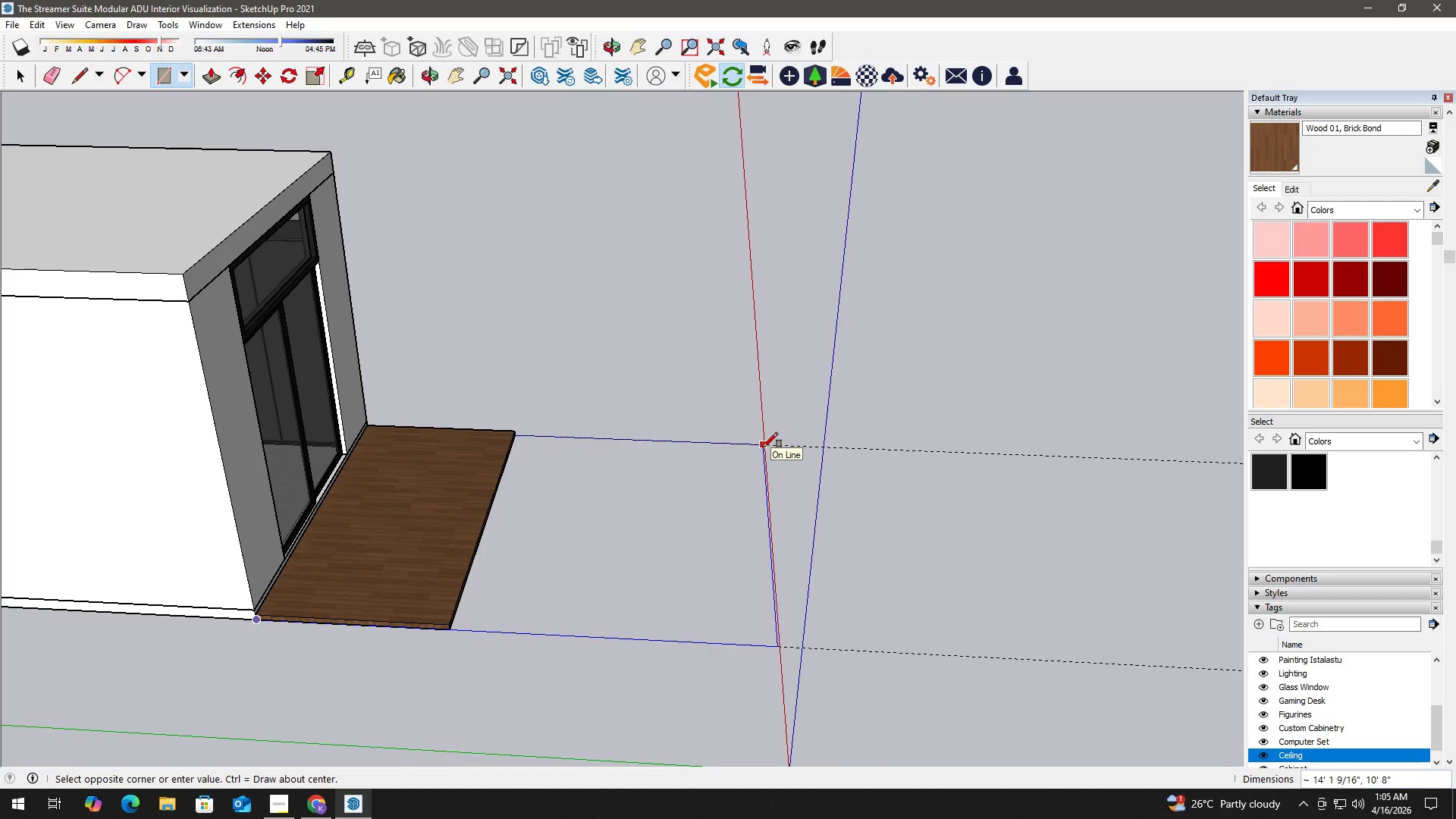 
left_click([764, 442])
 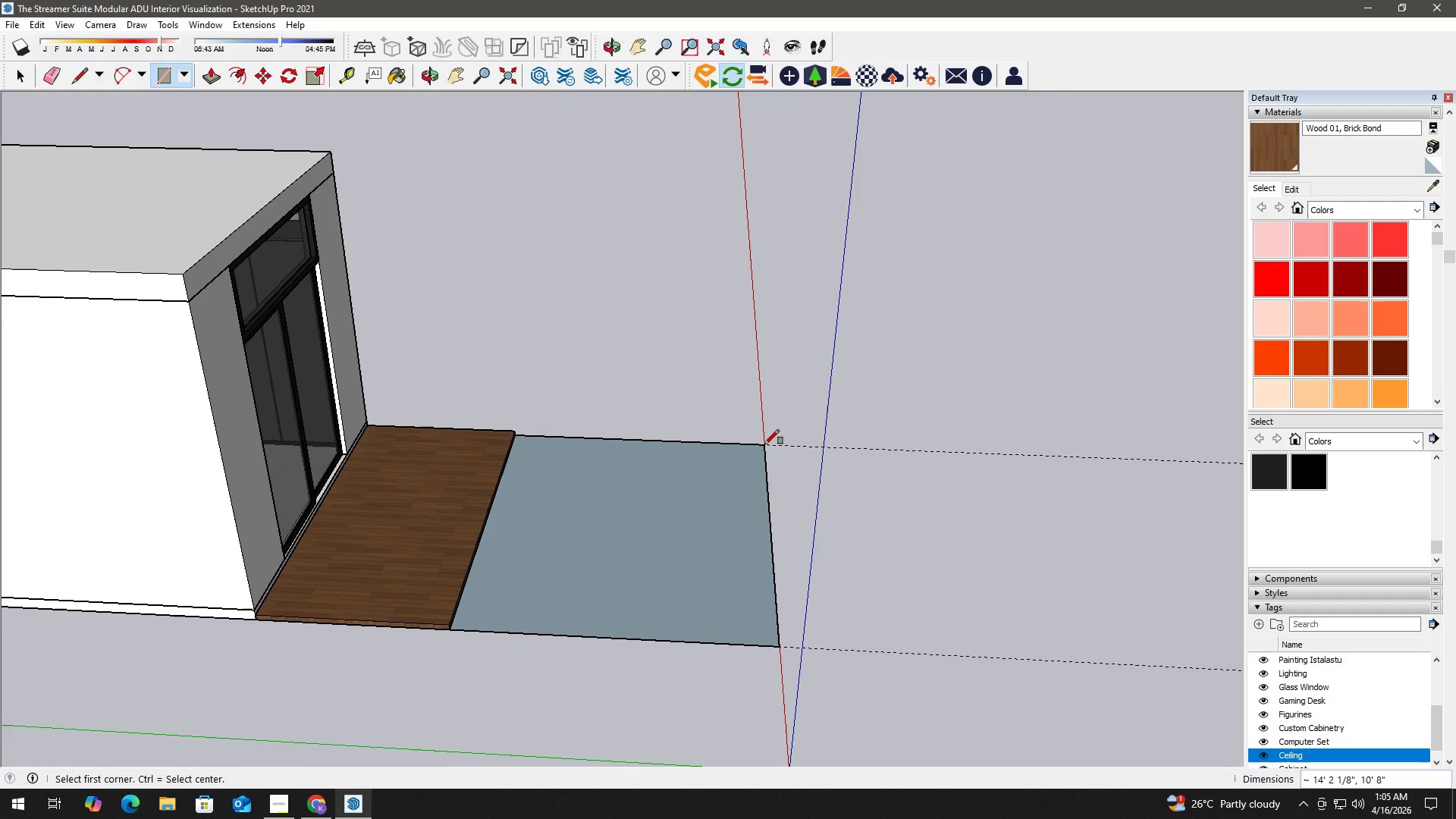 
key(Space)
 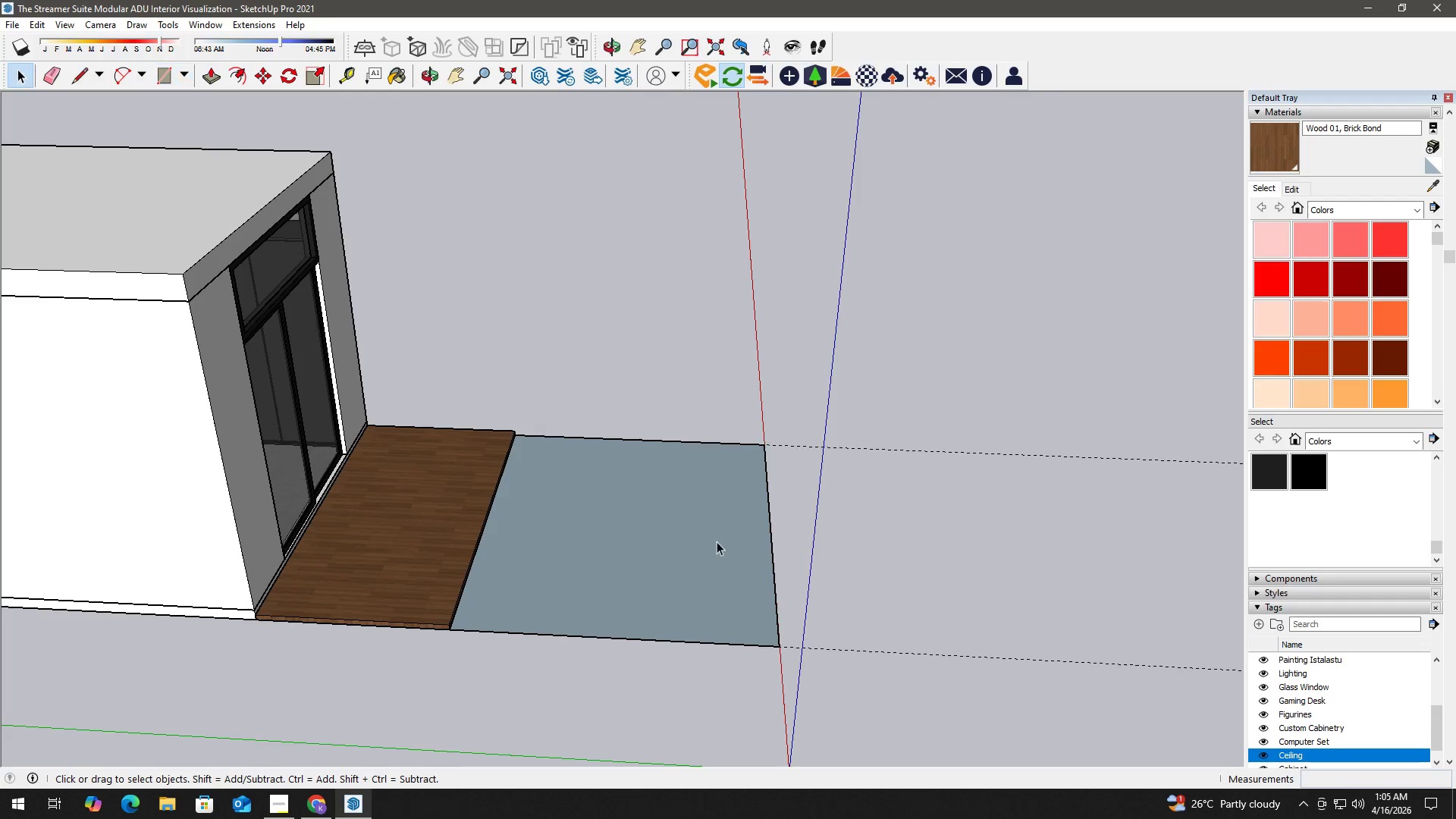 
key(F)
 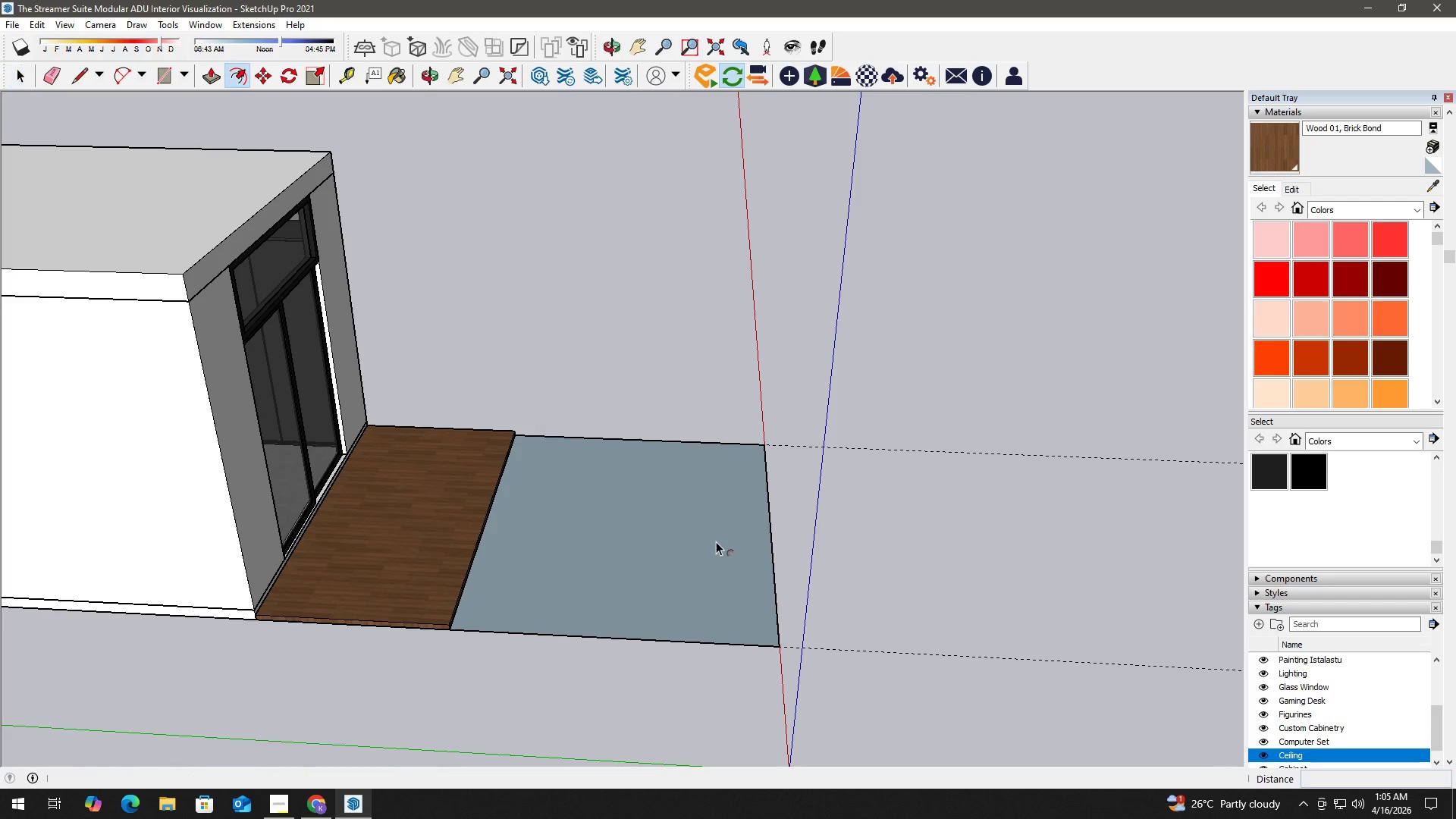 
left_click([716, 541])
 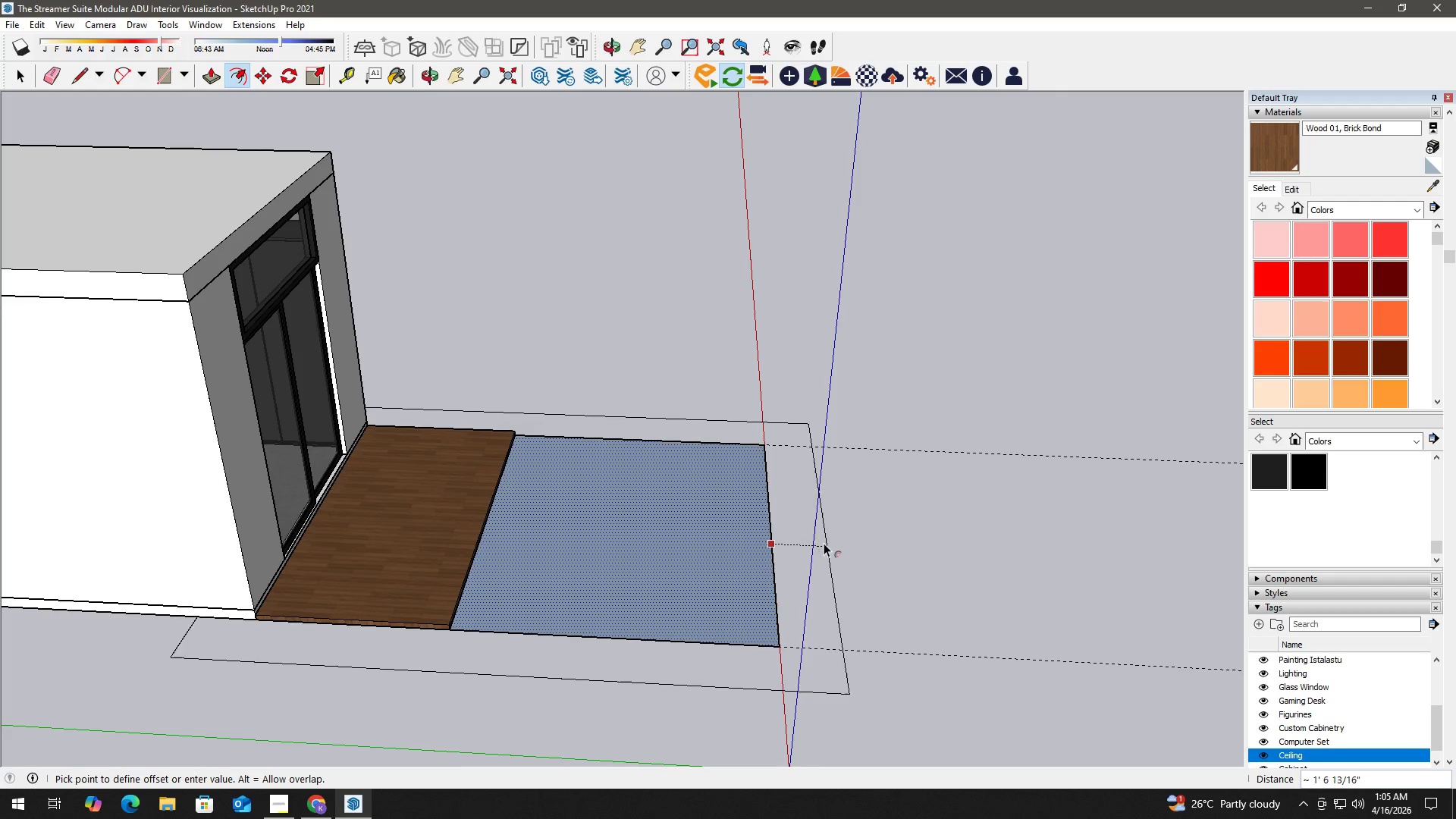 
key(Numpad1)
 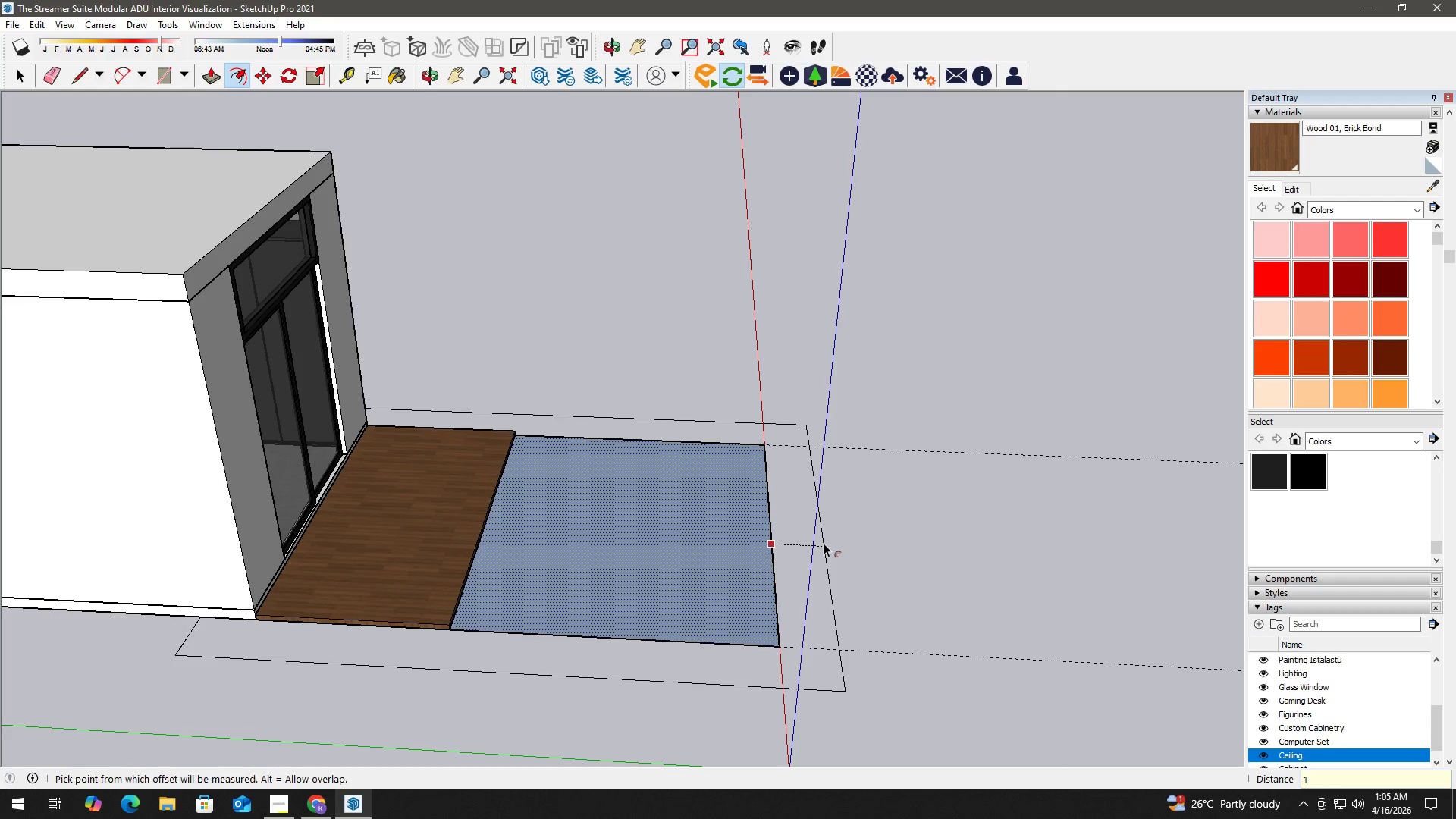 
key(NumpadEnter)
 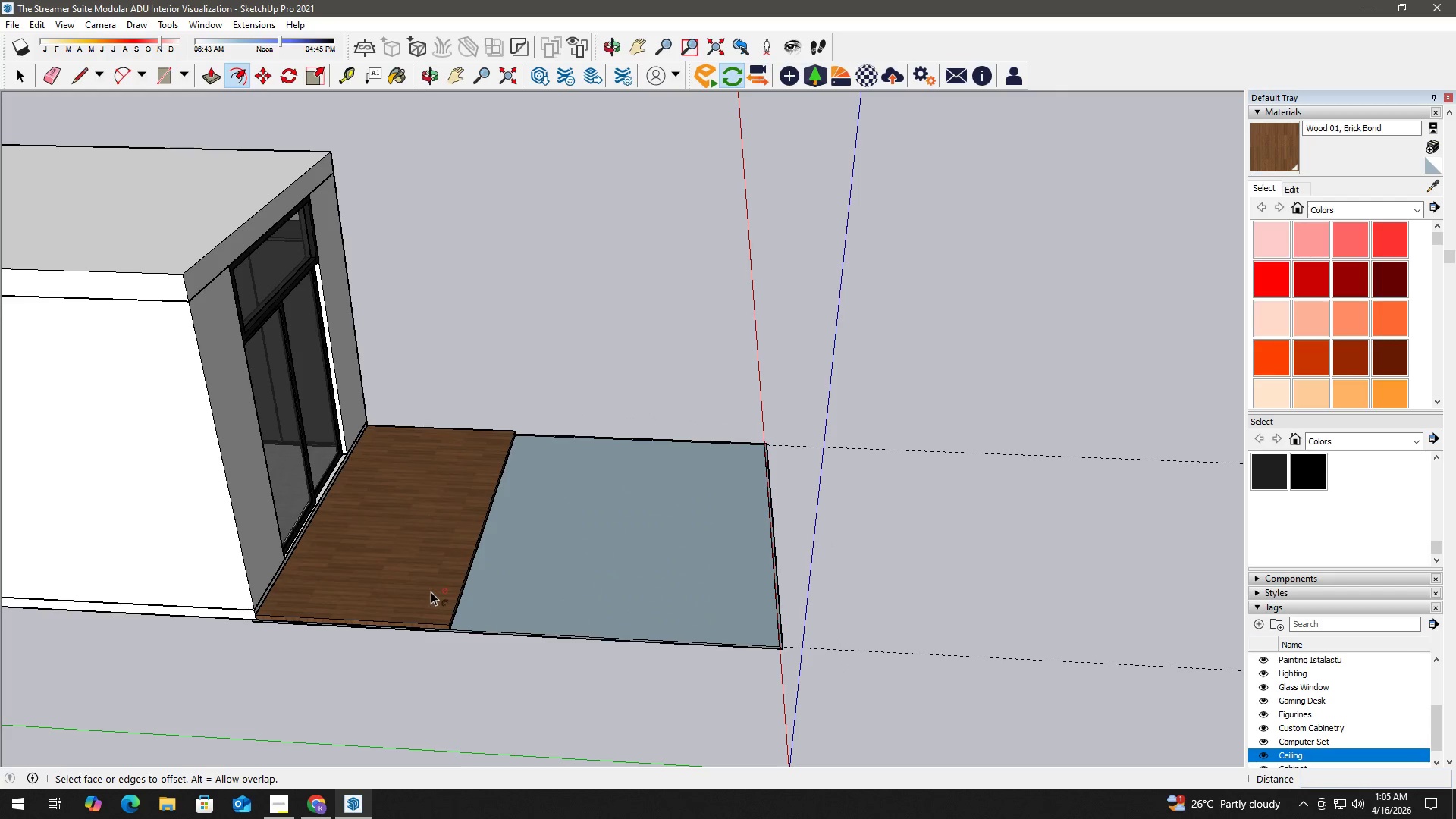 
key(Control+ControlLeft)
 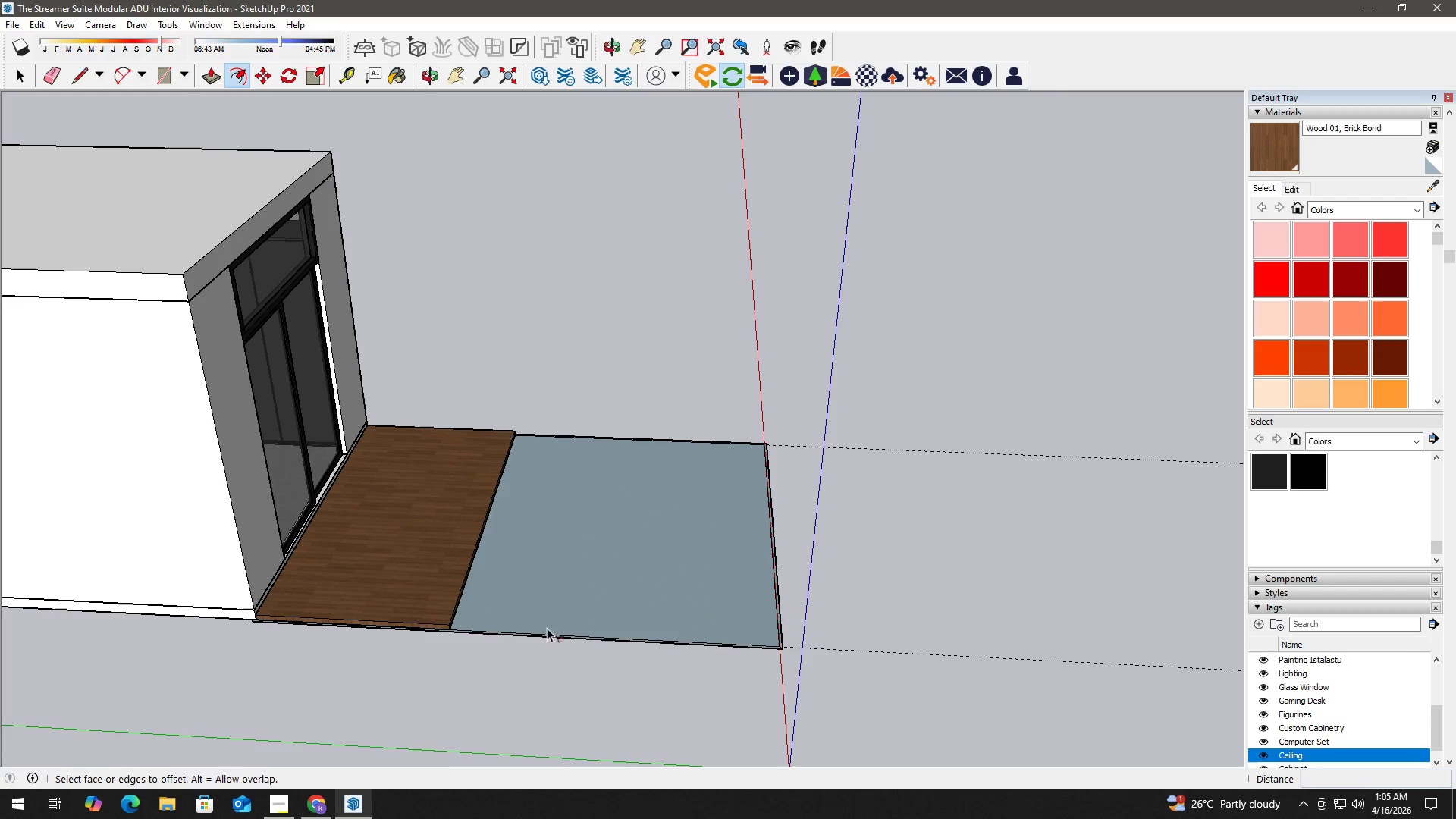 
key(Control+Z)
 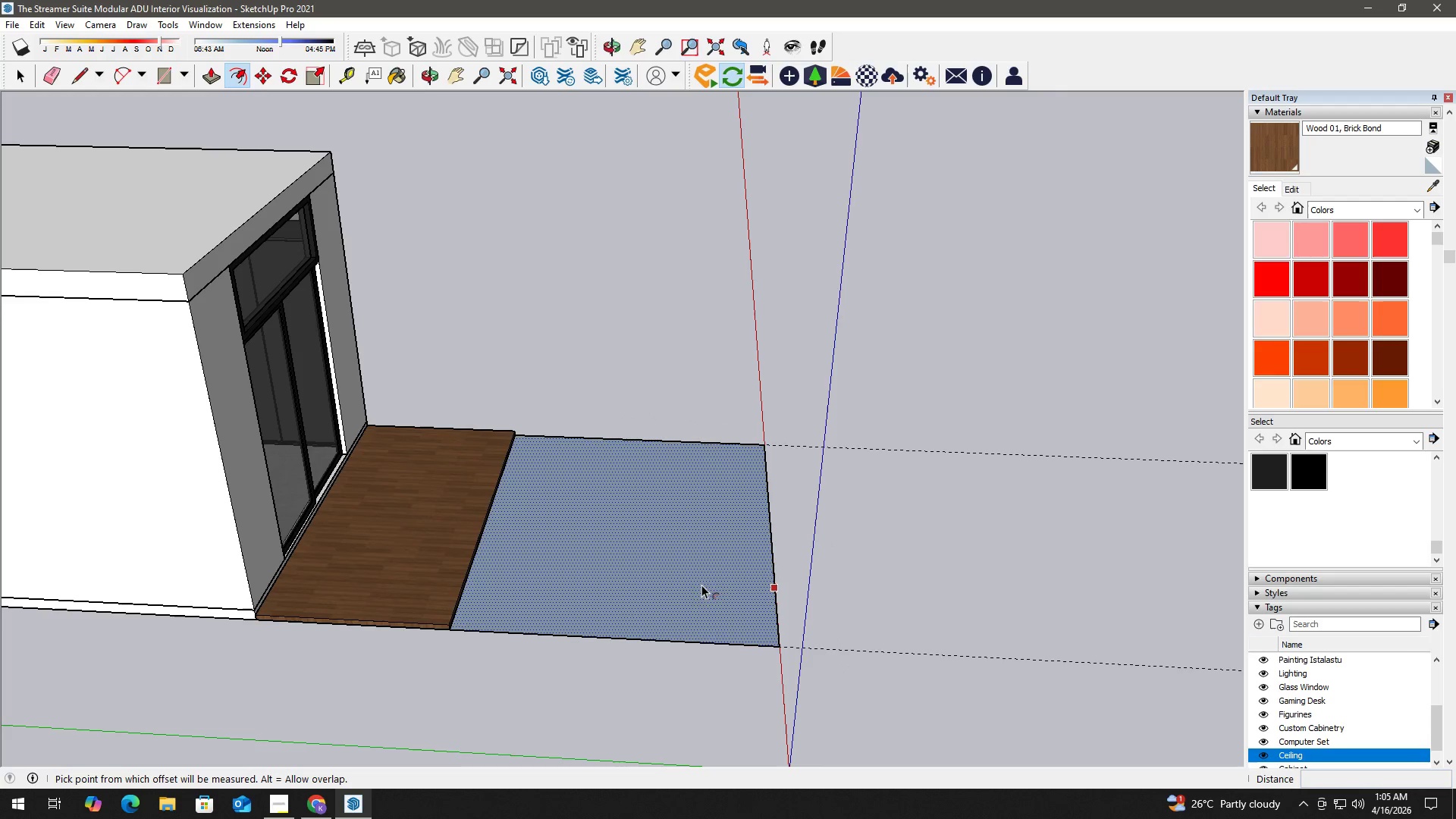 
left_click([697, 587])
 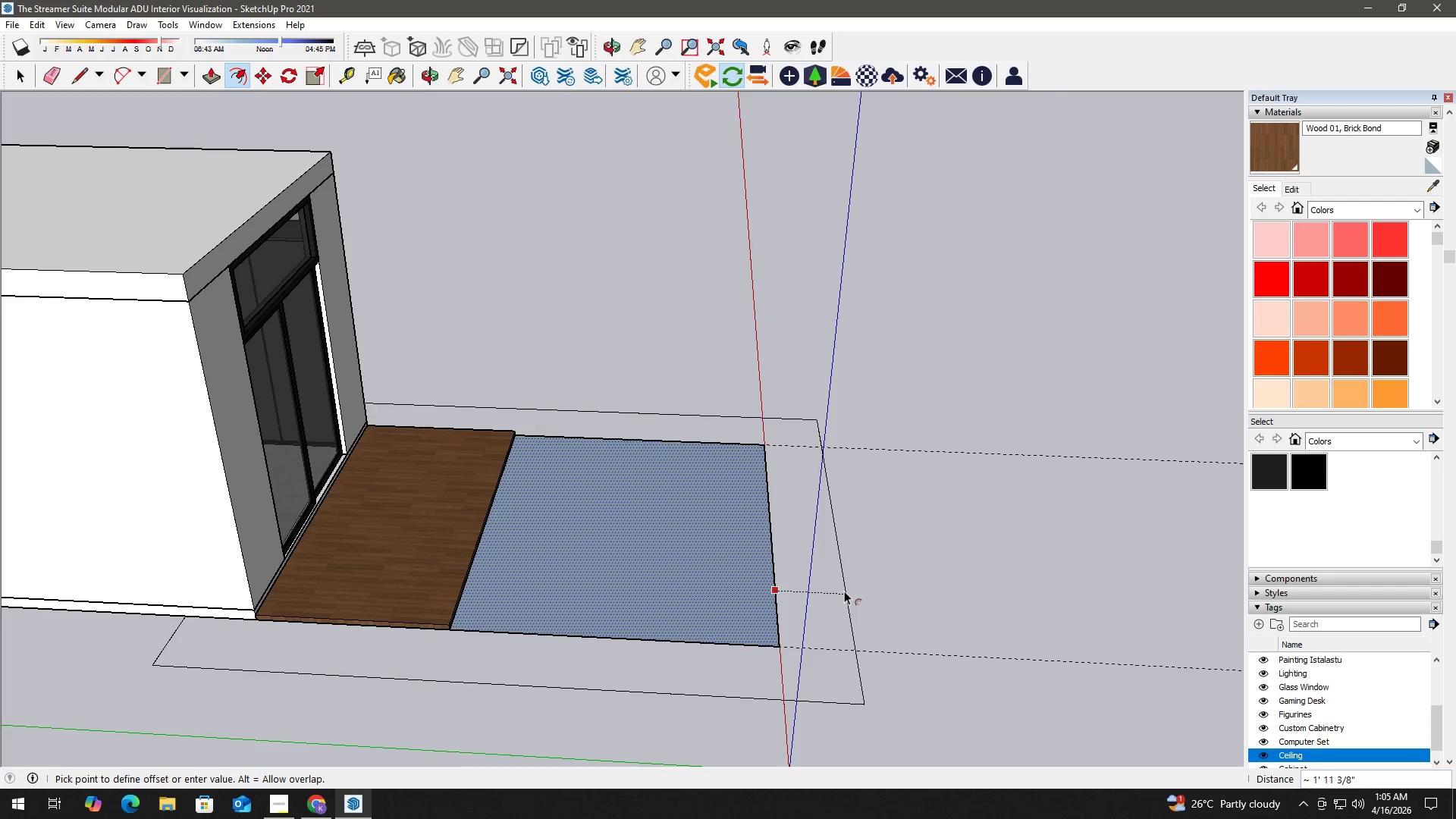 
key(Numpad4)
 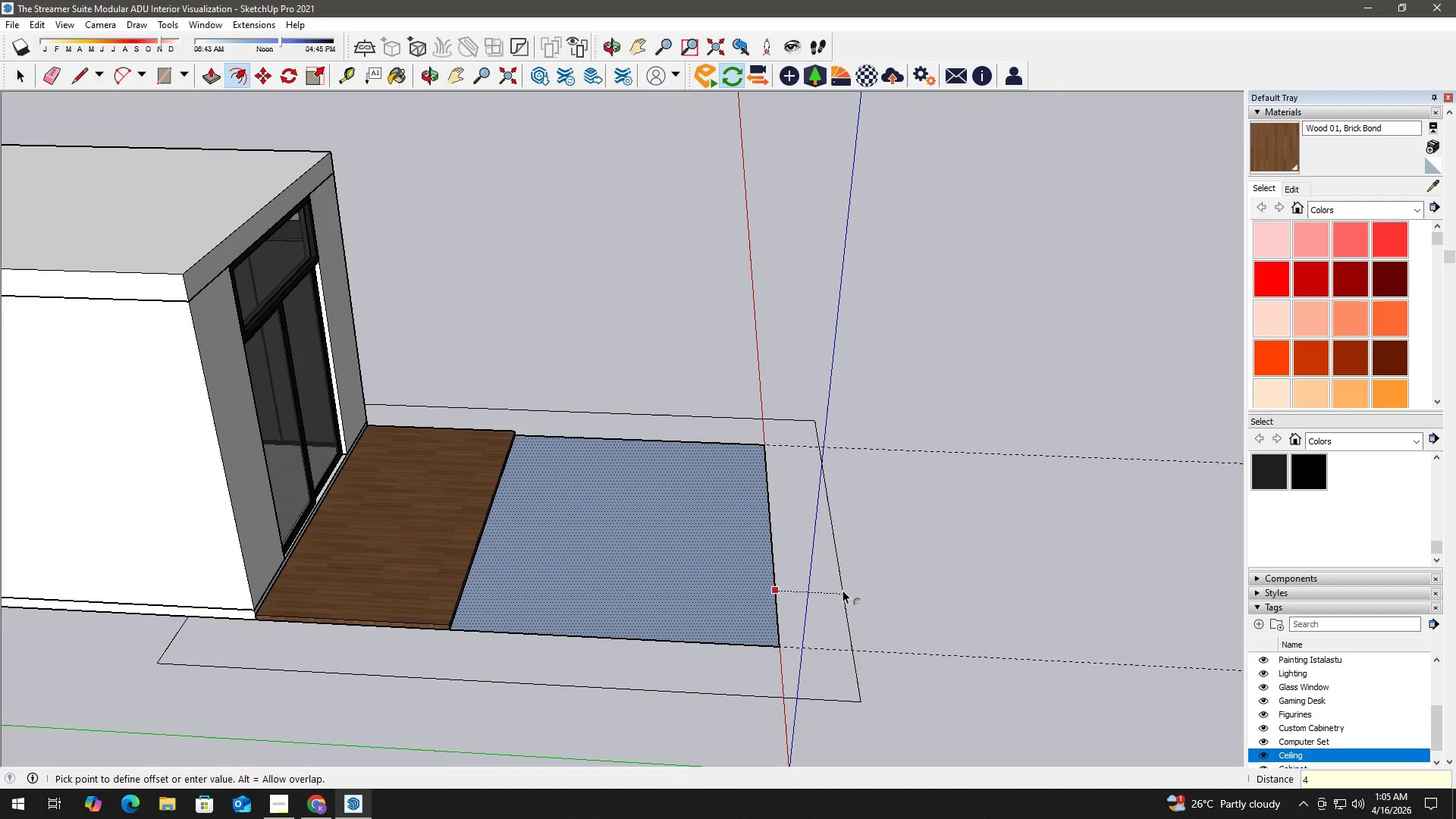 
key(NumpadEnter)
 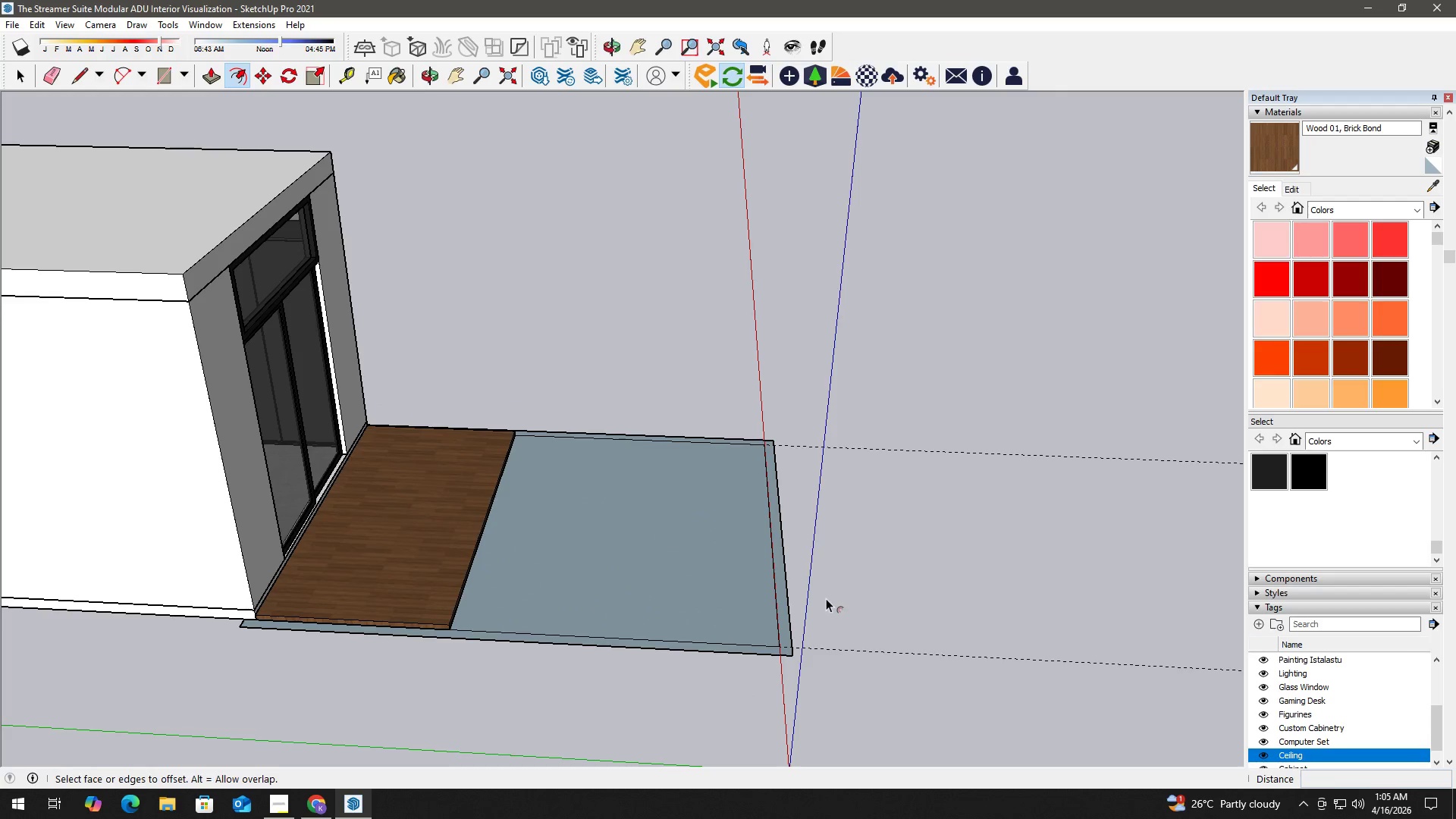 
key(Space)
 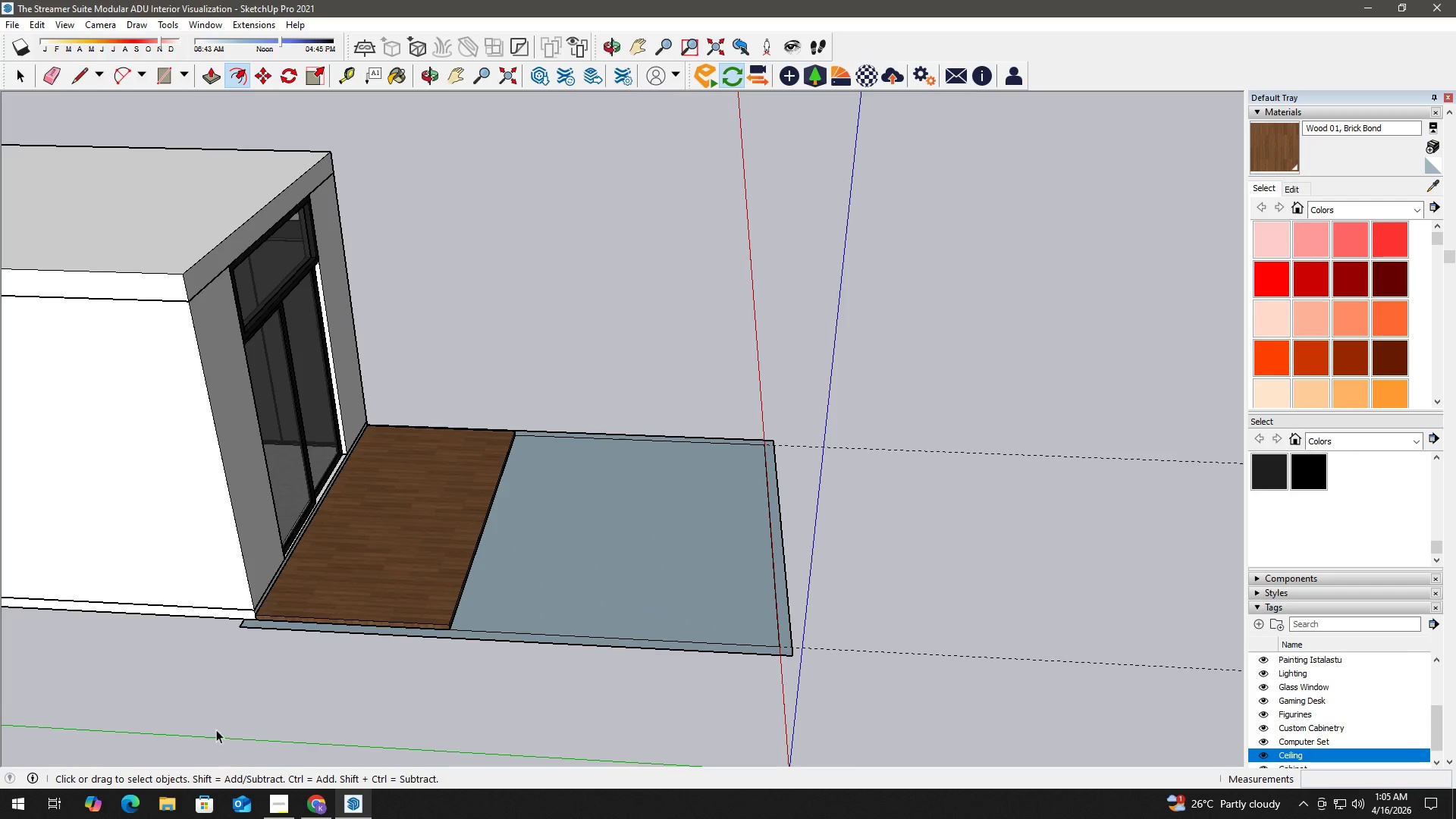 
scroll: coordinate [366, 620], scroll_direction: up, amount: 16.0
 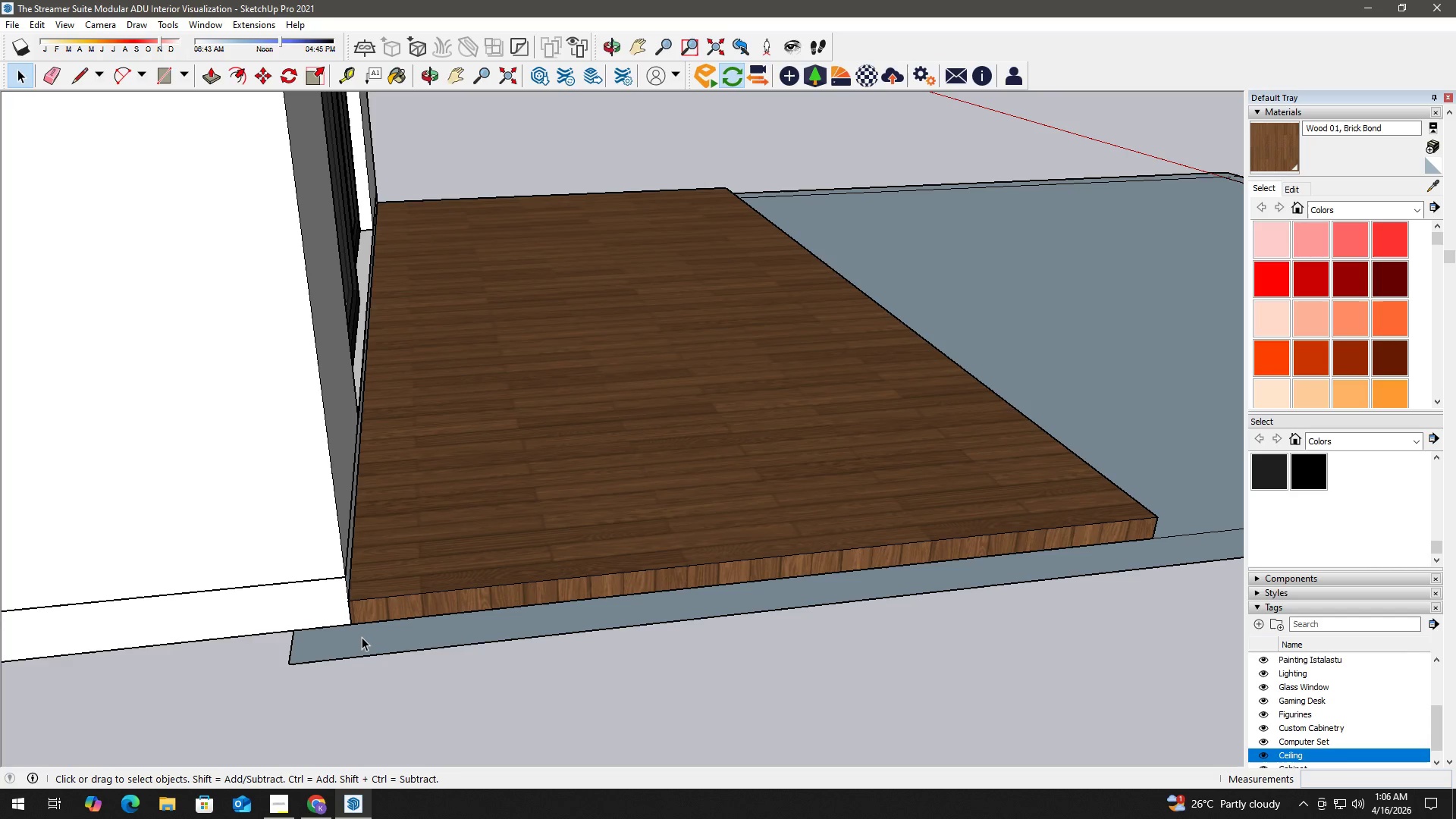 
key(Control+Z)
 